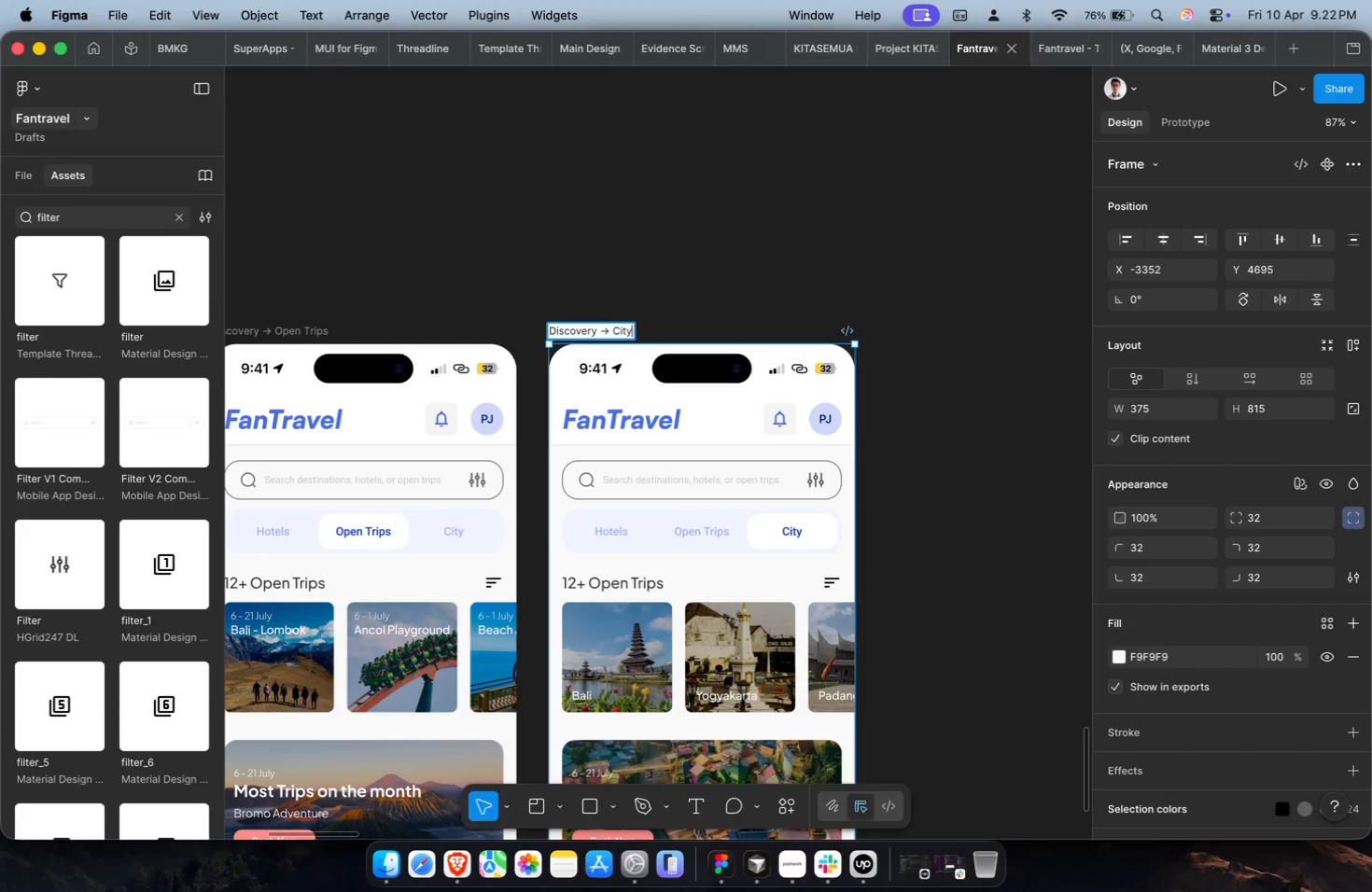 
key(Enter)
 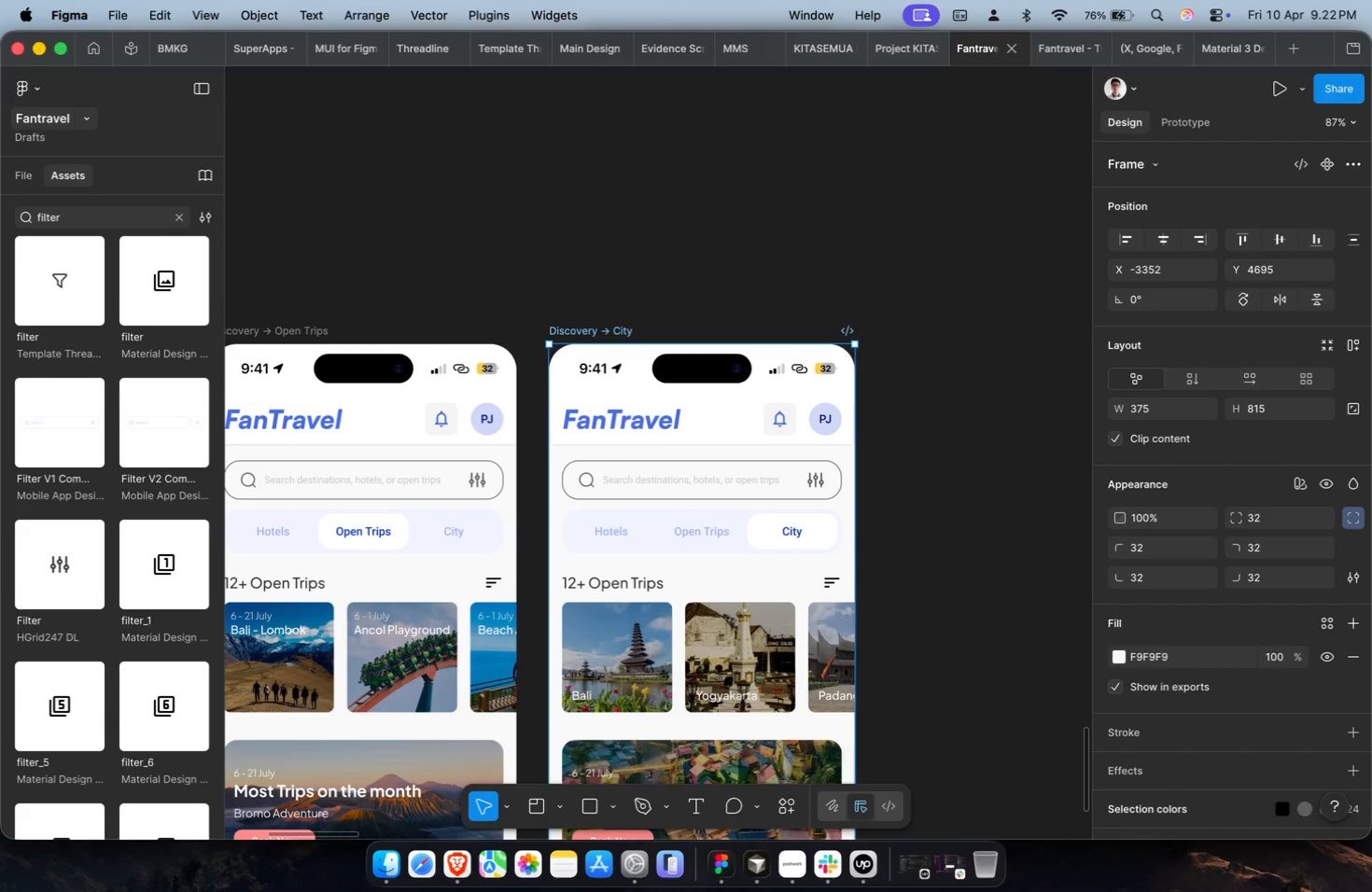 
hold_key(key=CommandLeft, duration=0.34)
scroll: coordinate [644, 320], scroll_direction: down, amount: 8.0
 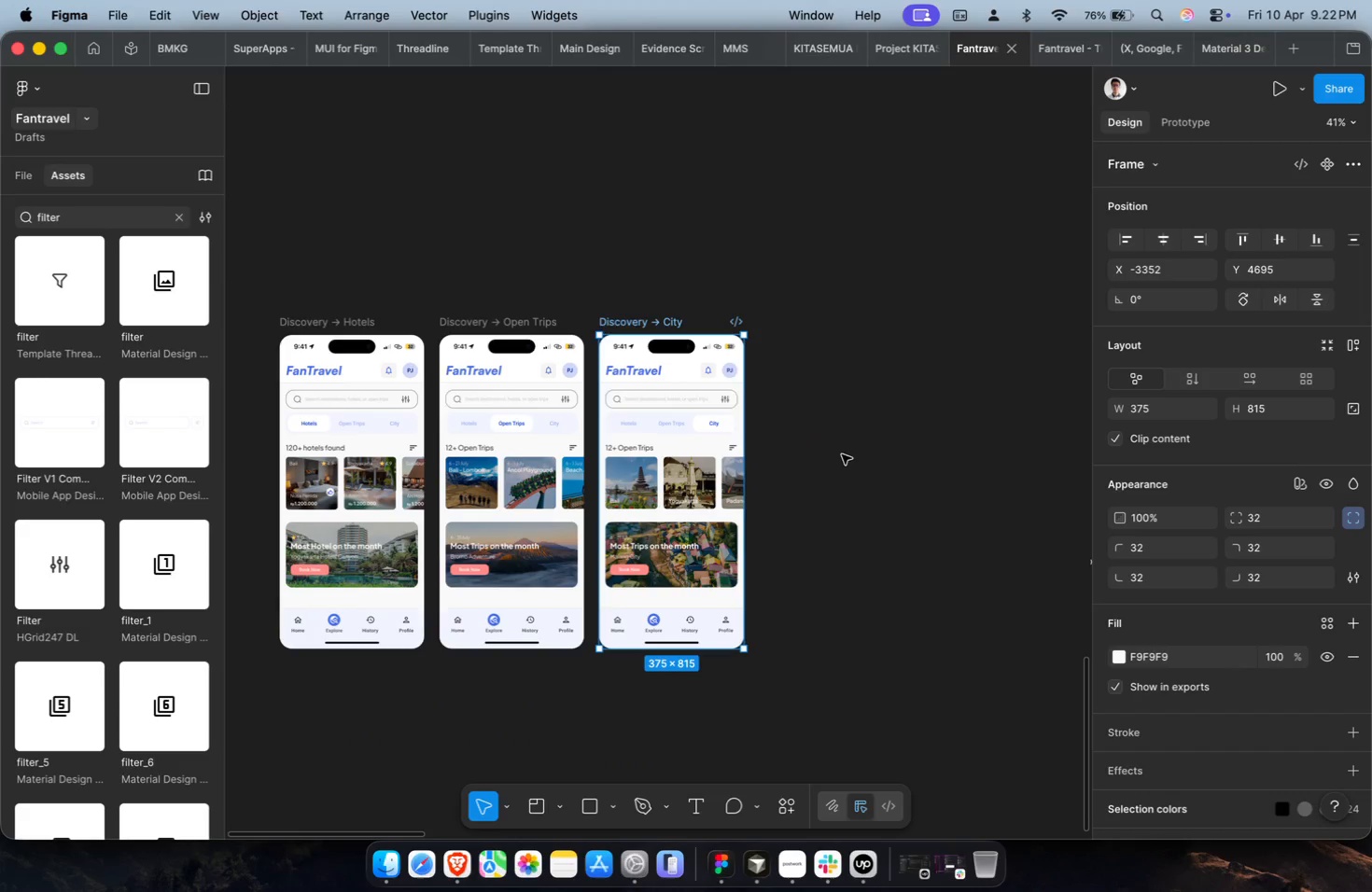 
key(Meta+CommandLeft)
 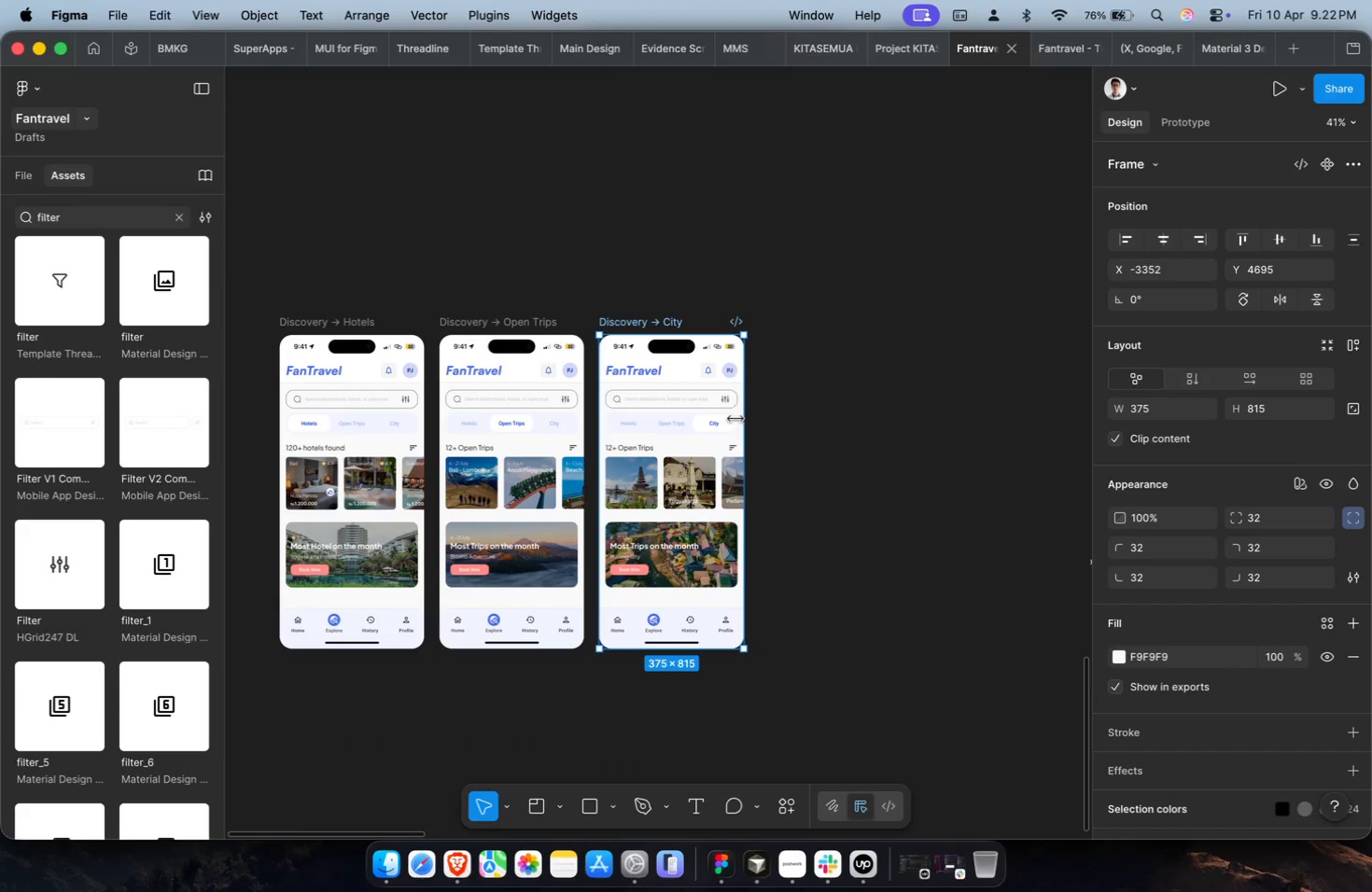 
scroll: coordinate [735, 419], scroll_direction: down, amount: 2.0
 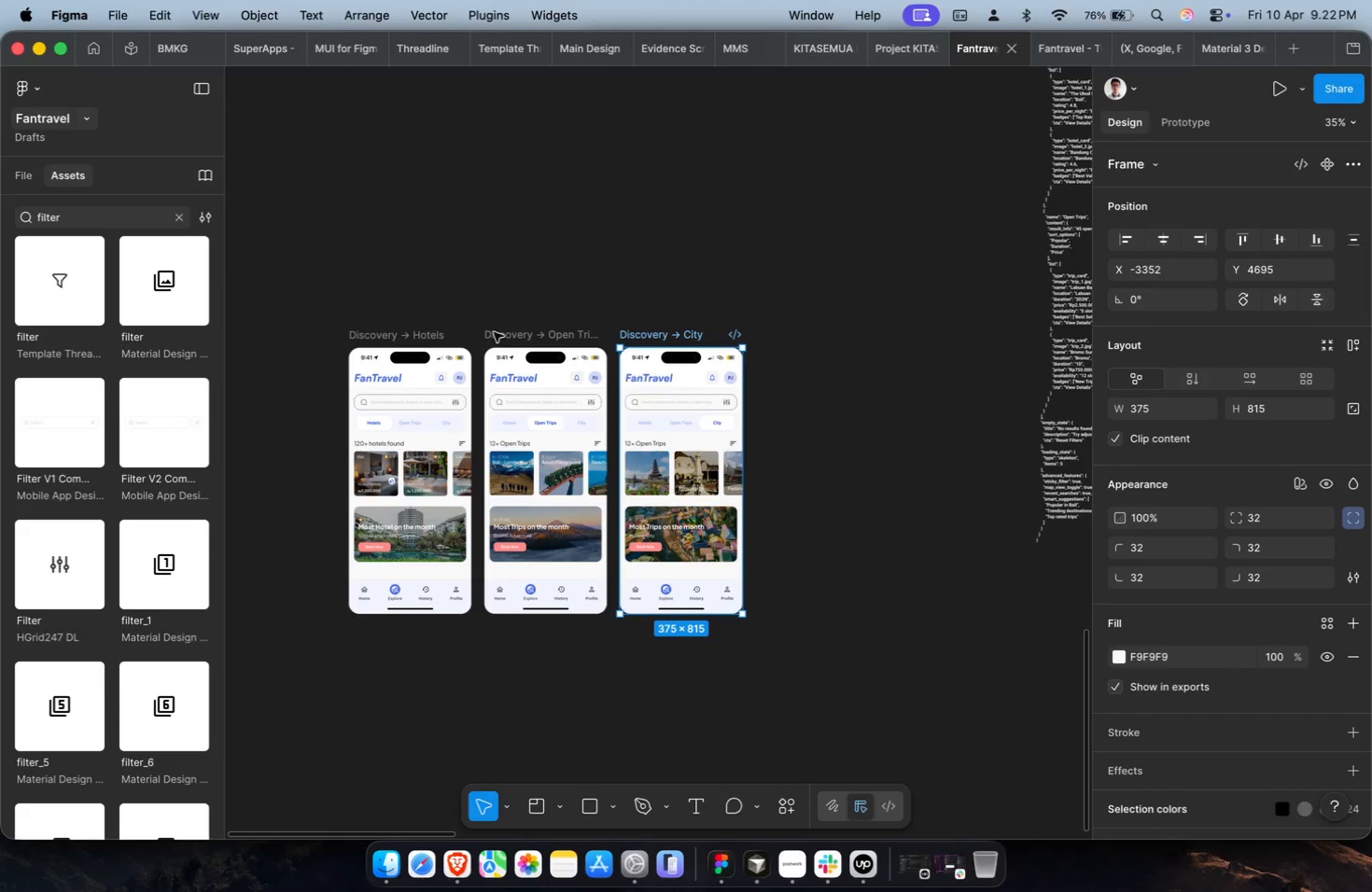 
left_click([438, 334])
 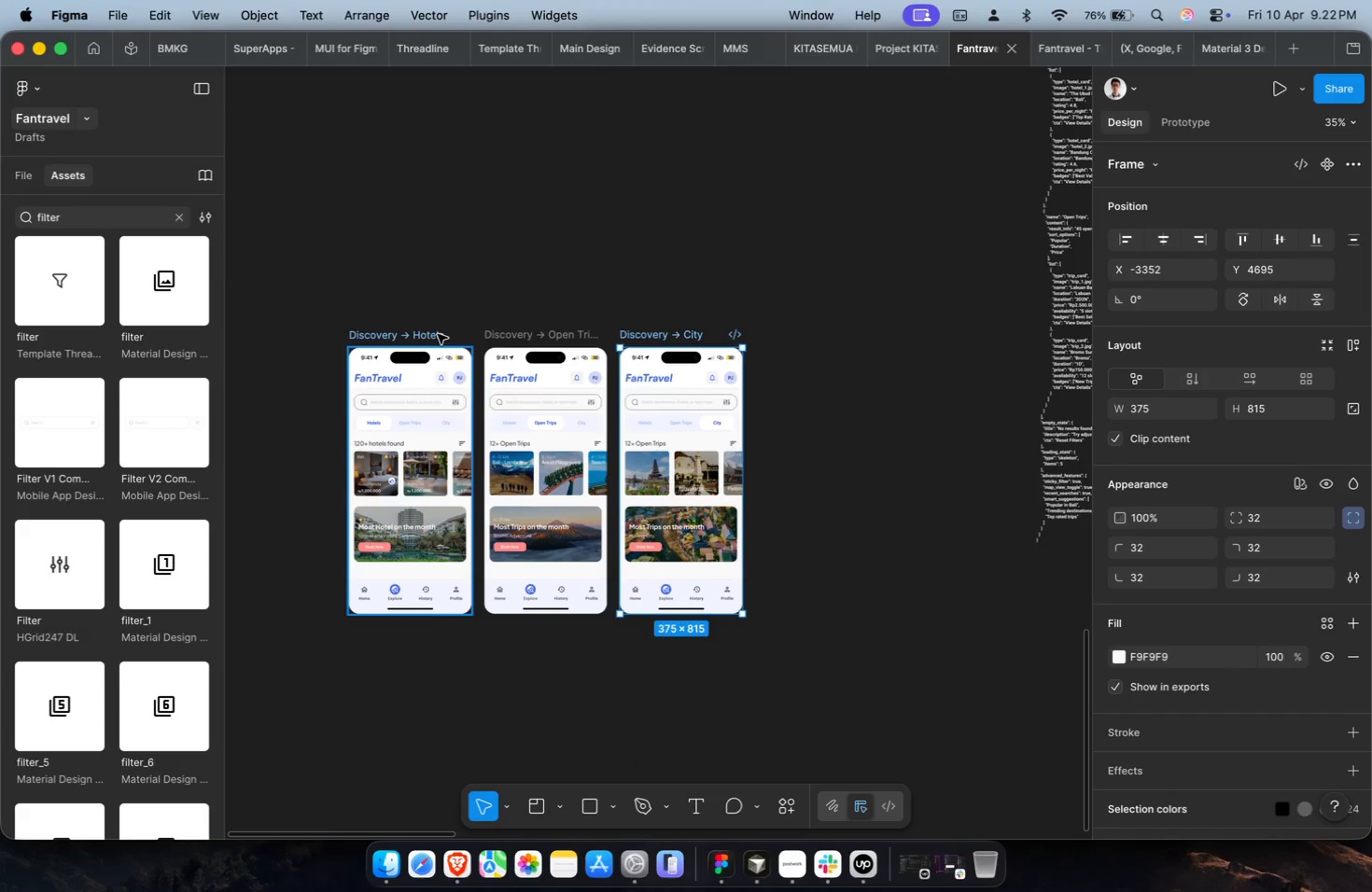 
key(Meta+CommandLeft)
 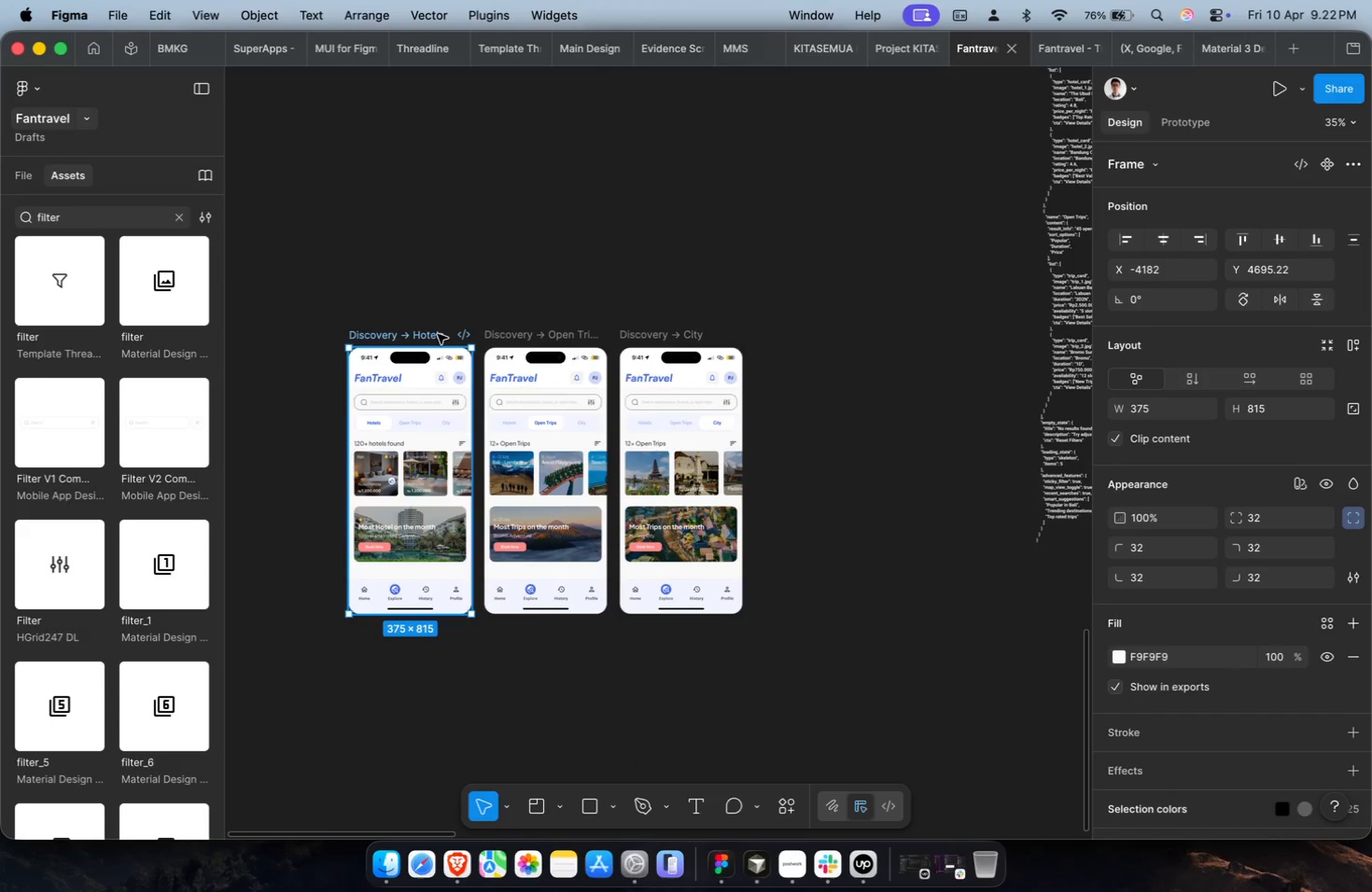 
key(Meta+C)
 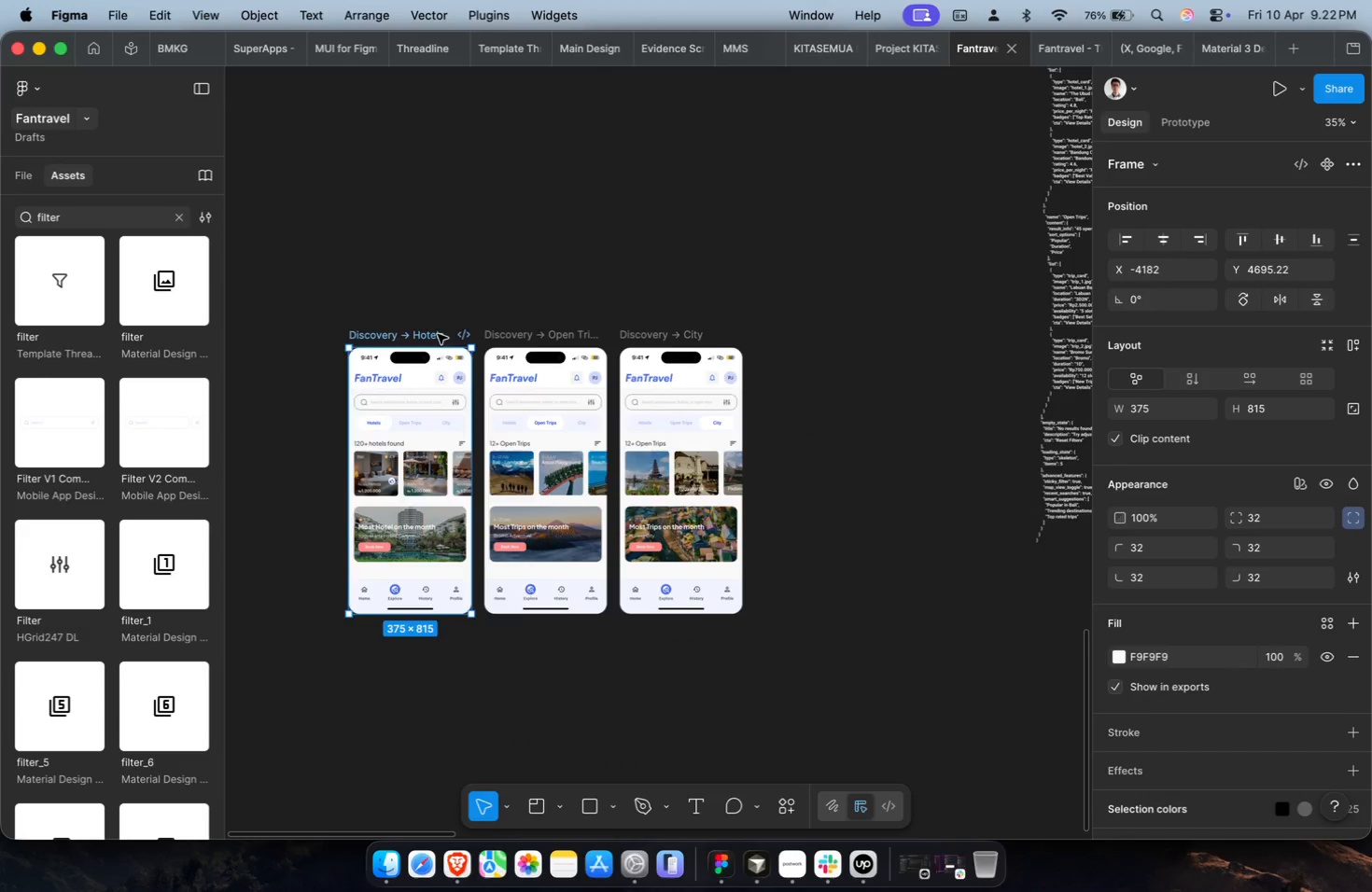 
key(Meta+CommandLeft)
 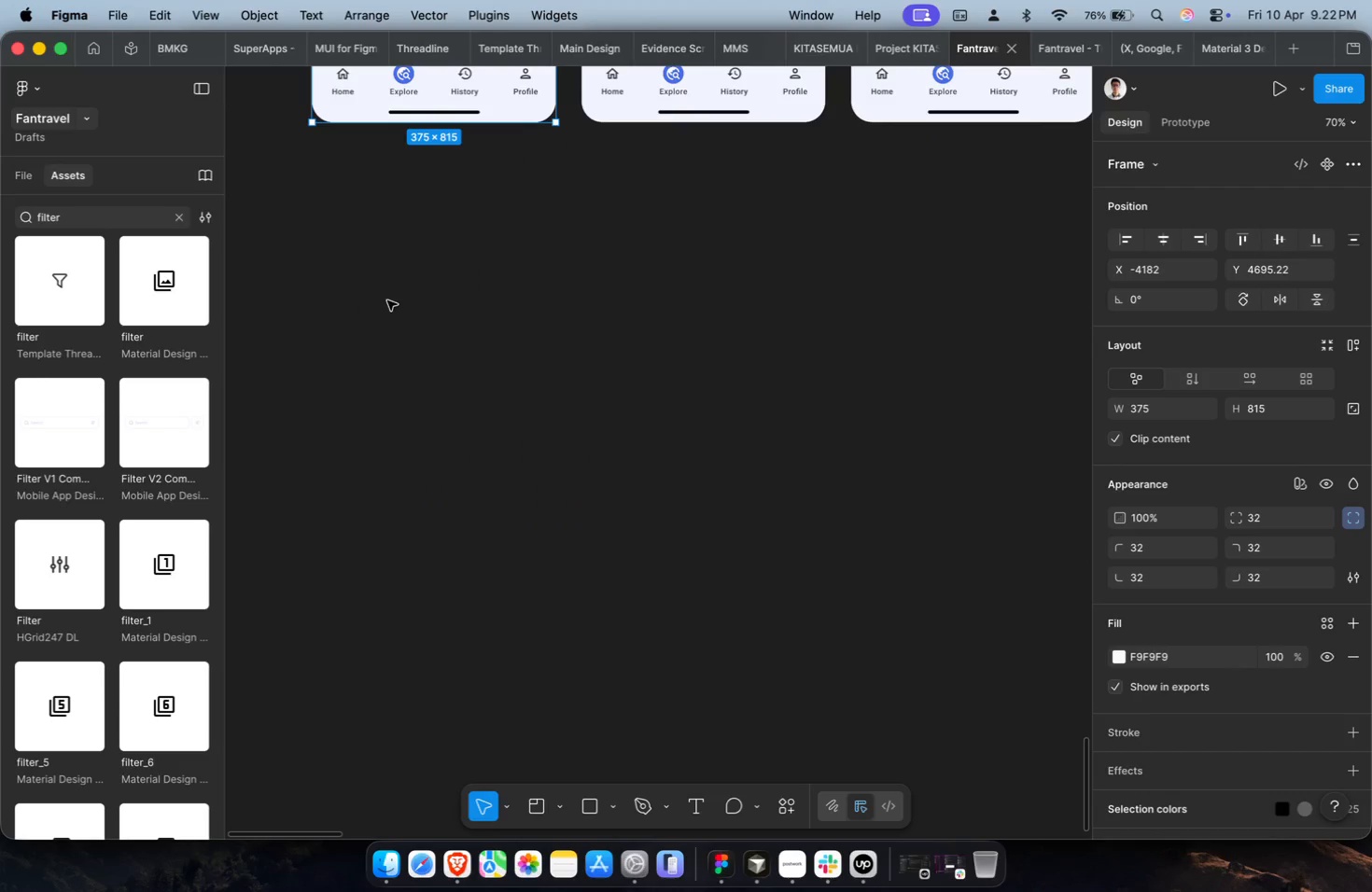 
left_click([393, 286])
 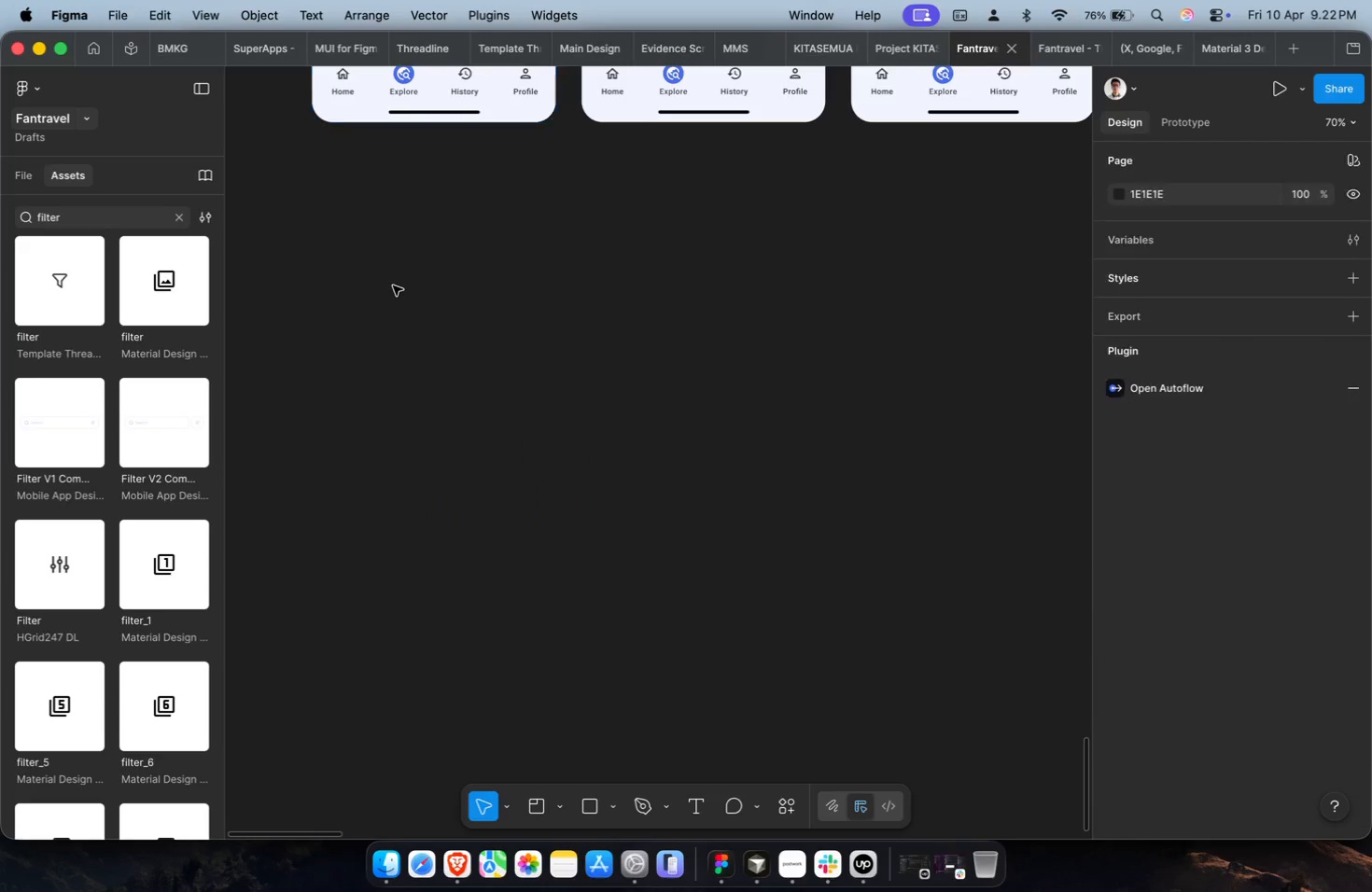 
scroll: coordinate [386, 302], scroll_direction: down, amount: 3.0
 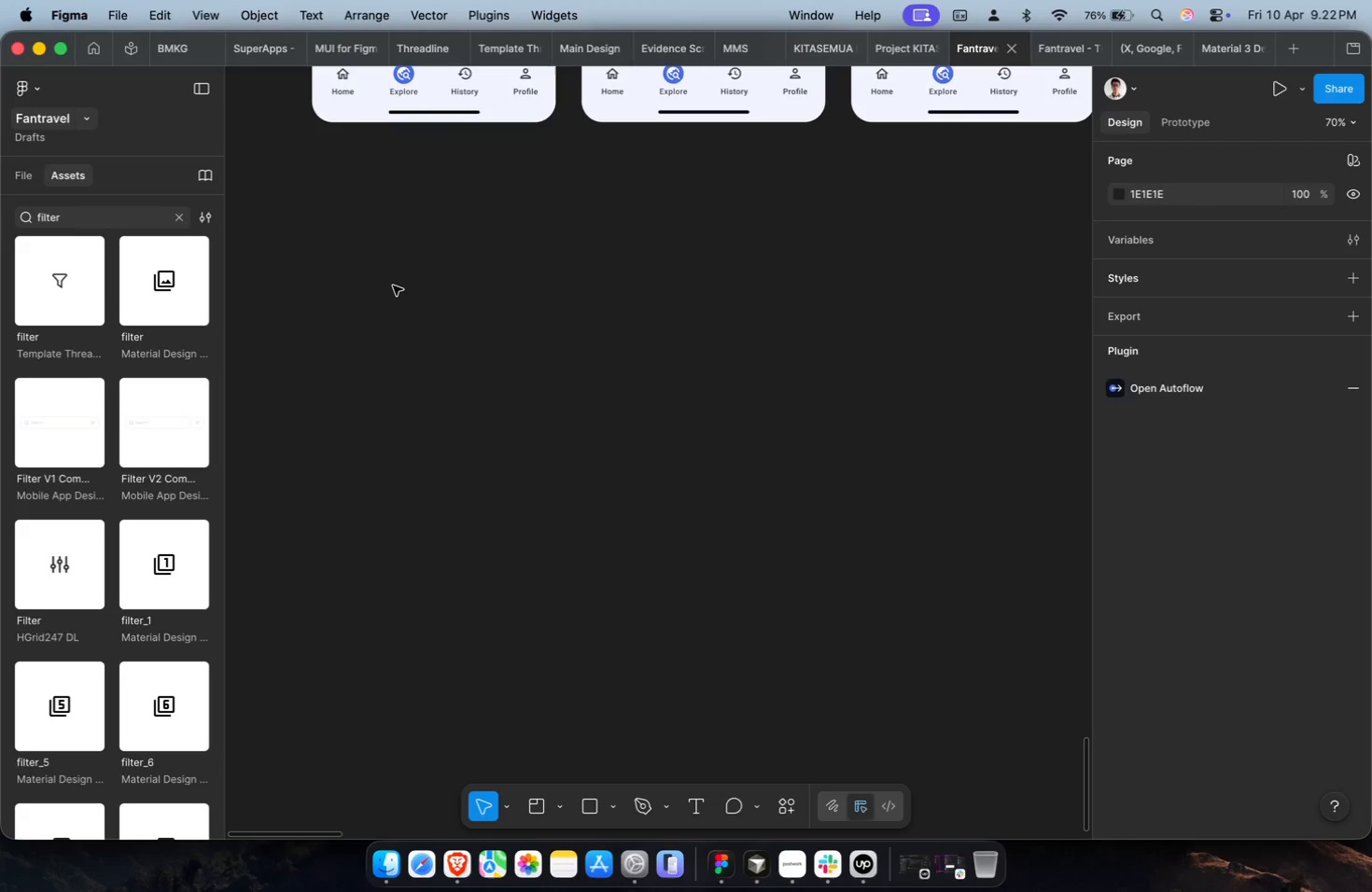 
key(Meta+V)
 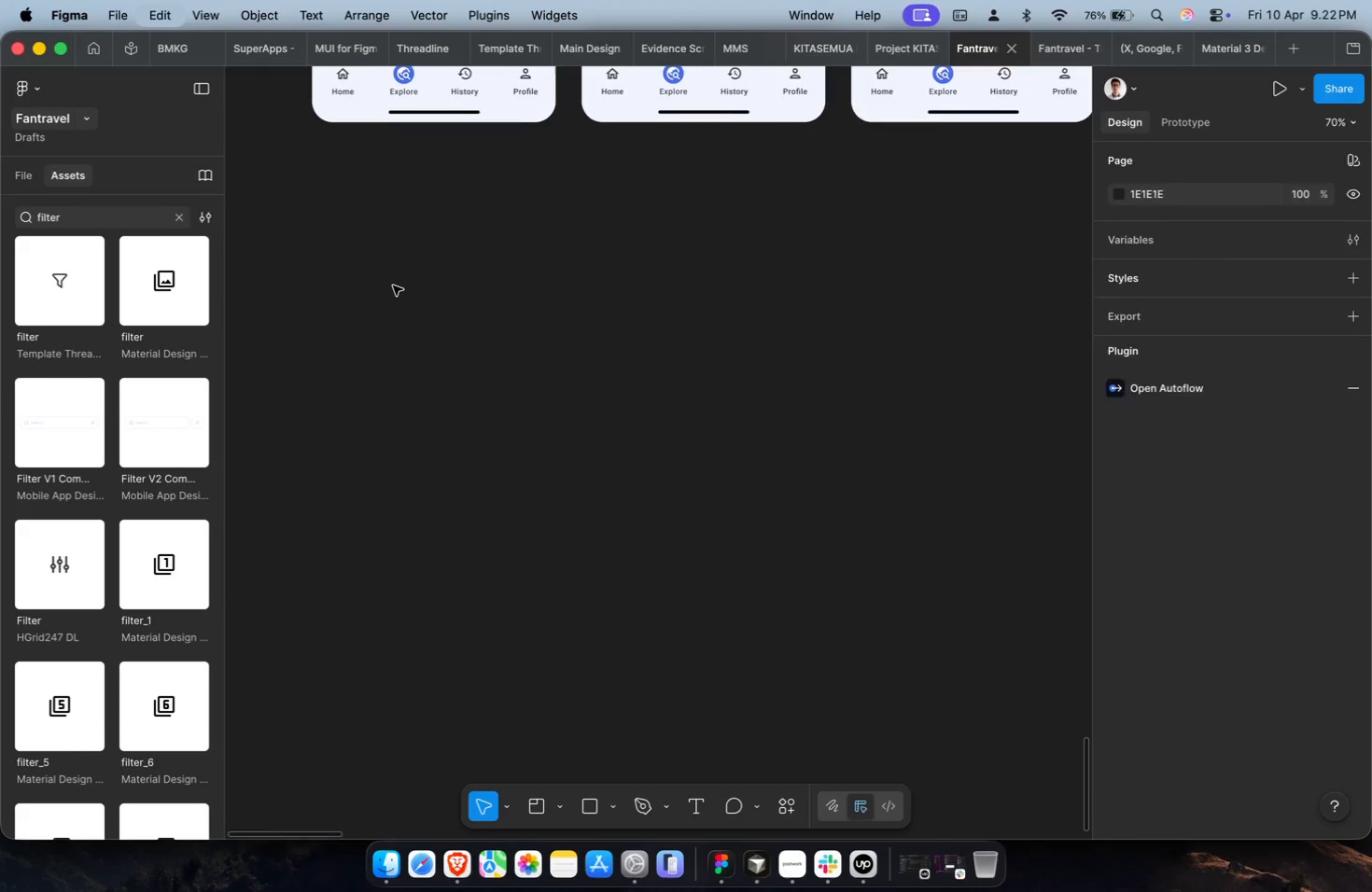 
hold_key(key=CommandLeft, duration=0.47)
 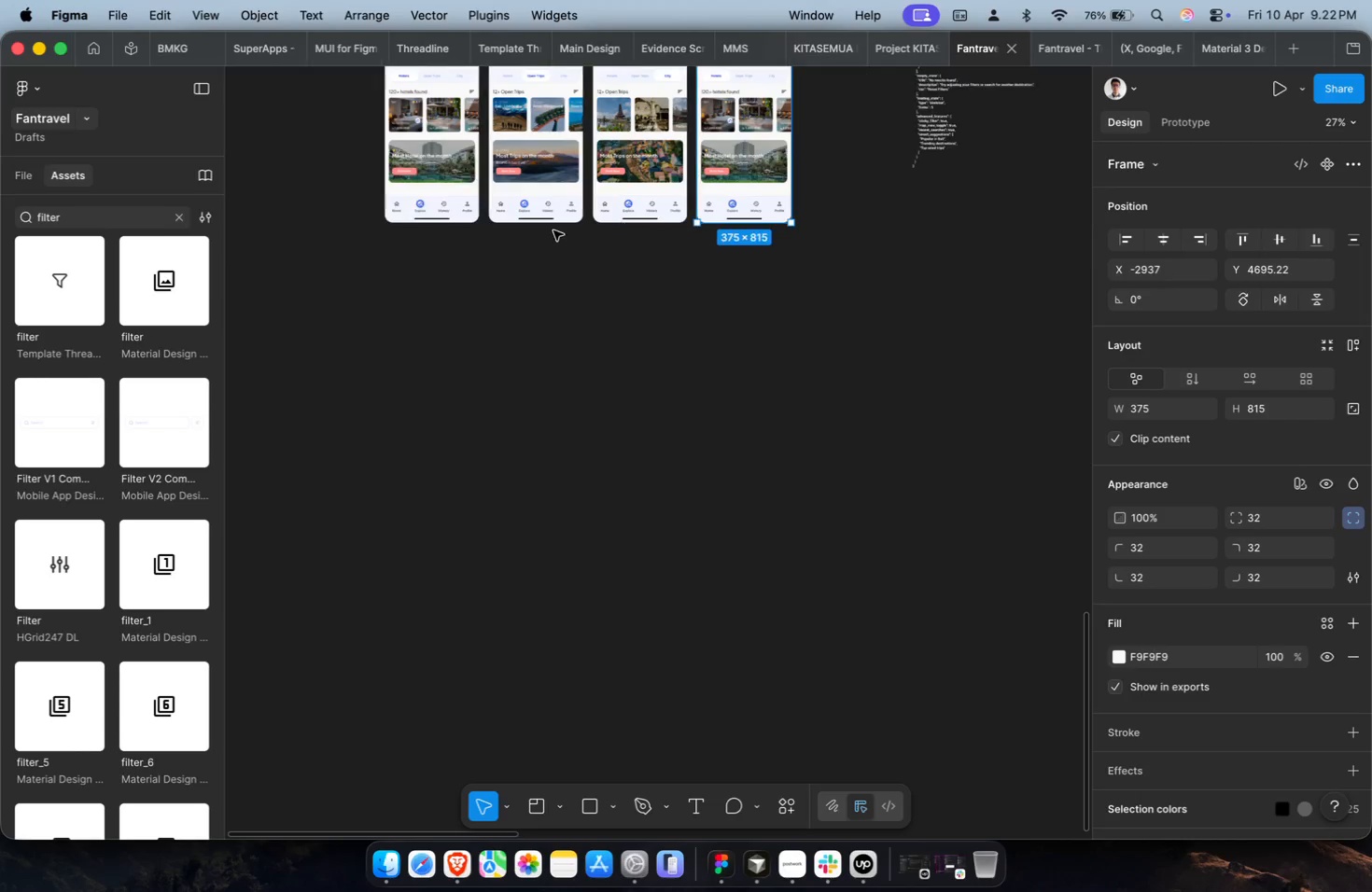 
key(Shift+ShiftLeft)
 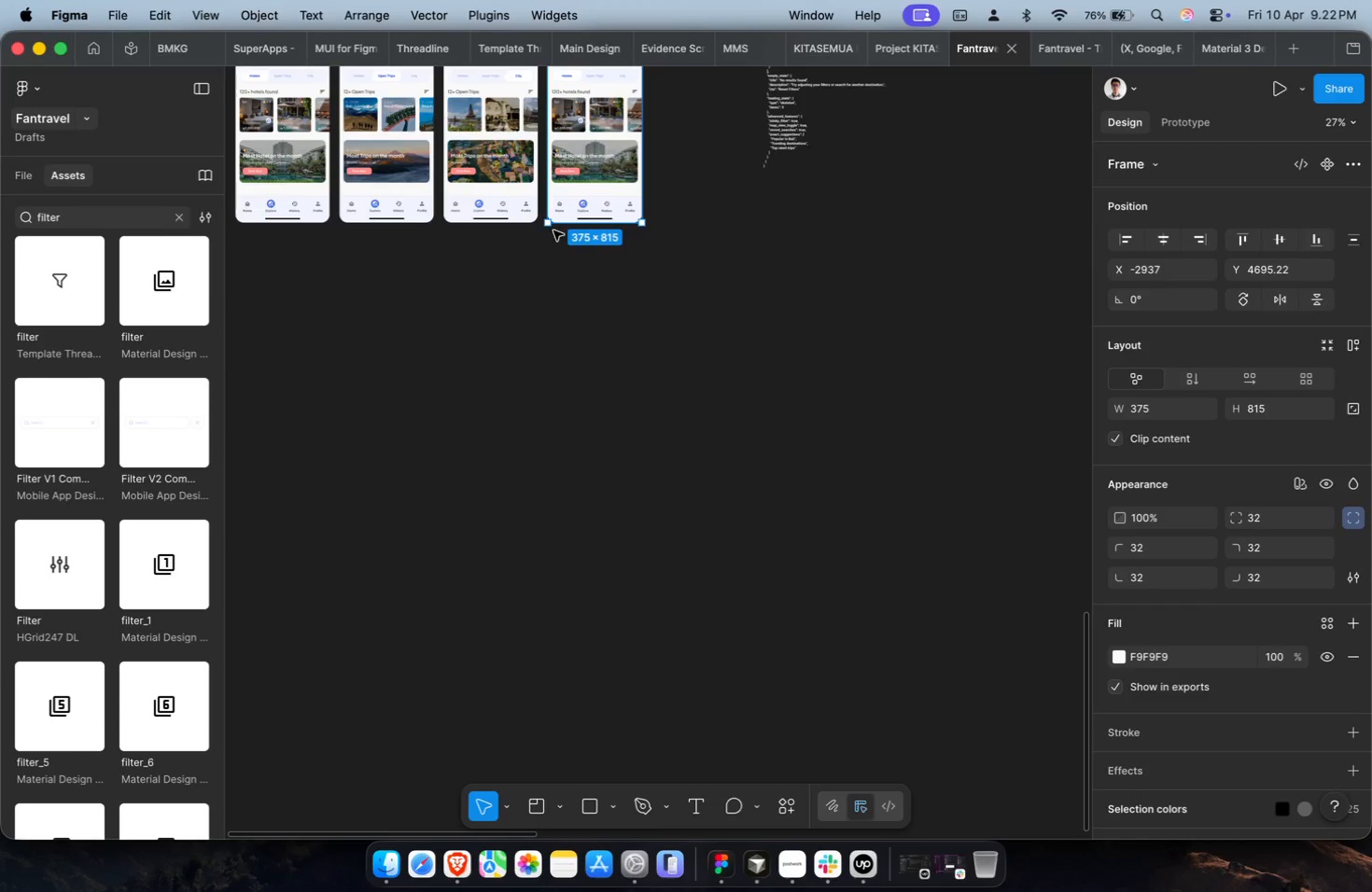 
scroll: coordinate [393, 286], scroll_direction: down, amount: 12.0
 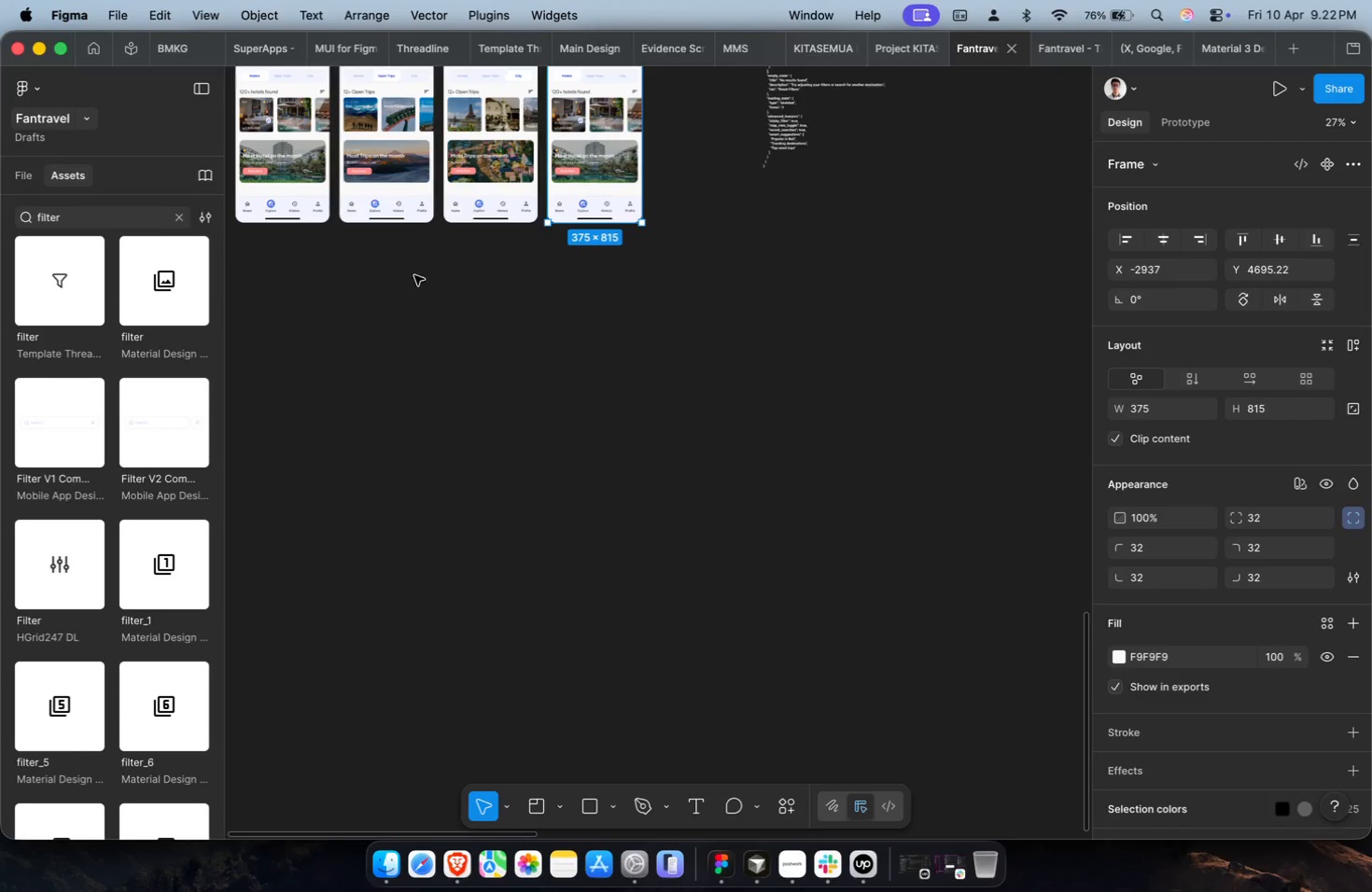 
scroll: coordinate [620, 223], scroll_direction: up, amount: 4.0
 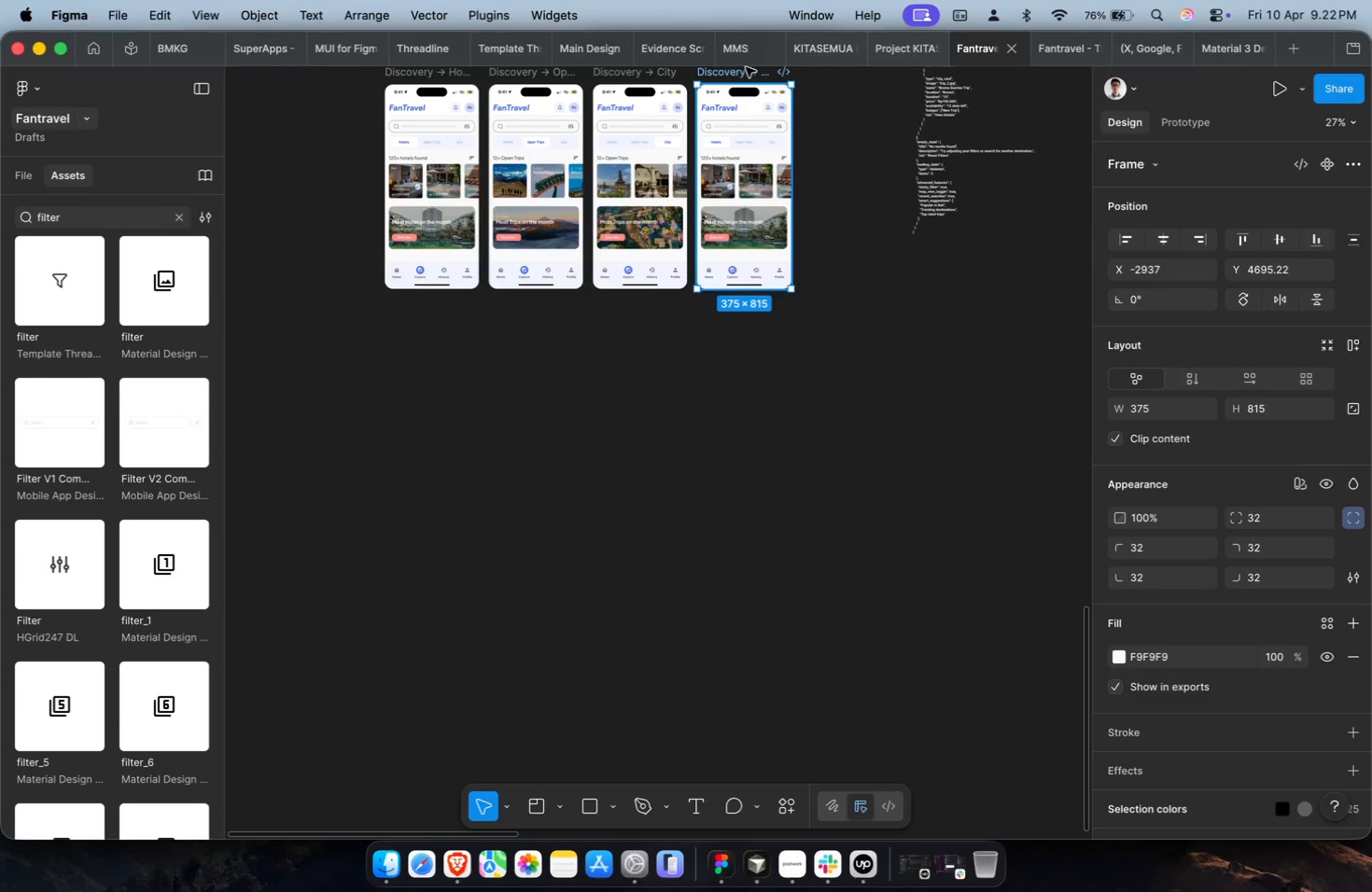 
left_click_drag(start_coordinate=[745, 70], to_coordinate=[430, 299])
 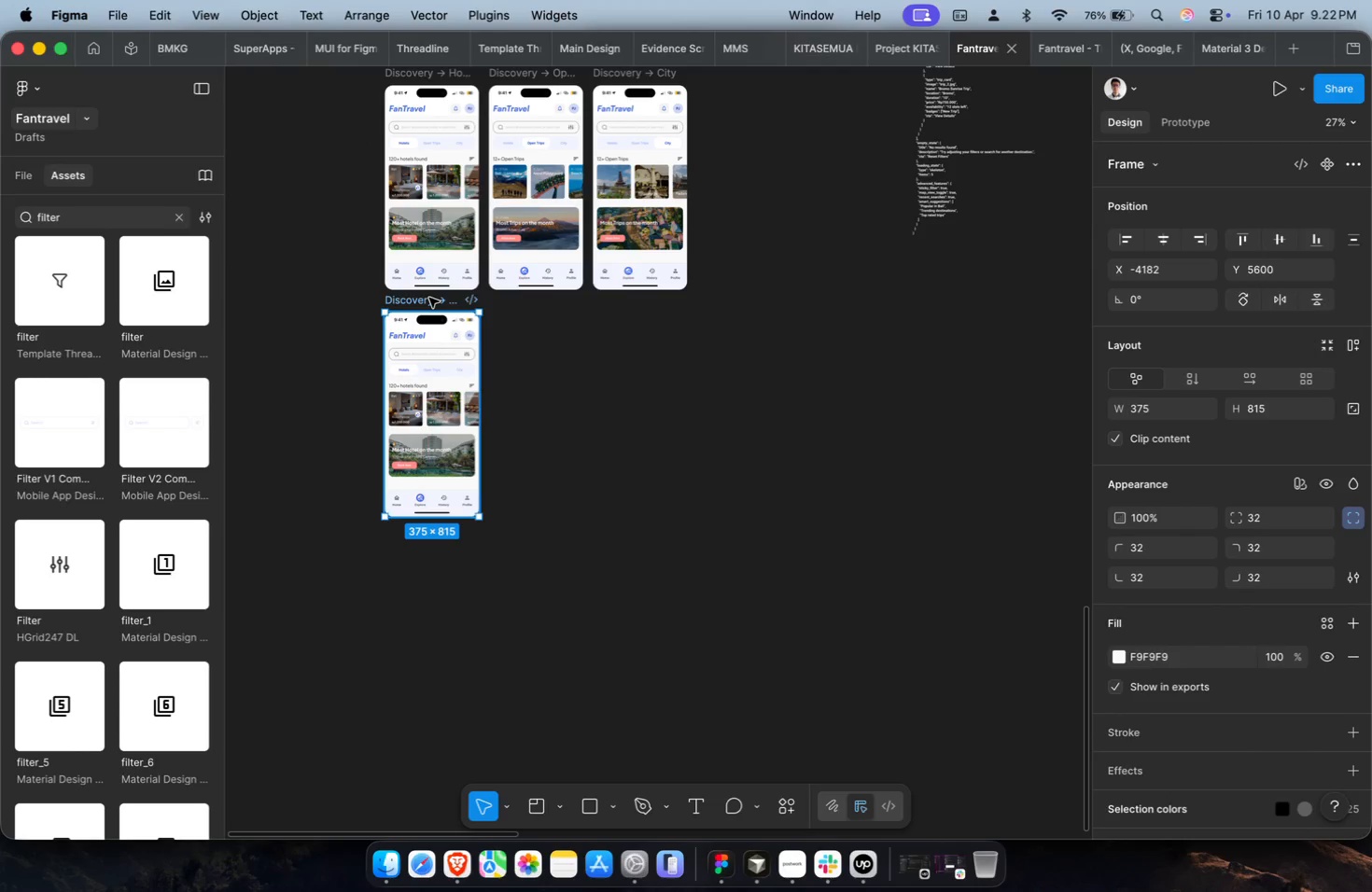 
hold_key(key=CommandLeft, duration=1.03)
 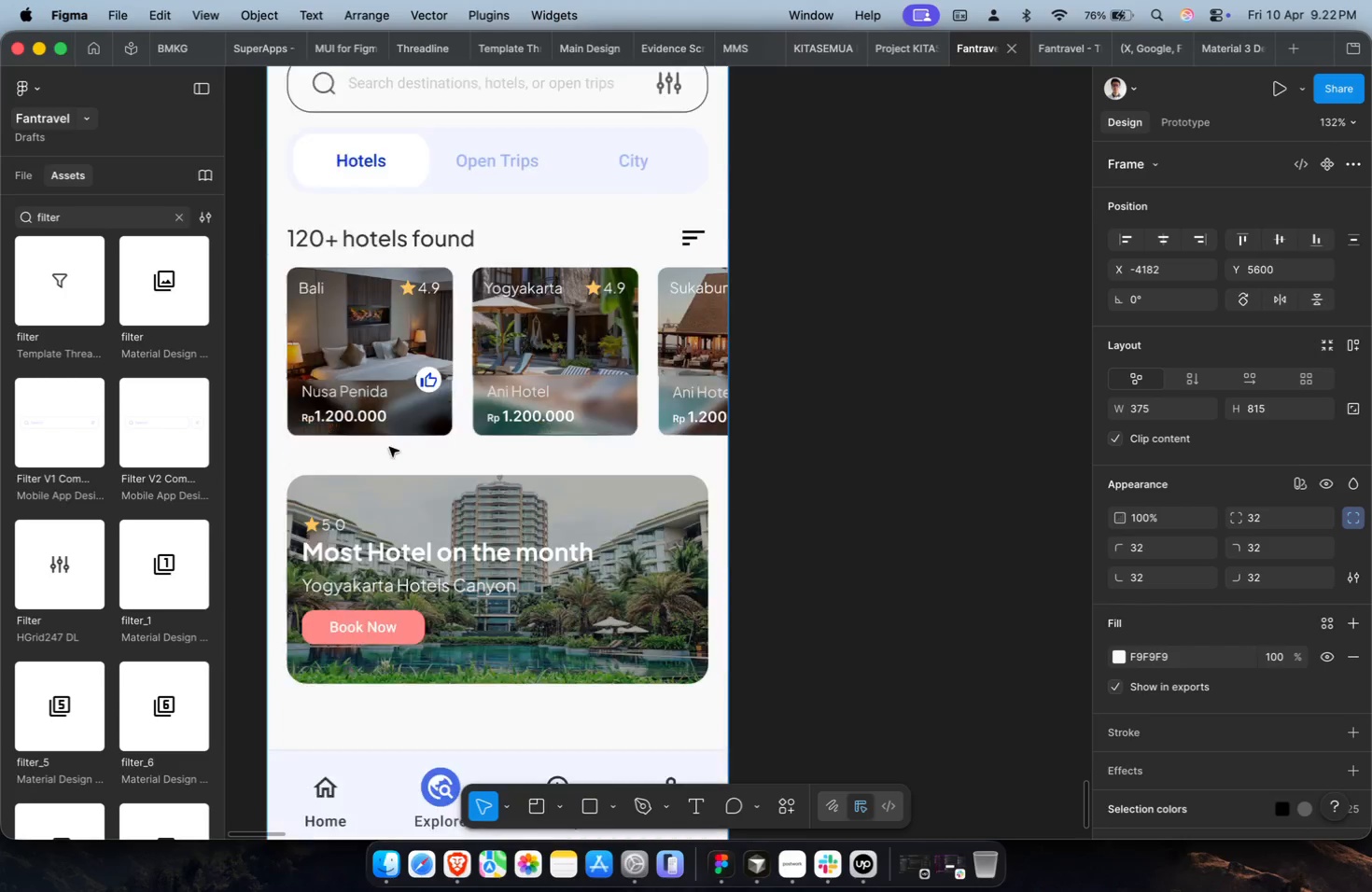 
key(Shift+ShiftLeft)
 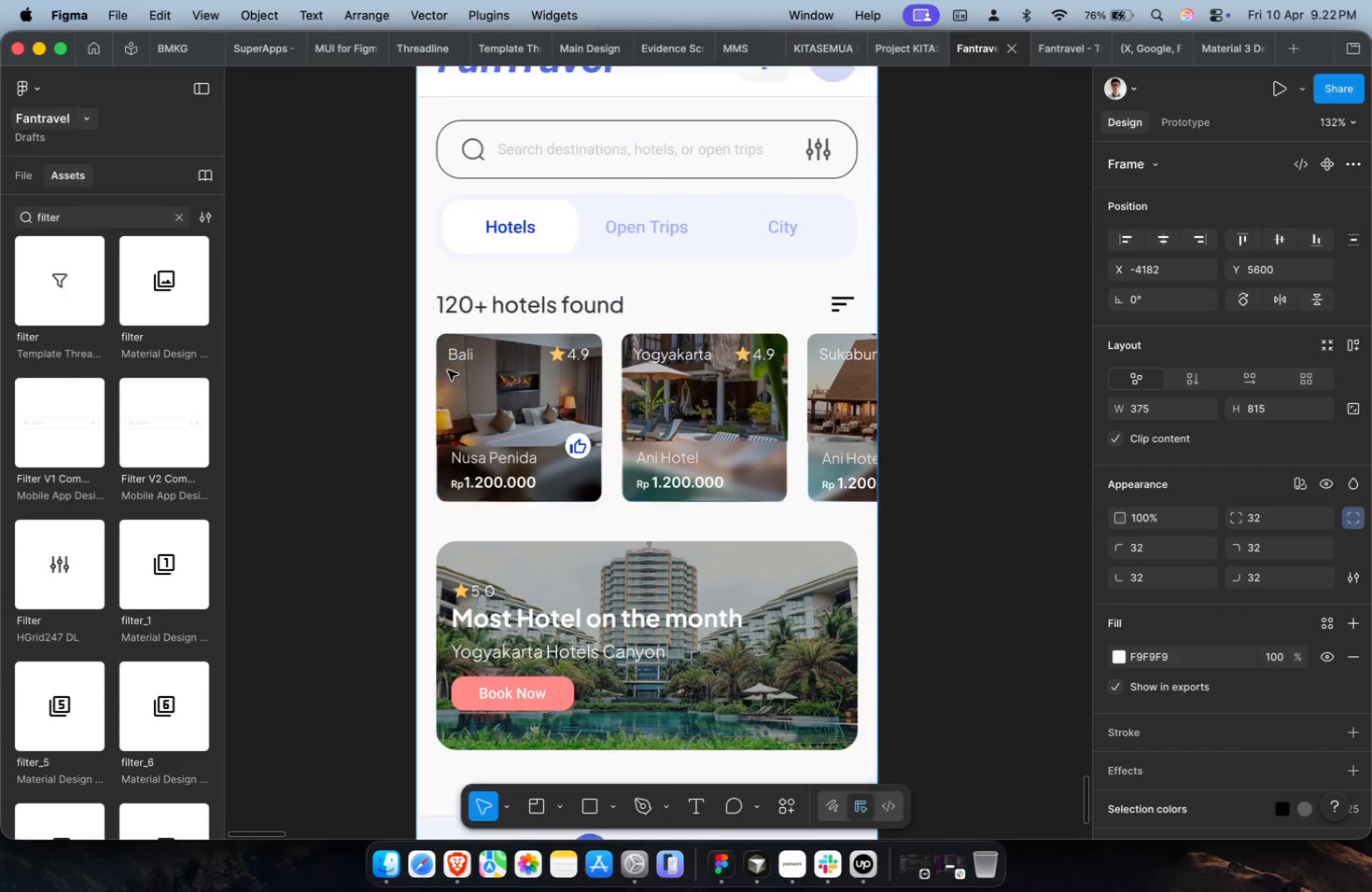 
hold_key(key=CommandLeft, duration=1.49)
 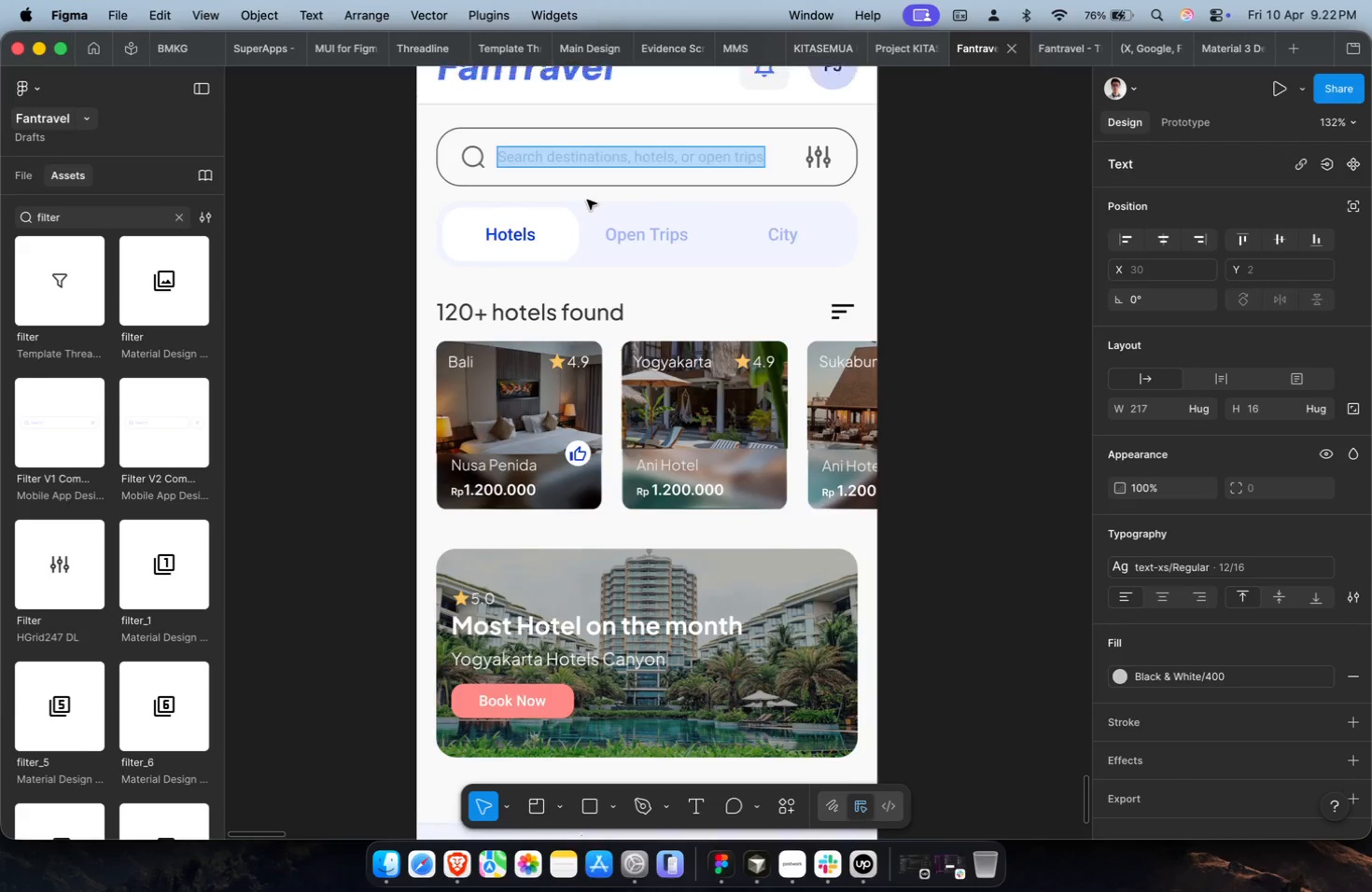 
scroll: coordinate [448, 370], scroll_direction: up, amount: 17.0
 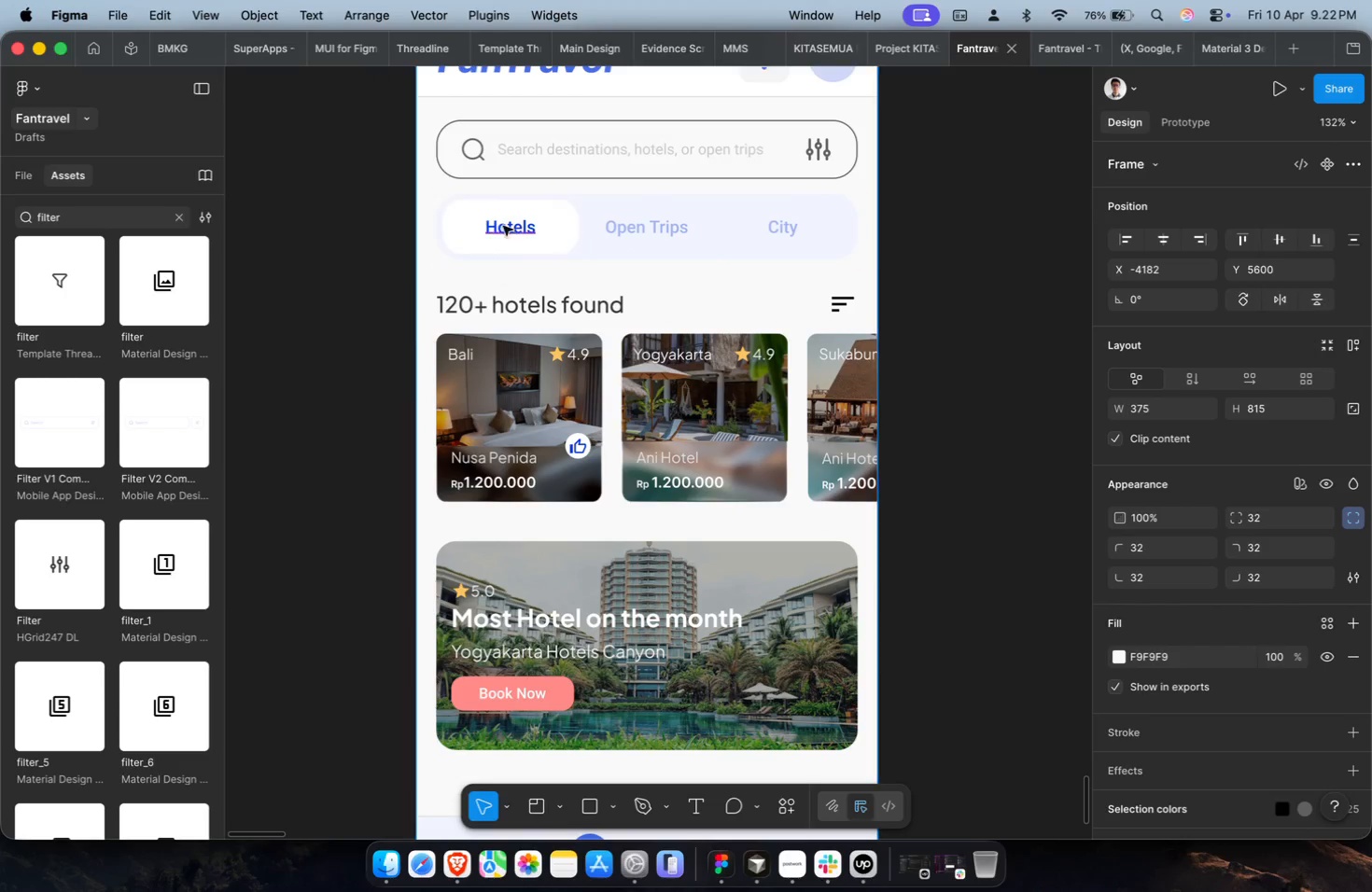 
double_click([558, 153])
 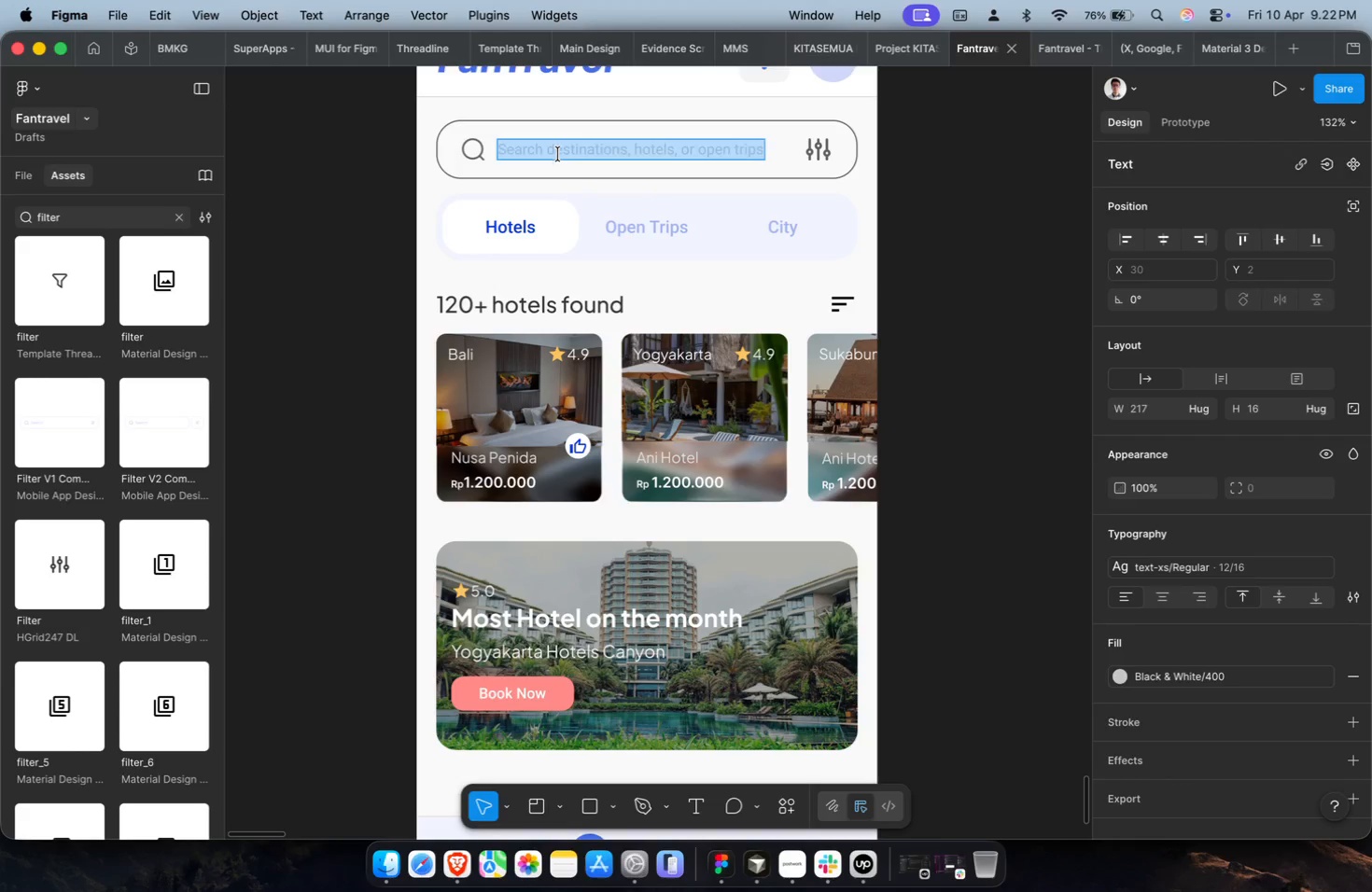 
scroll: coordinate [587, 202], scroll_direction: up, amount: 4.0
 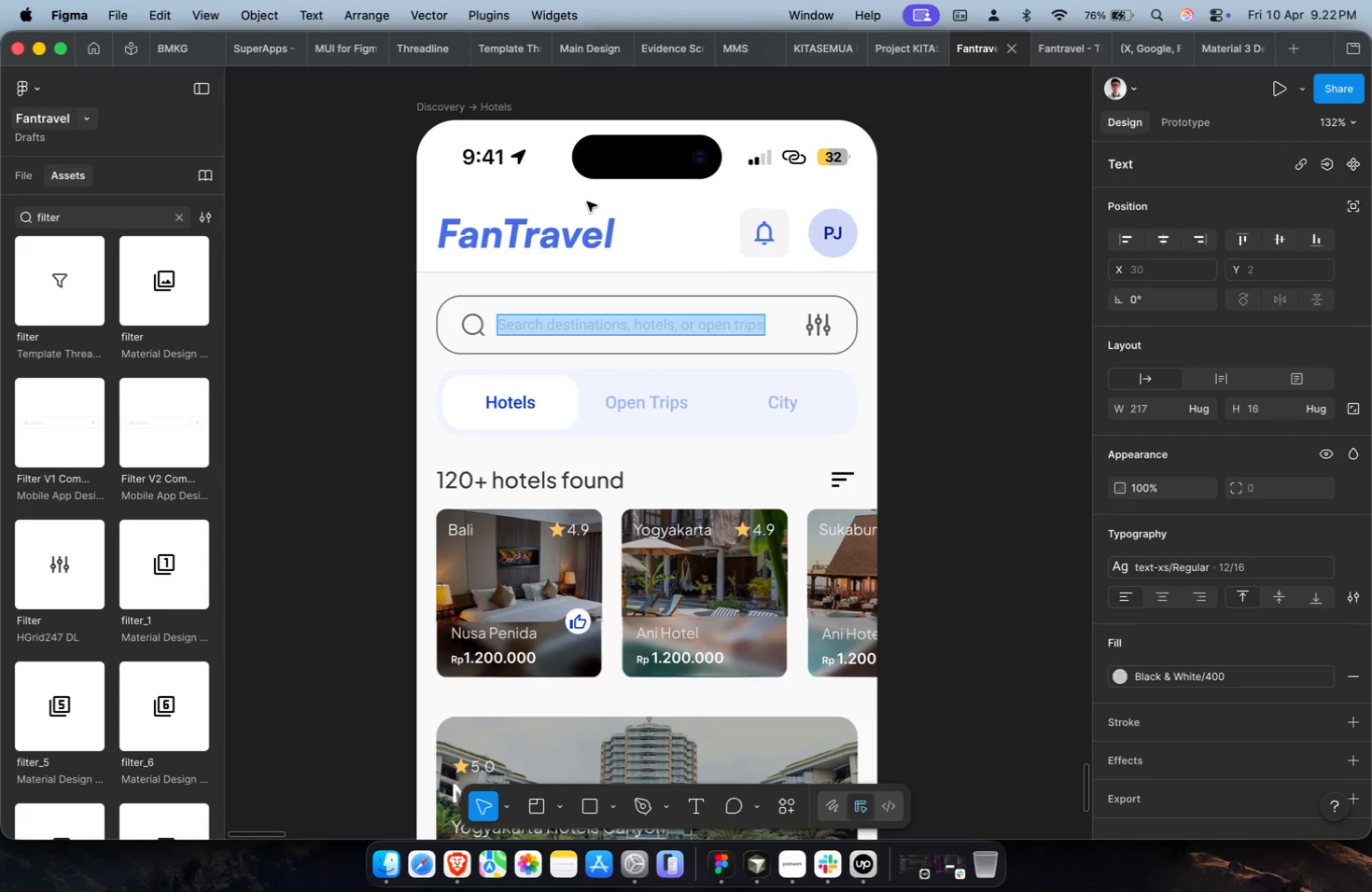 
type(Malang)
 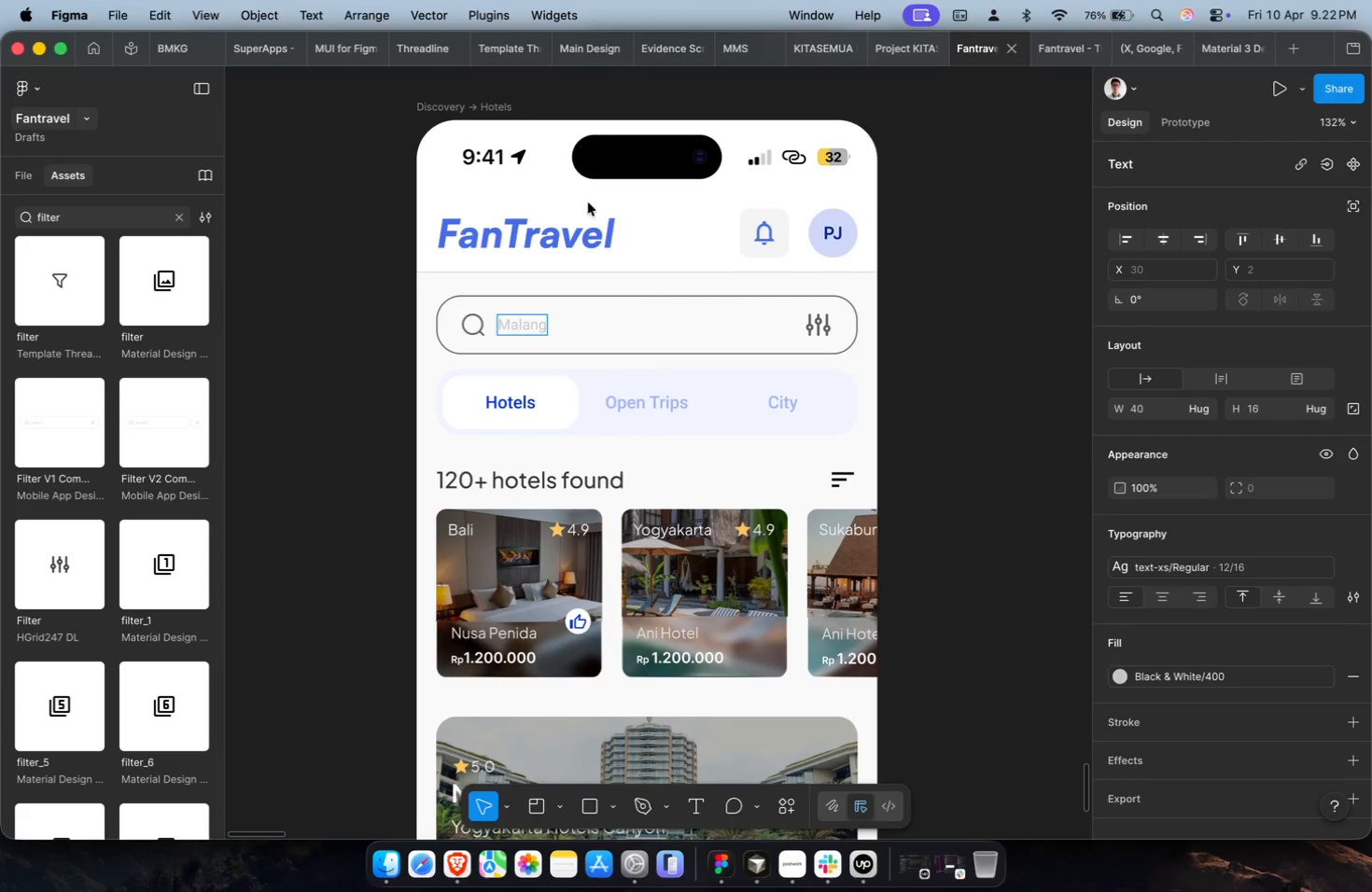 
key(Meta+A)
 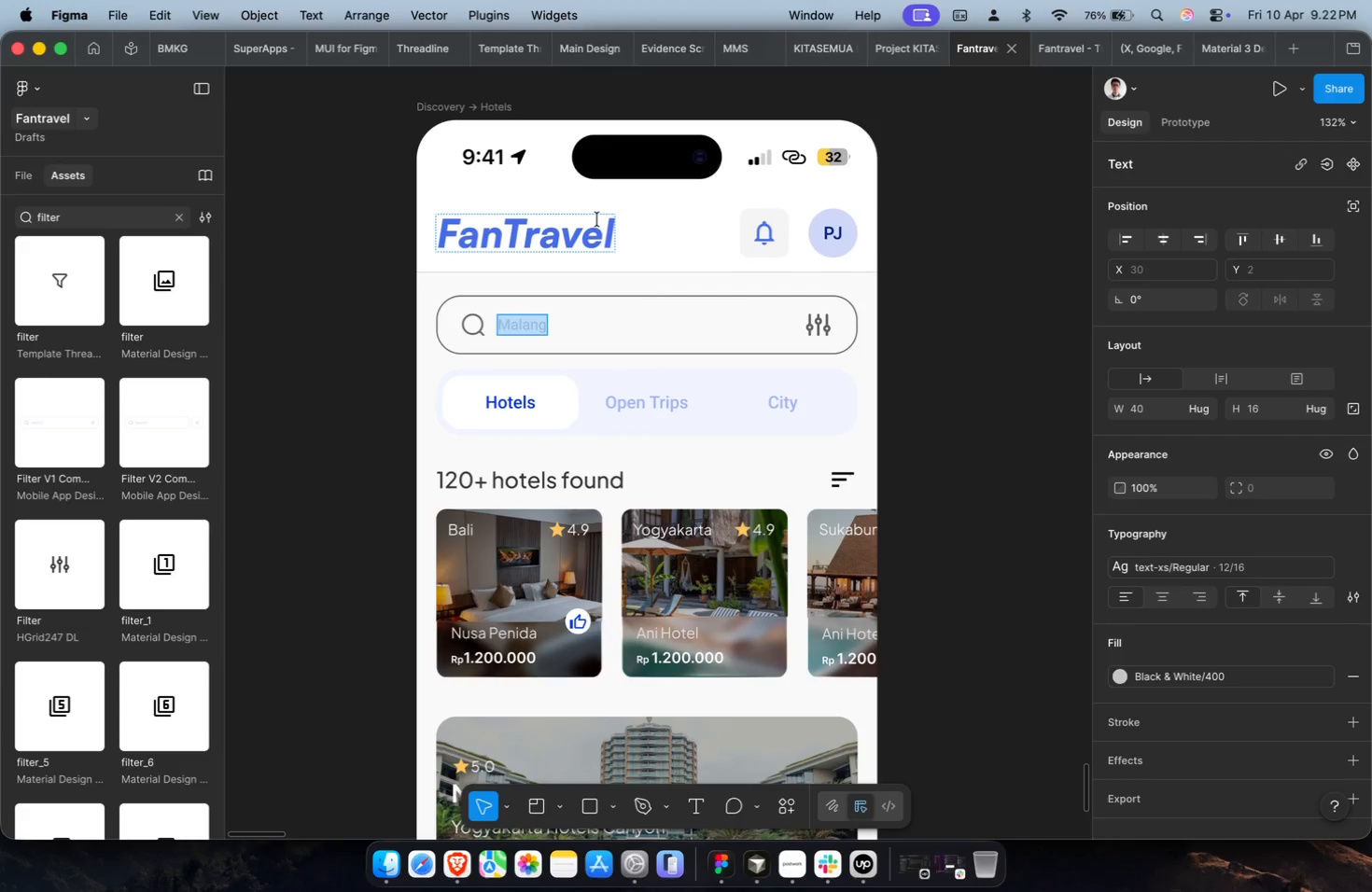 
type(])
key(Backspace)
key(Backspace)
type(hote)
 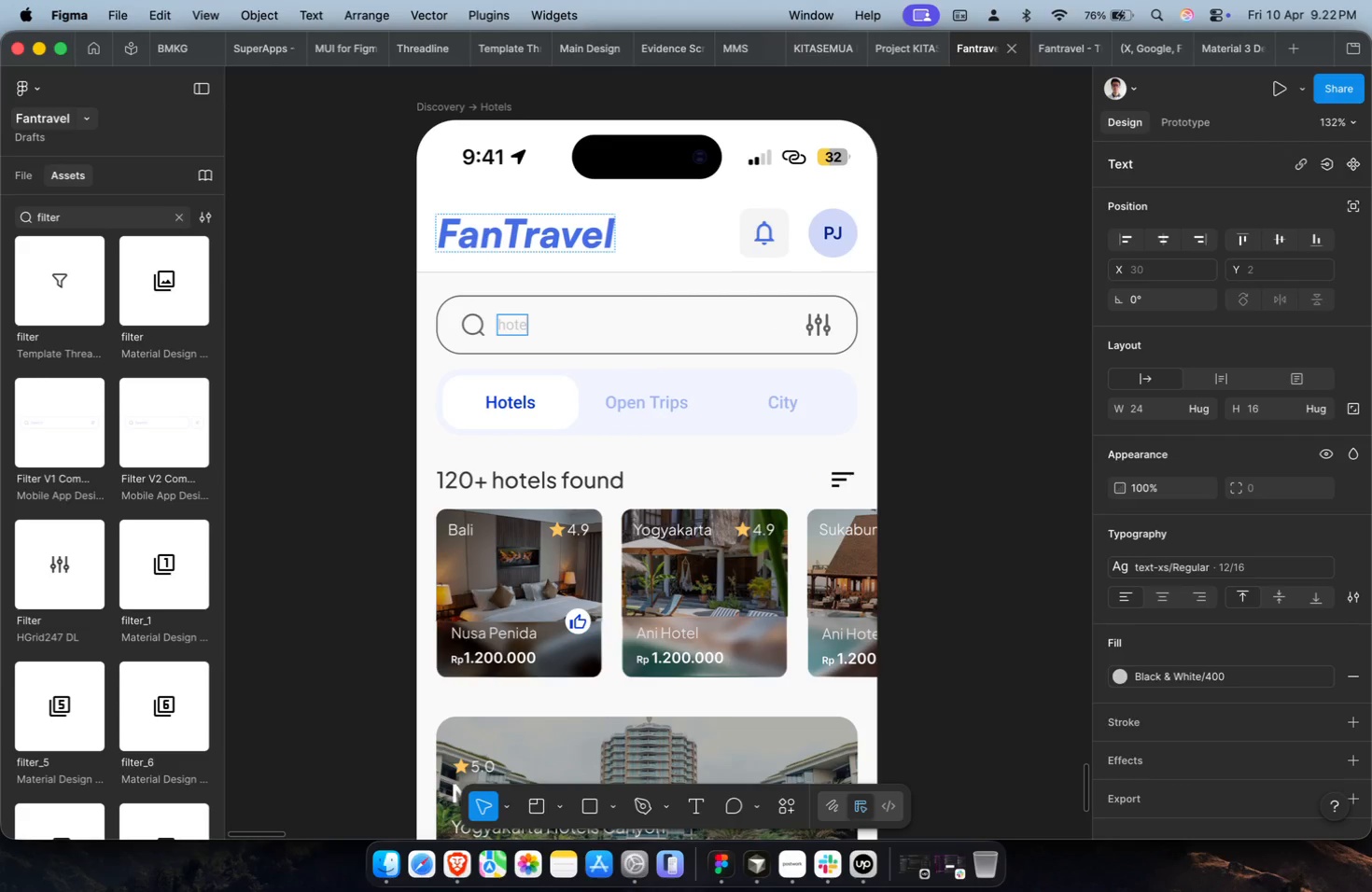 
key(Meta+CommandLeft)
 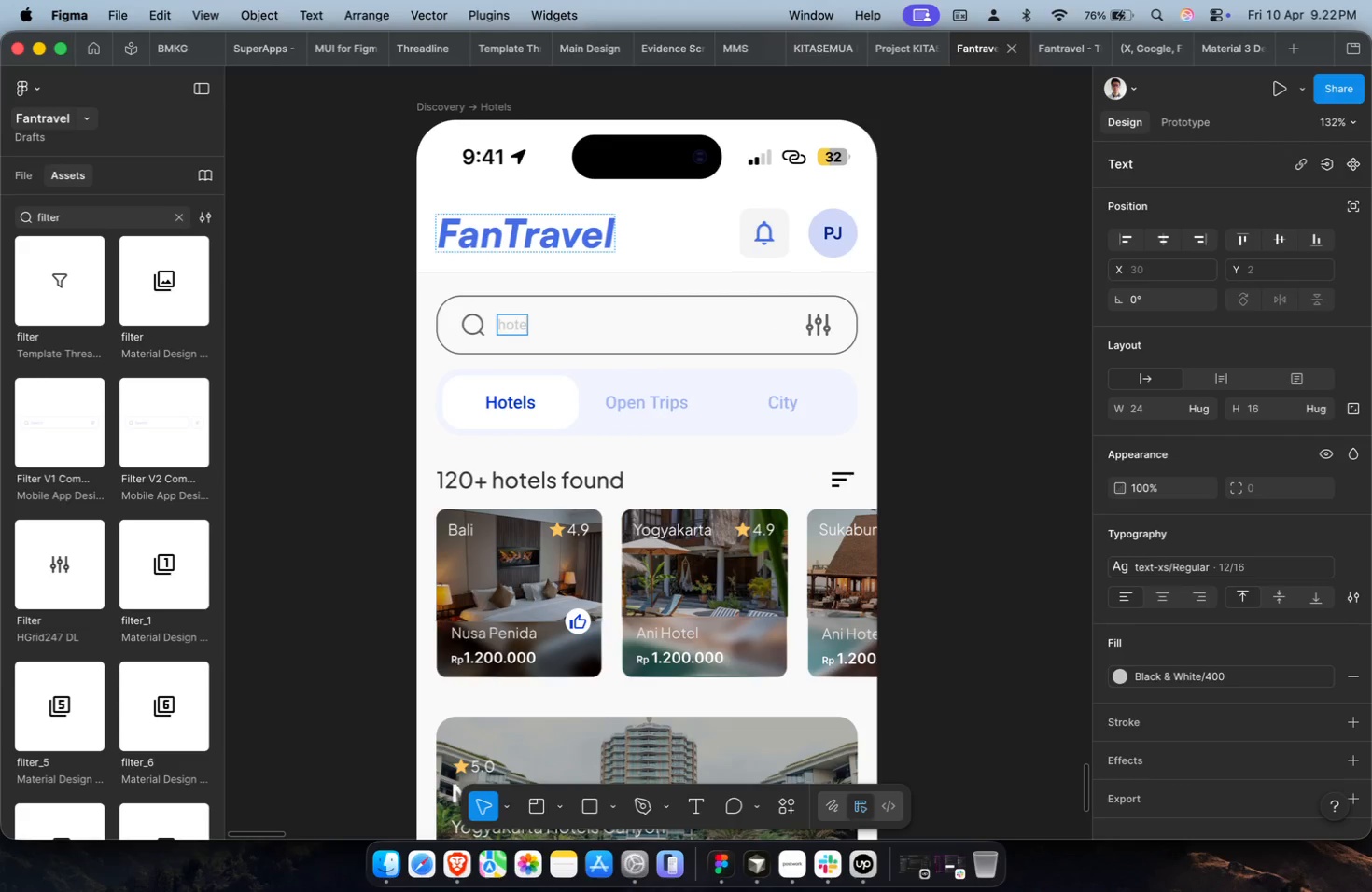 
key(Meta+A)
 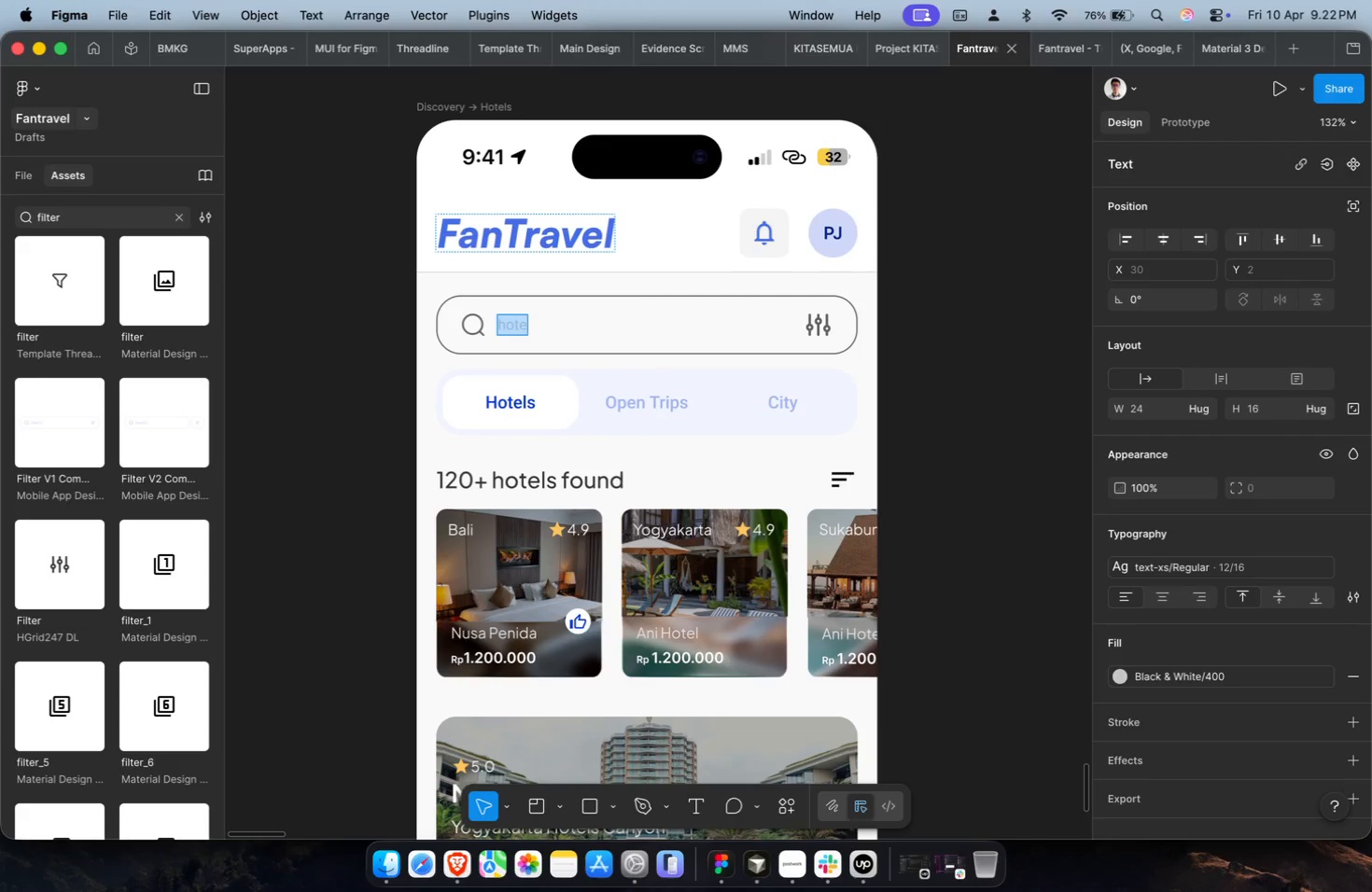 
type(H)
key(Backspace)
type(Y)
key(Backspace)
type(Aston Yogyakarta)
 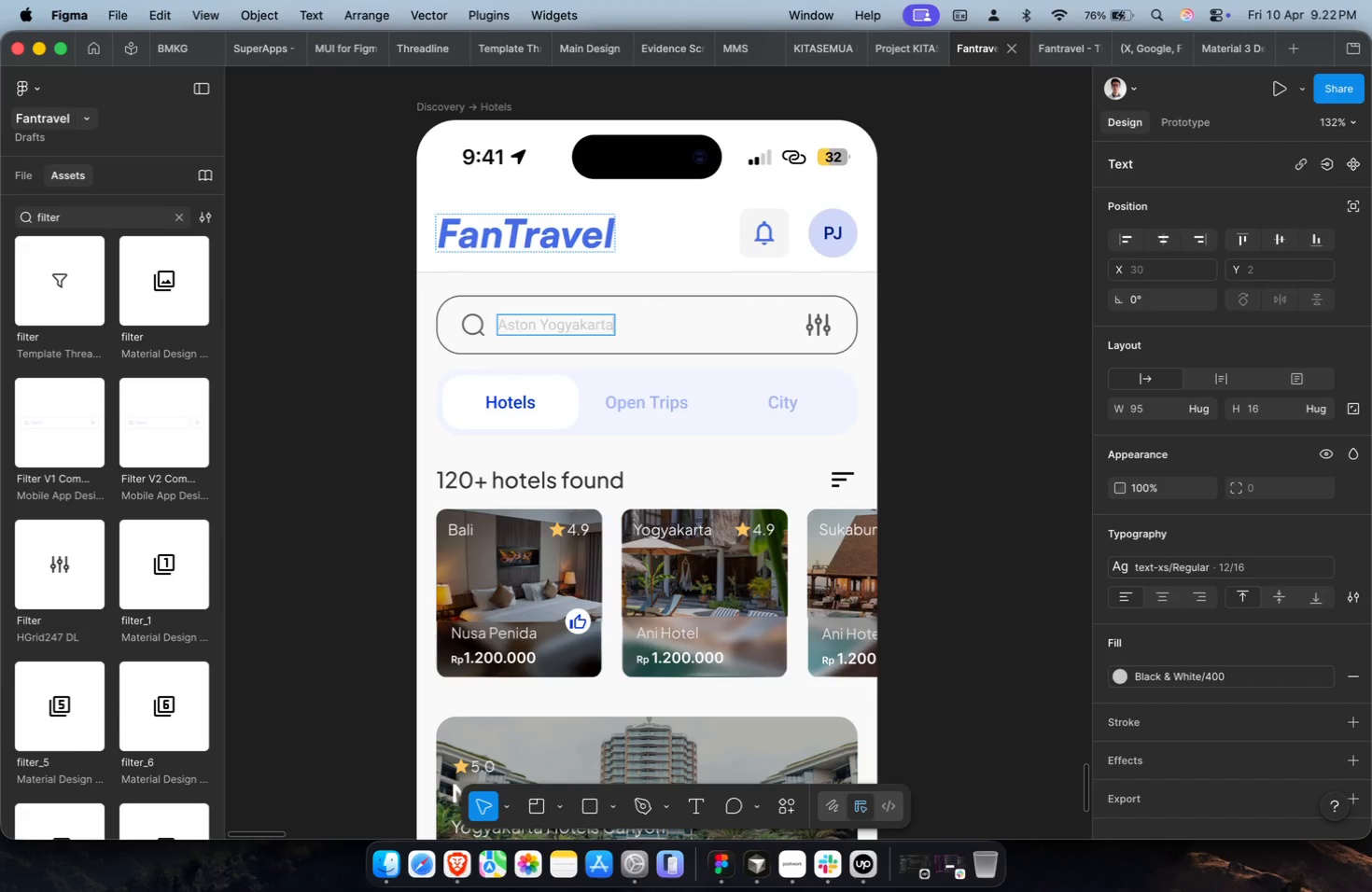 
key(Escape)
 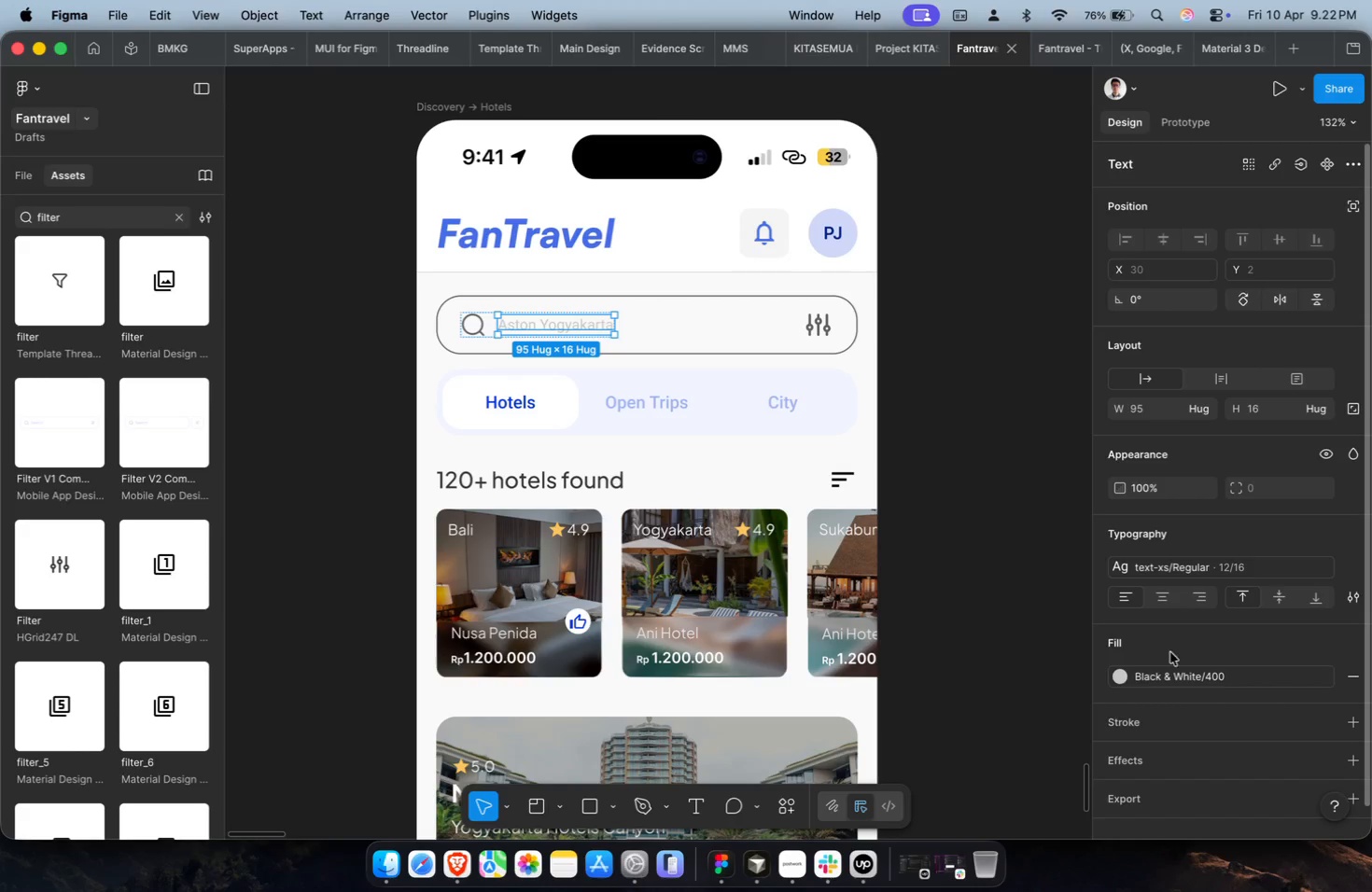 
left_click([1187, 673])
 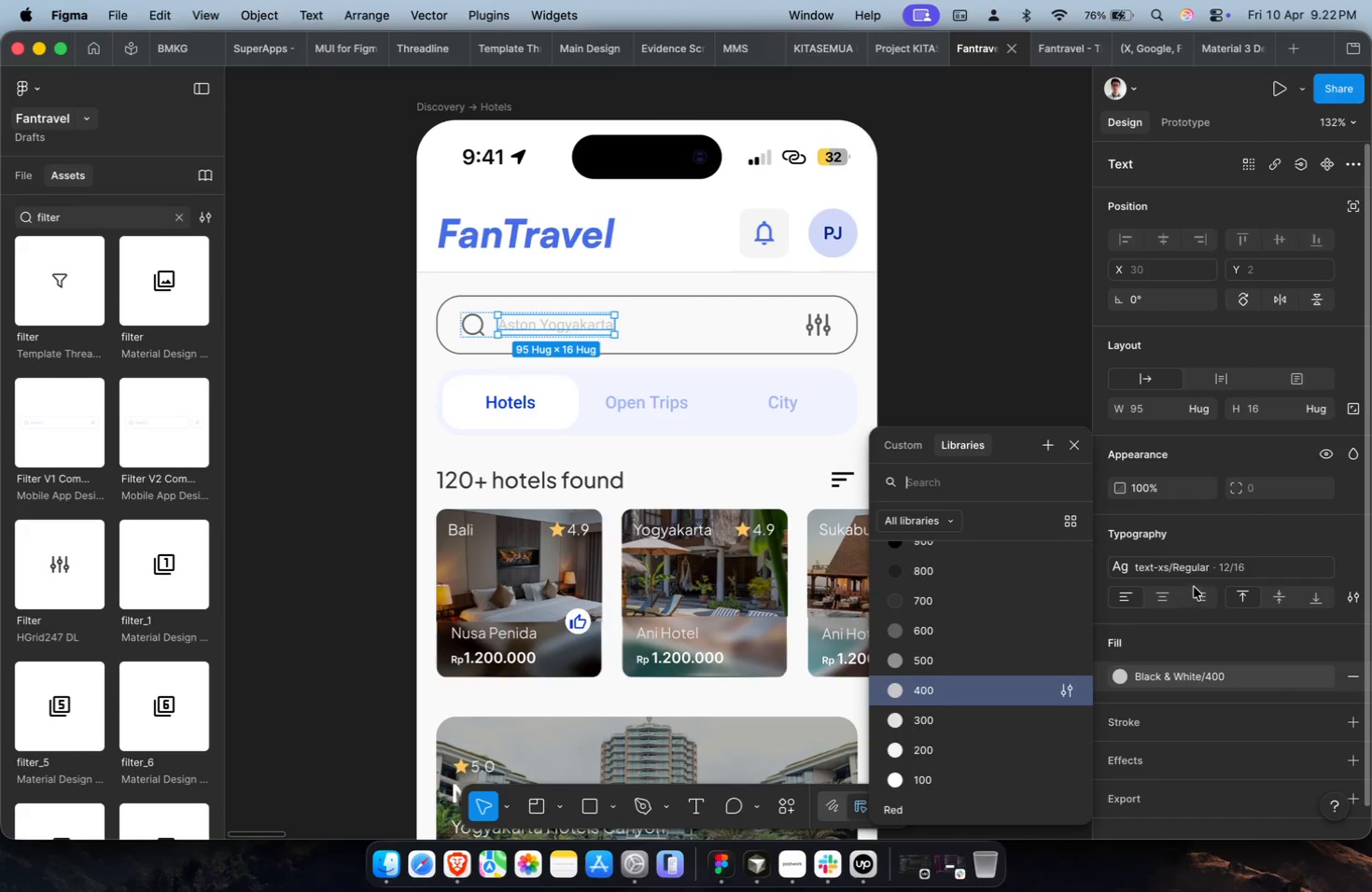 
left_click([1197, 568])
 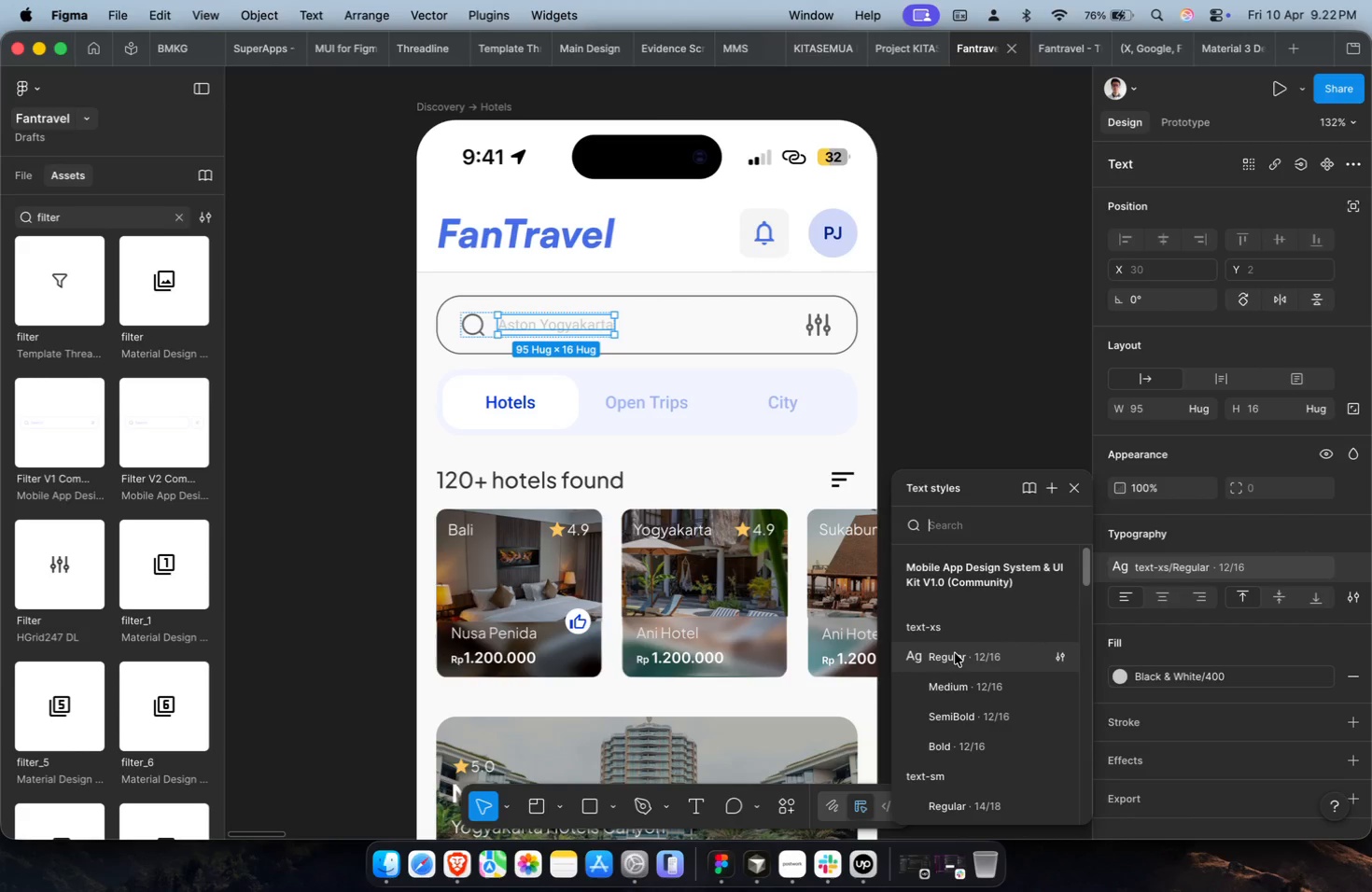 
scroll: coordinate [955, 654], scroll_direction: down, amount: 4.0
 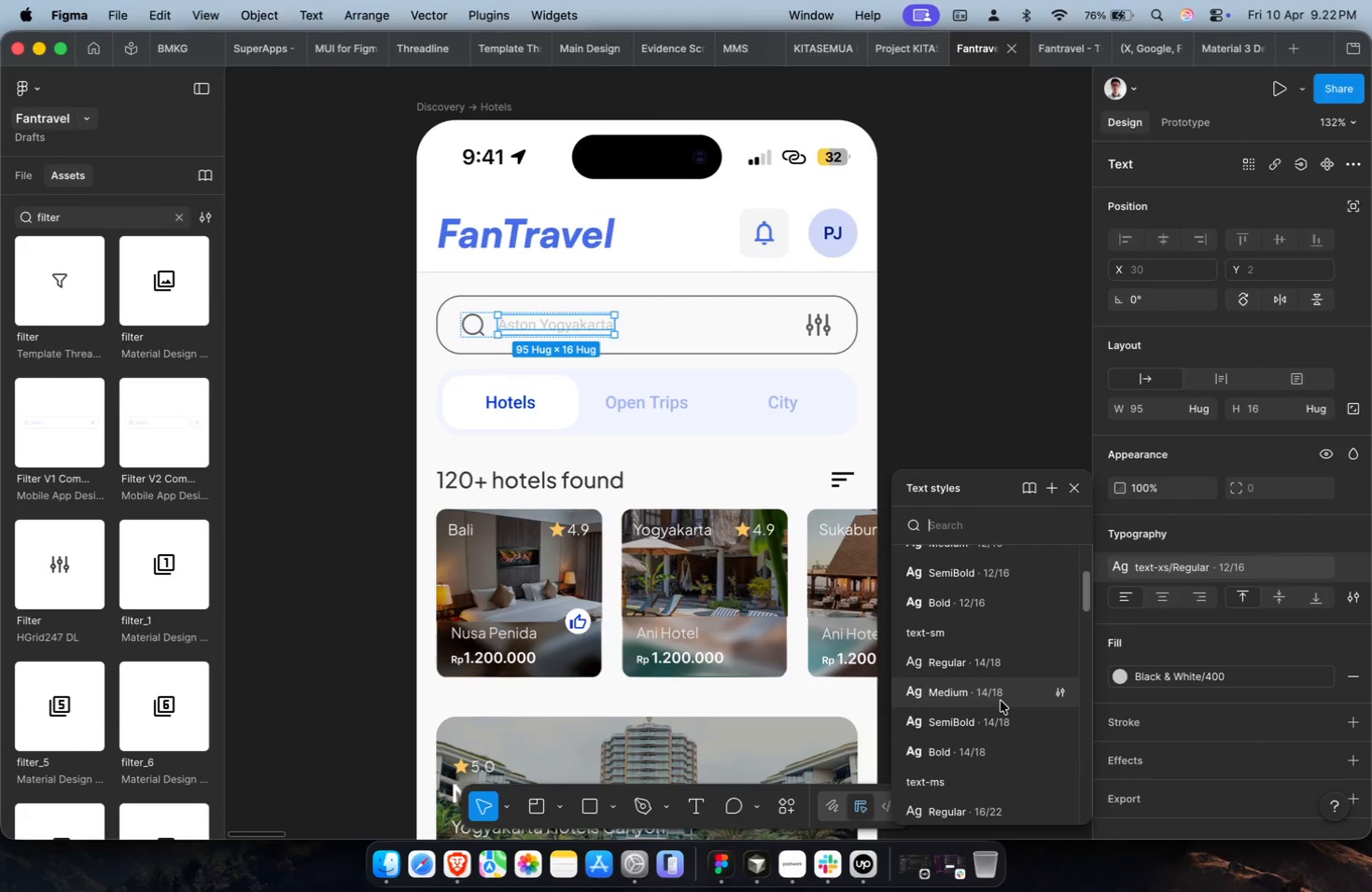 
left_click([1001, 700])
 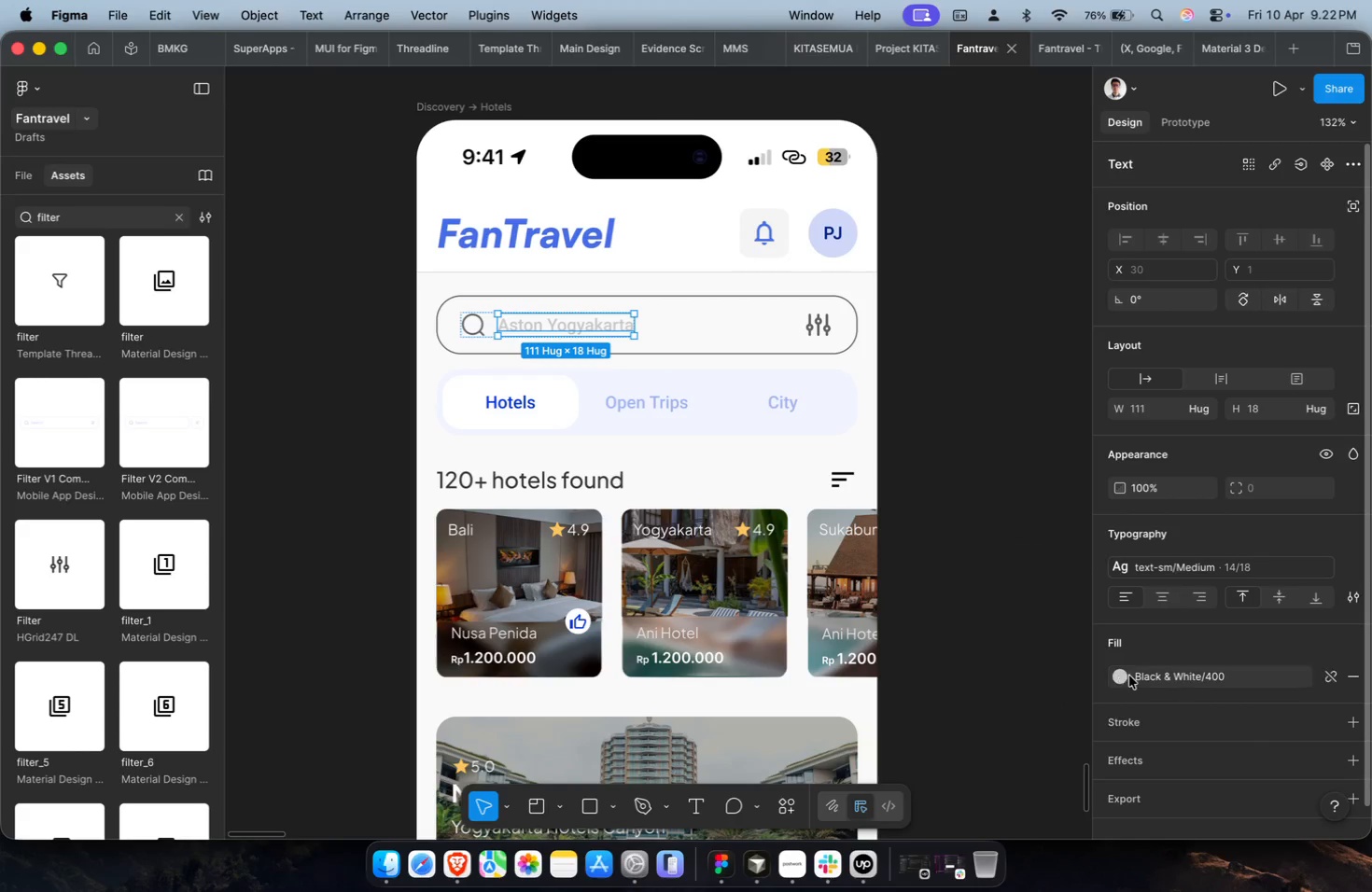 
double_click([1141, 672])
 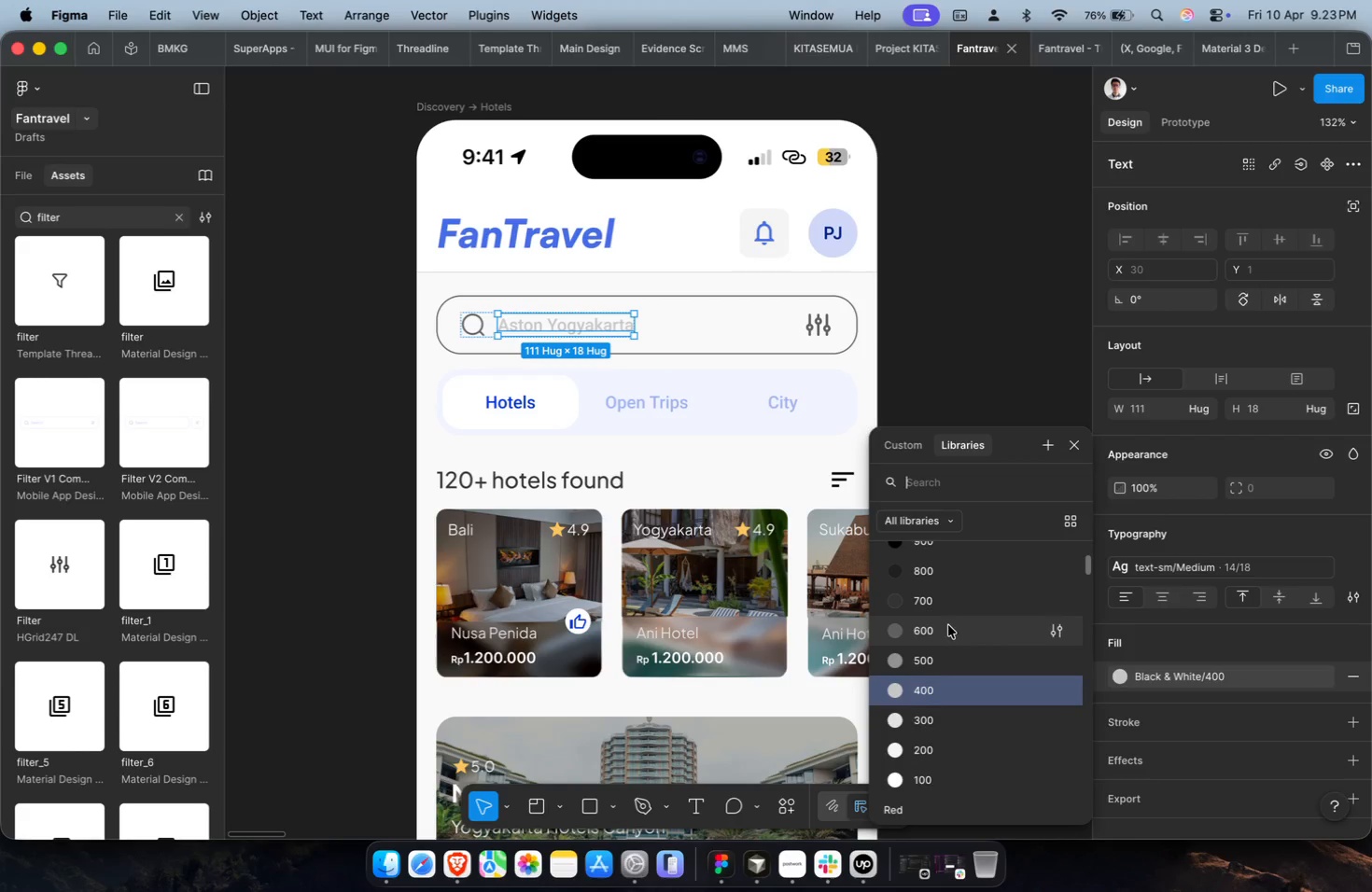 
left_click([955, 600])
 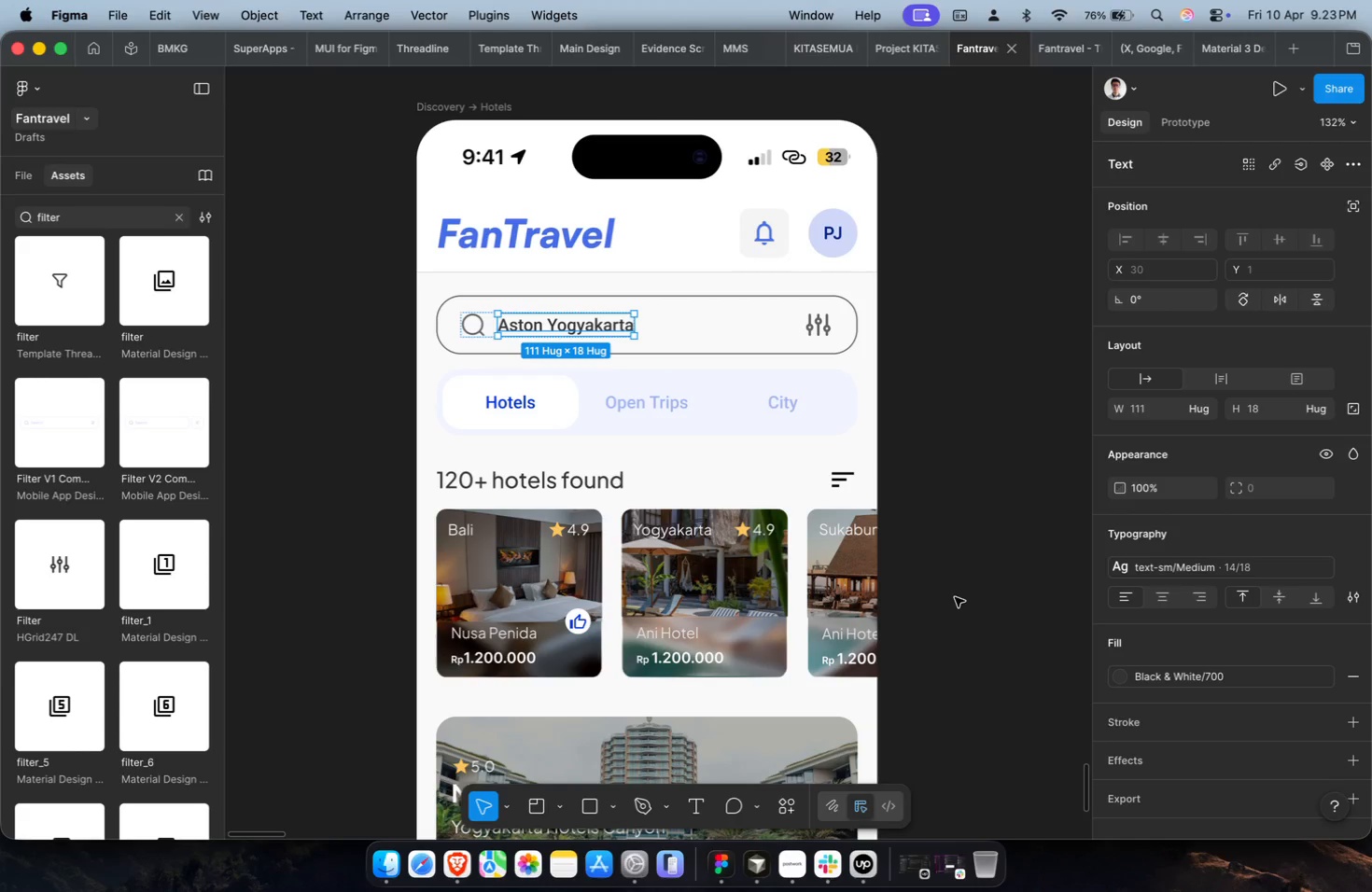 
double_click([945, 507])
 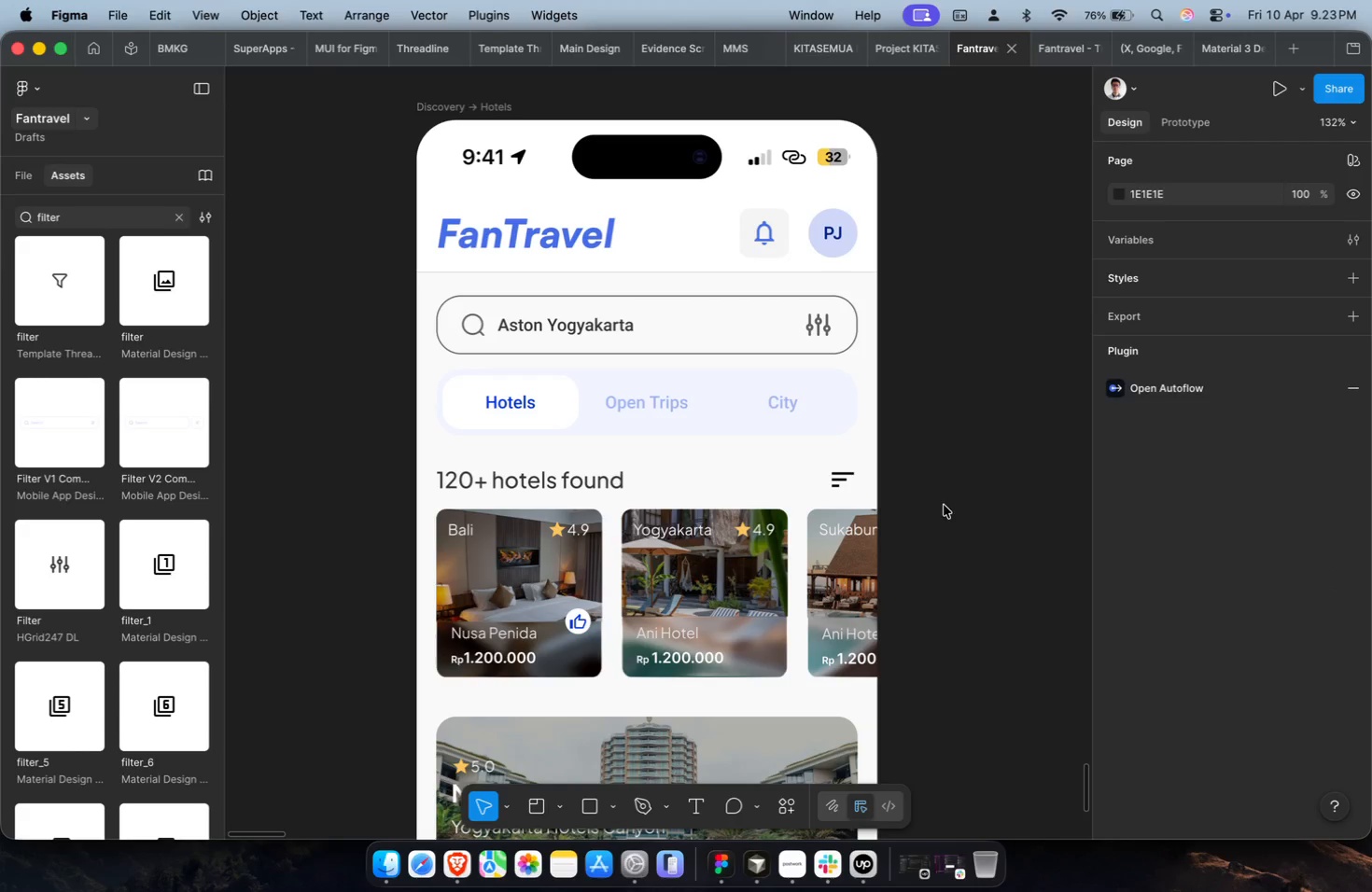 
hold_key(key=CommandLeft, duration=1.48)
scroll: coordinate [832, 444], scroll_direction: down, amount: 4.0
 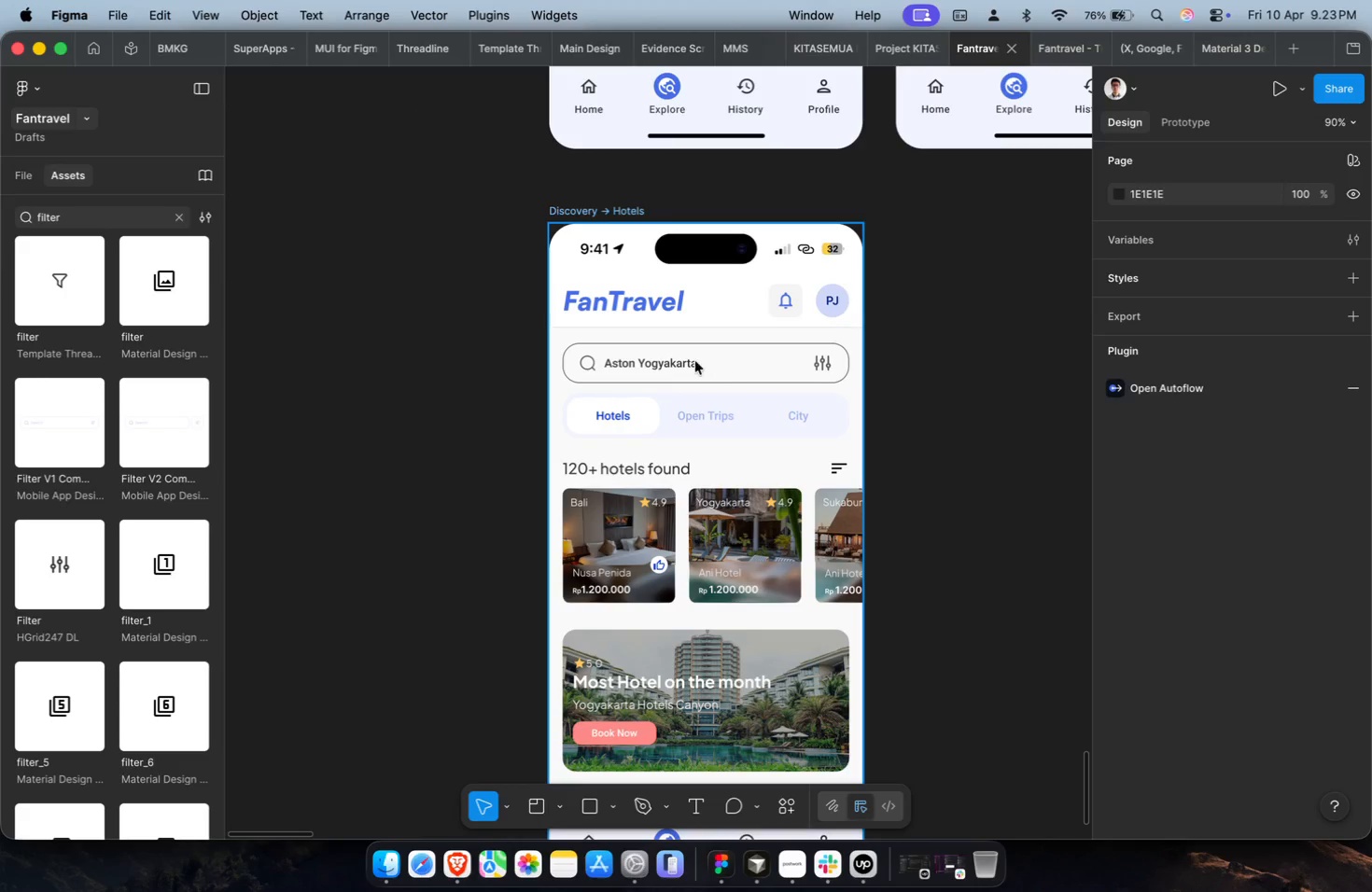 
double_click([689, 360])
 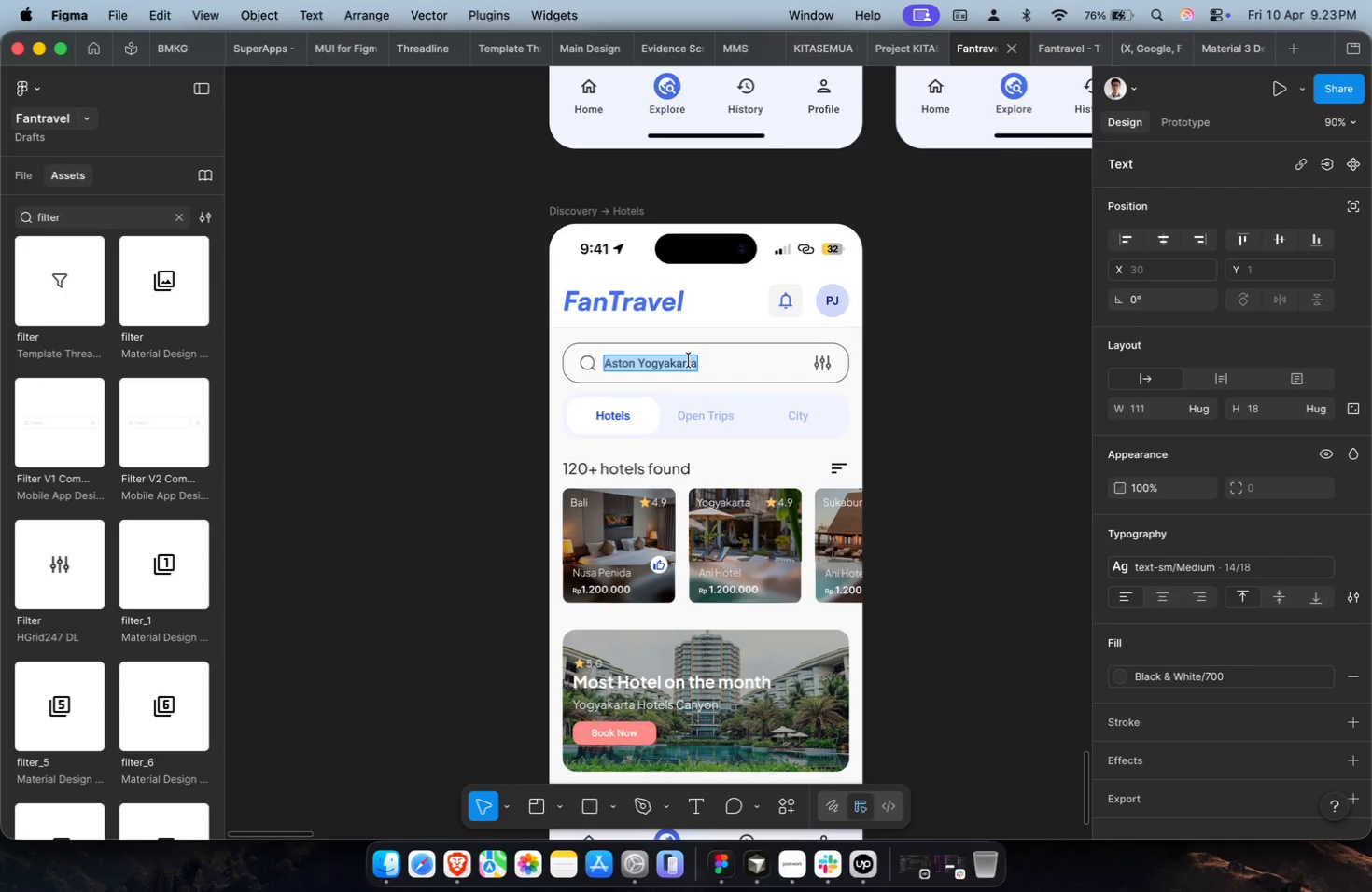 
key(ArrowRight)
 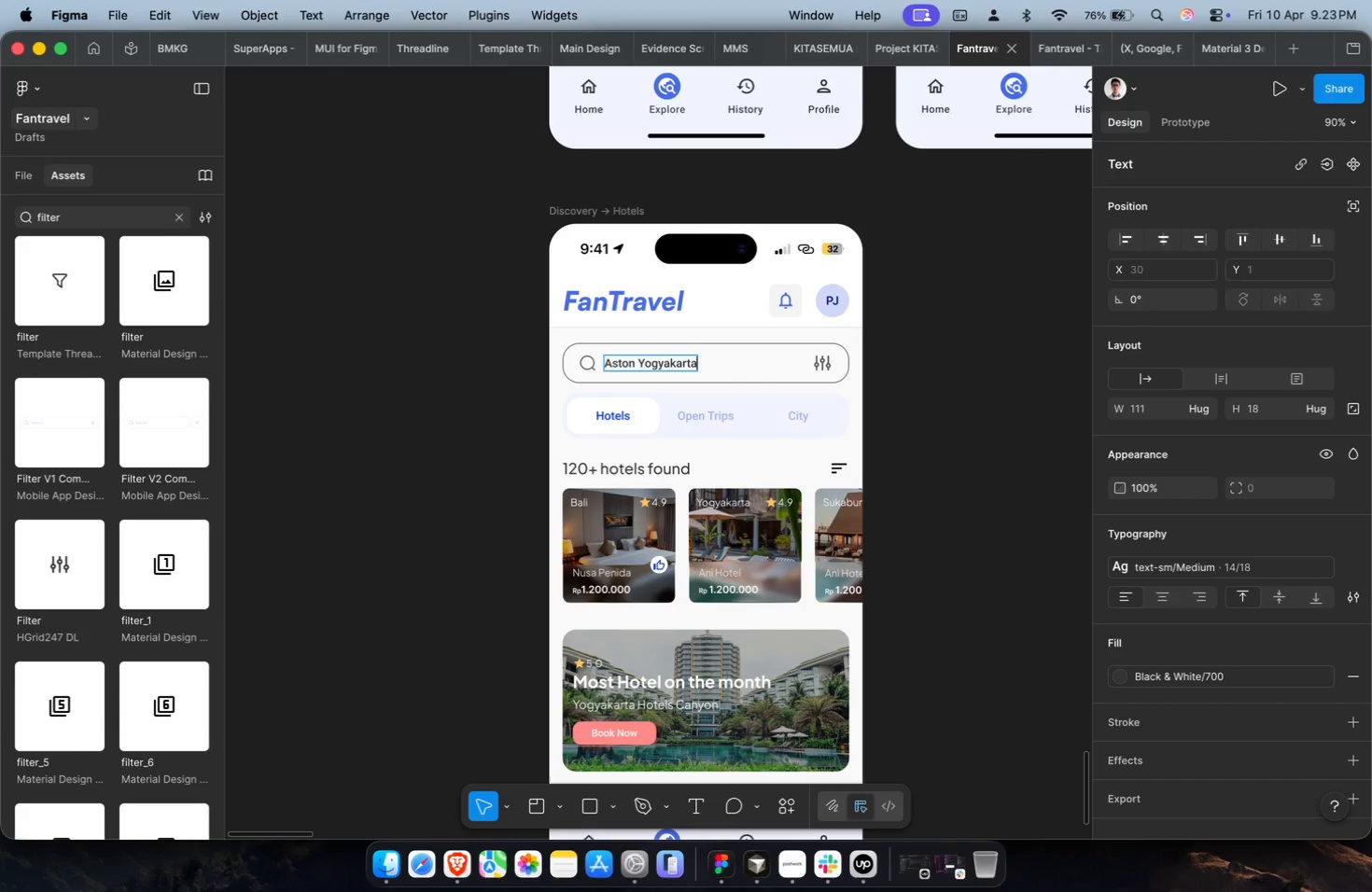 
key(Space)
 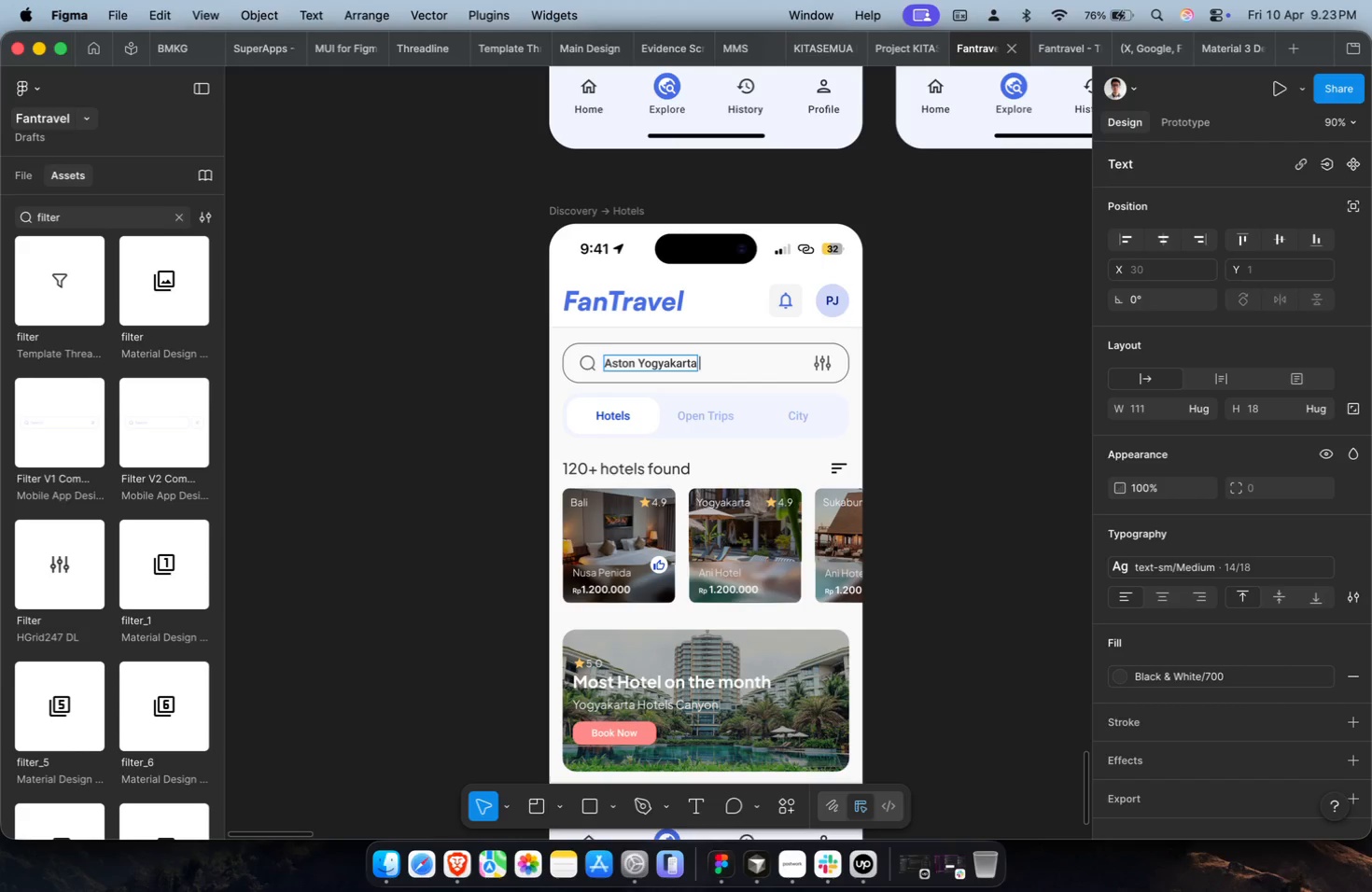 
key(Shift+BracketRight)
 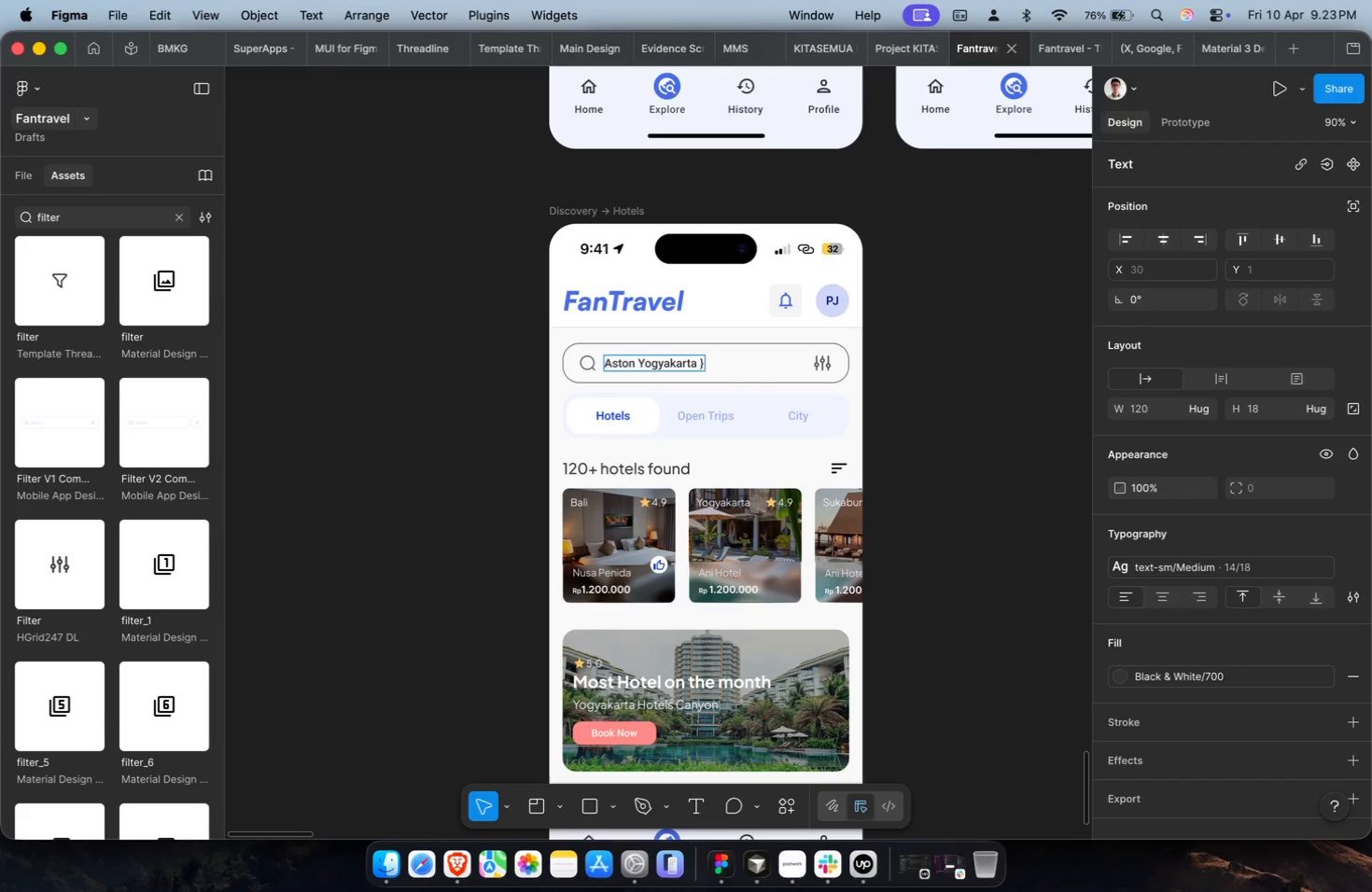 
key(Backspace)
 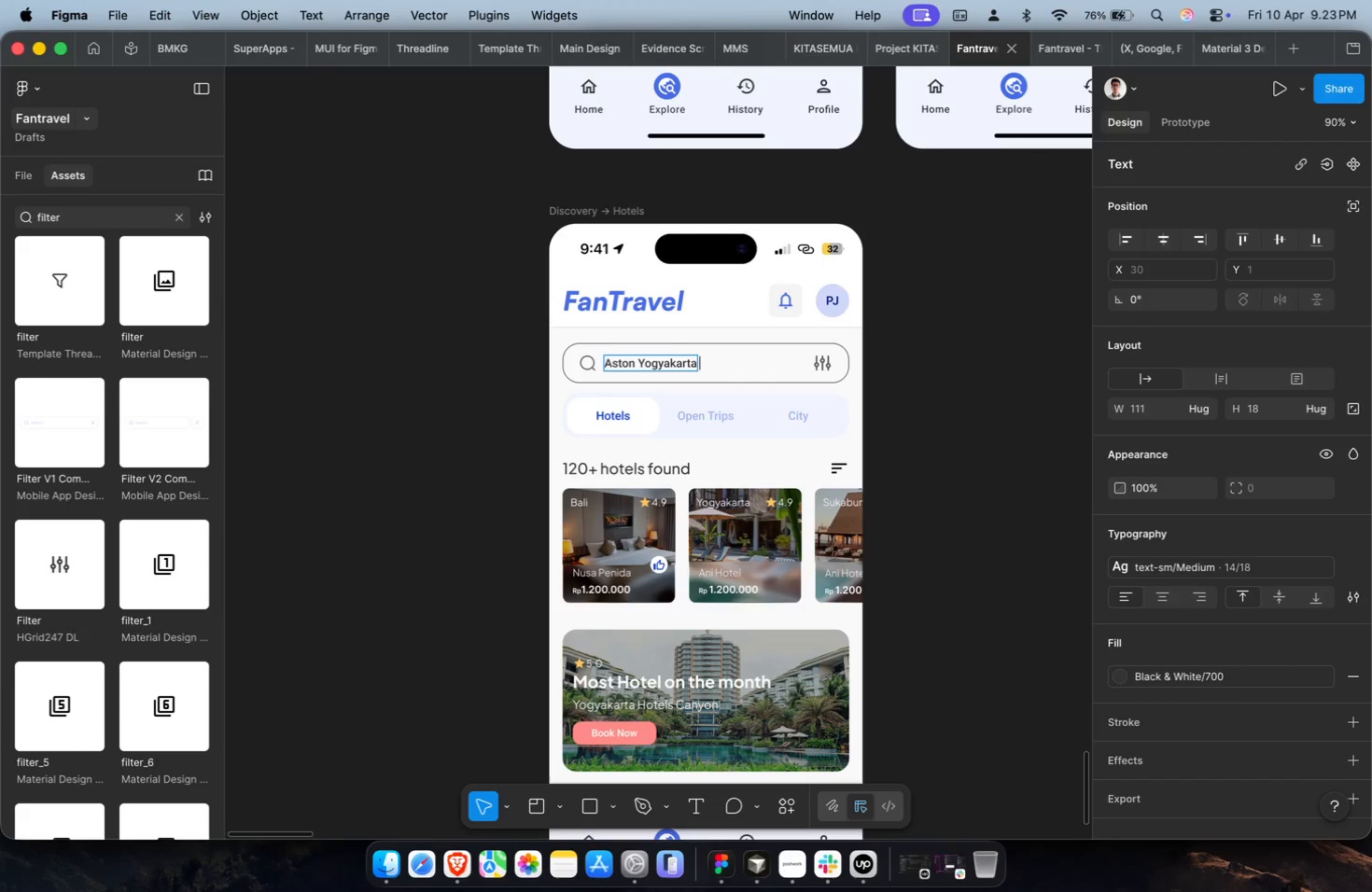 
key(Shift+Backslash)
 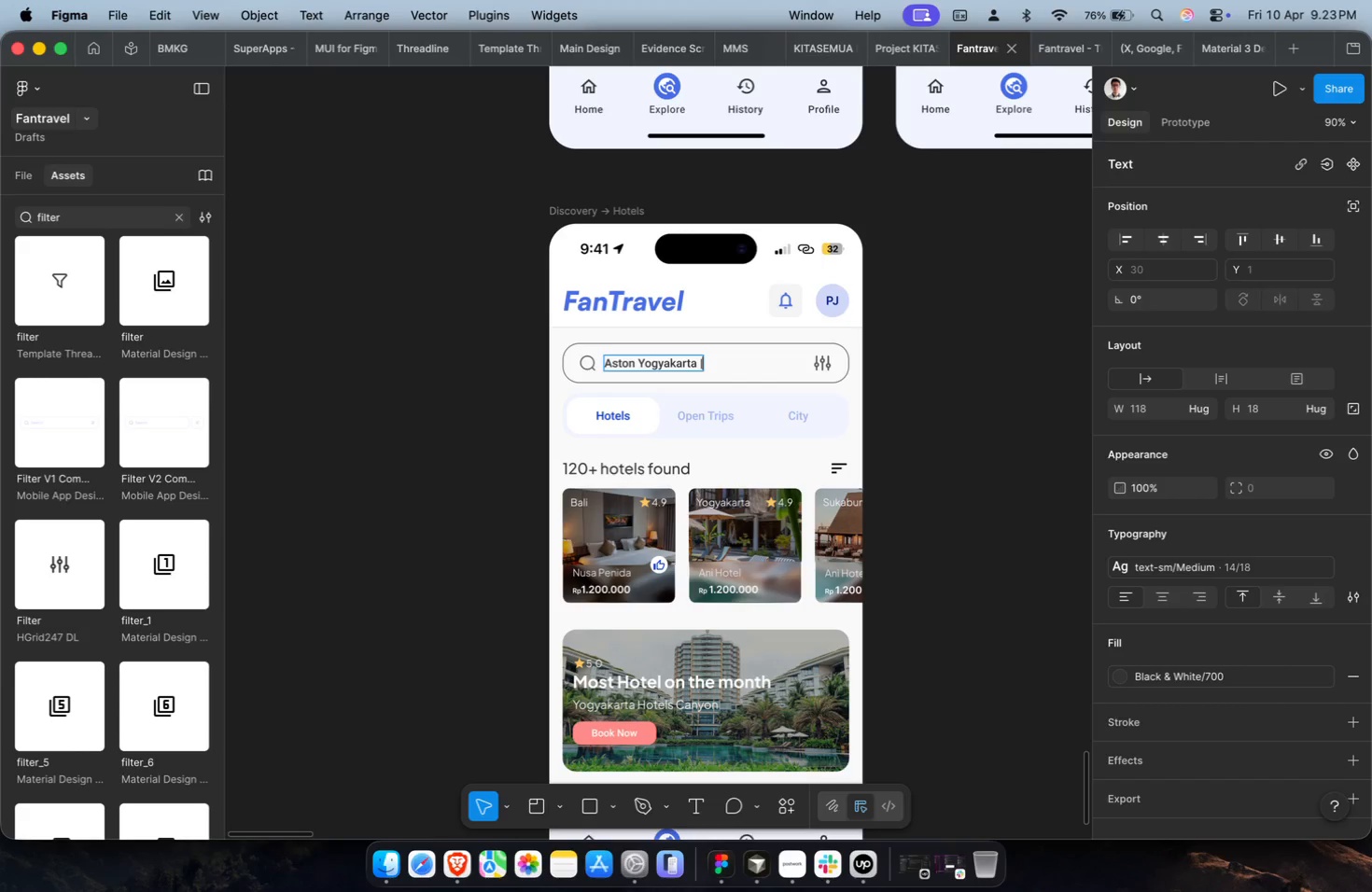 
scroll: coordinate [689, 360], scroll_direction: down, amount: 2.0
 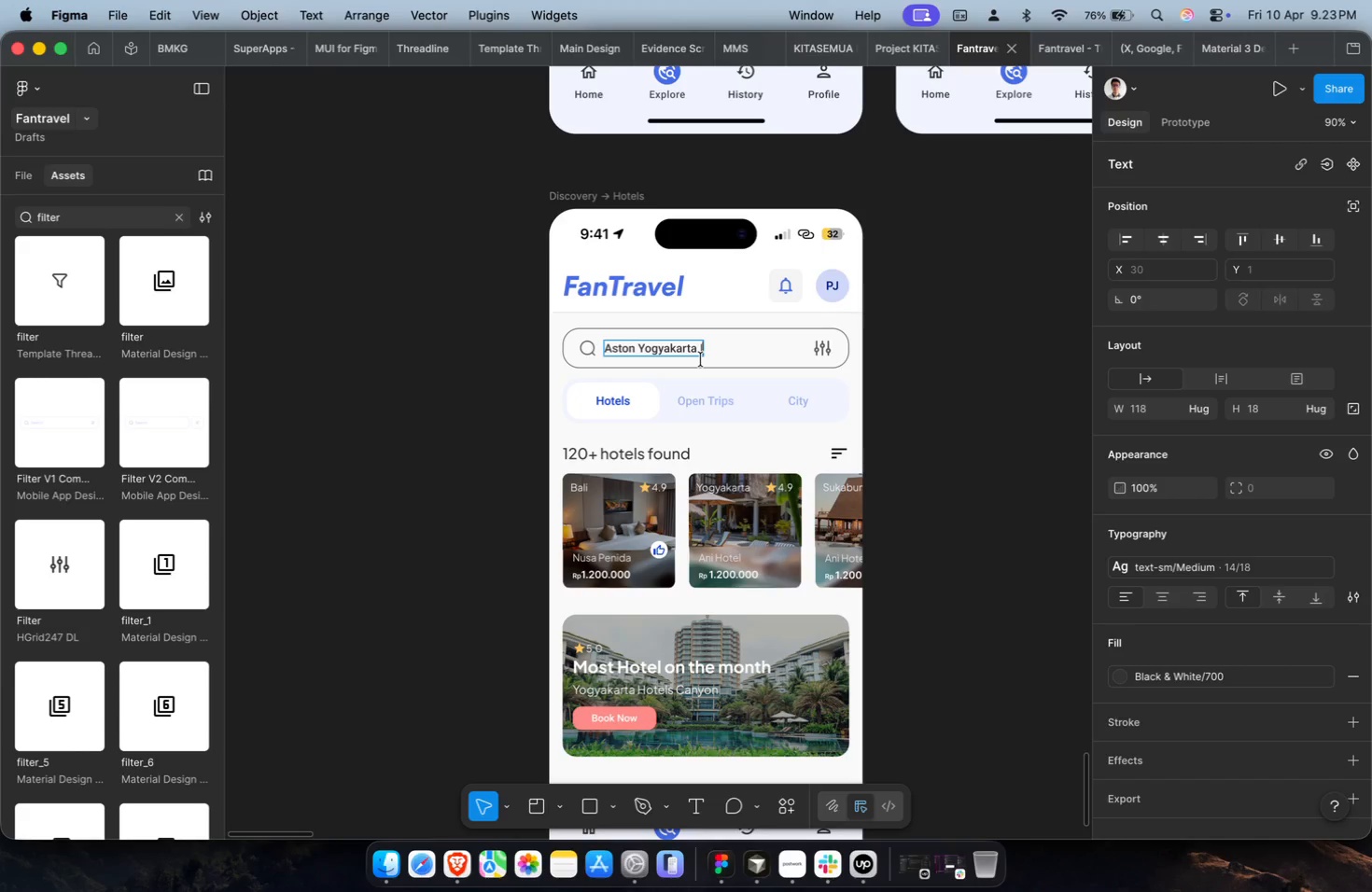 
wait(5.14)
 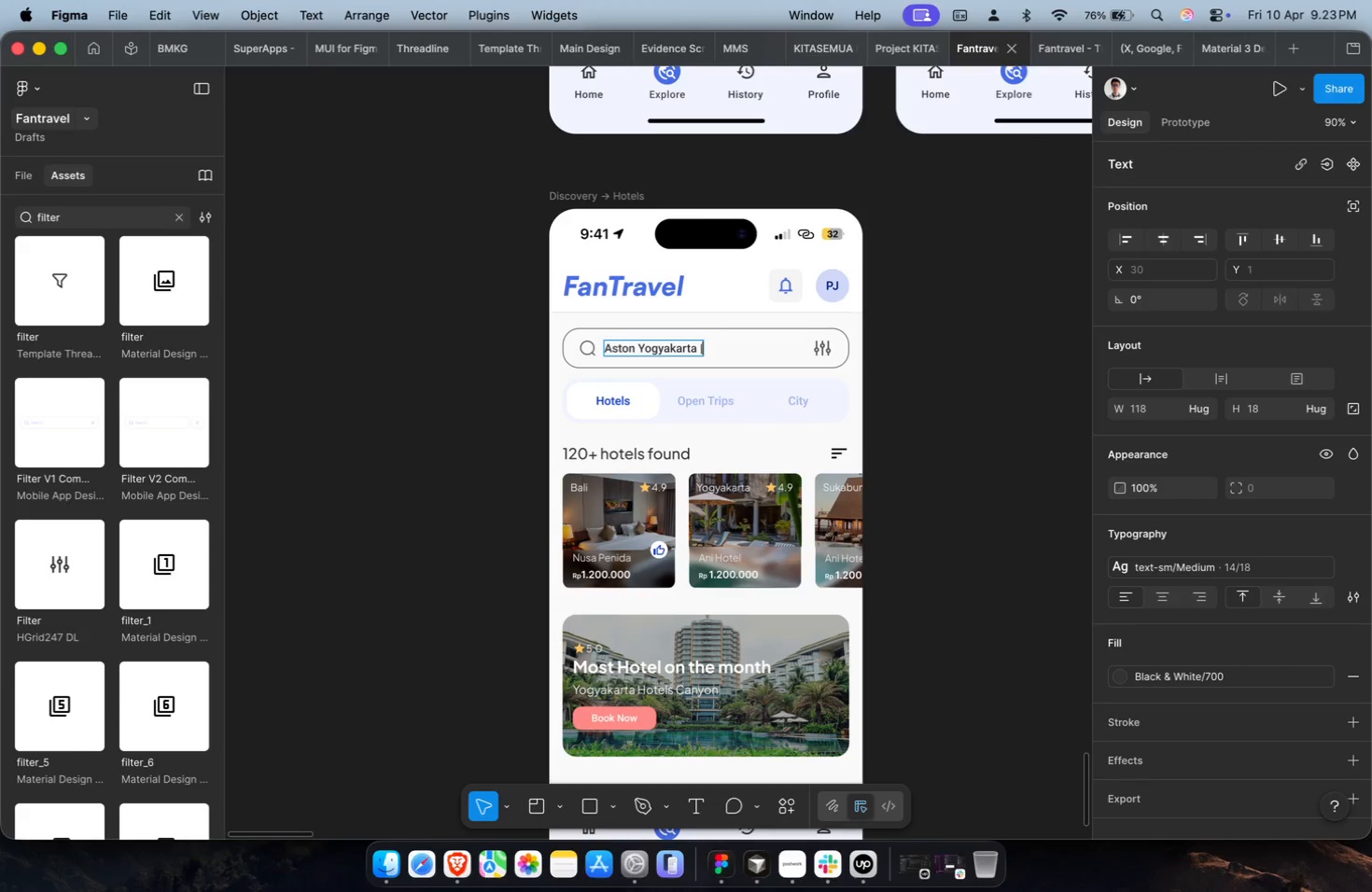 
scroll: coordinate [685, 358], scroll_direction: down, amount: 5.0
 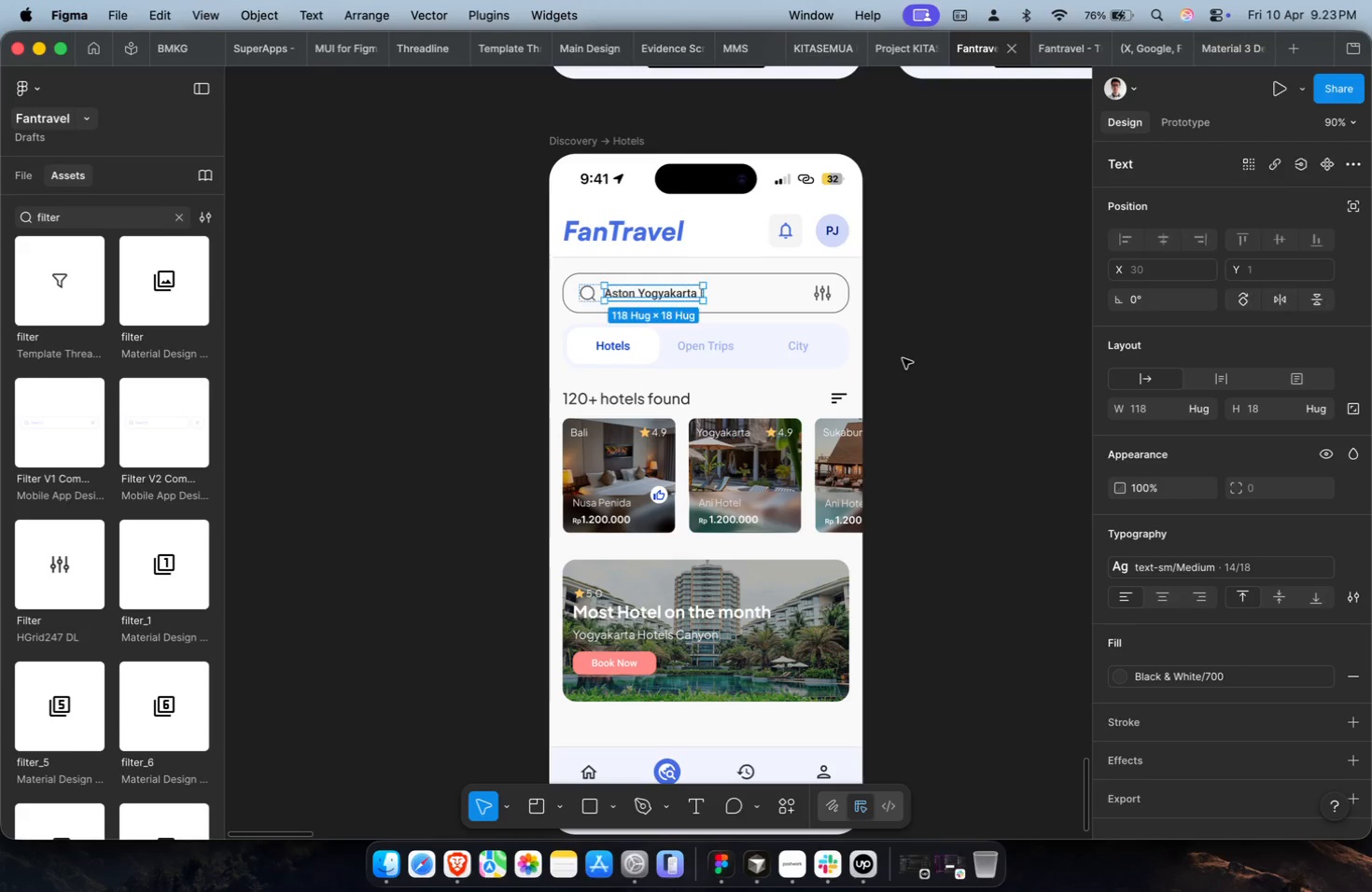 
key(Meta+CommandLeft)
 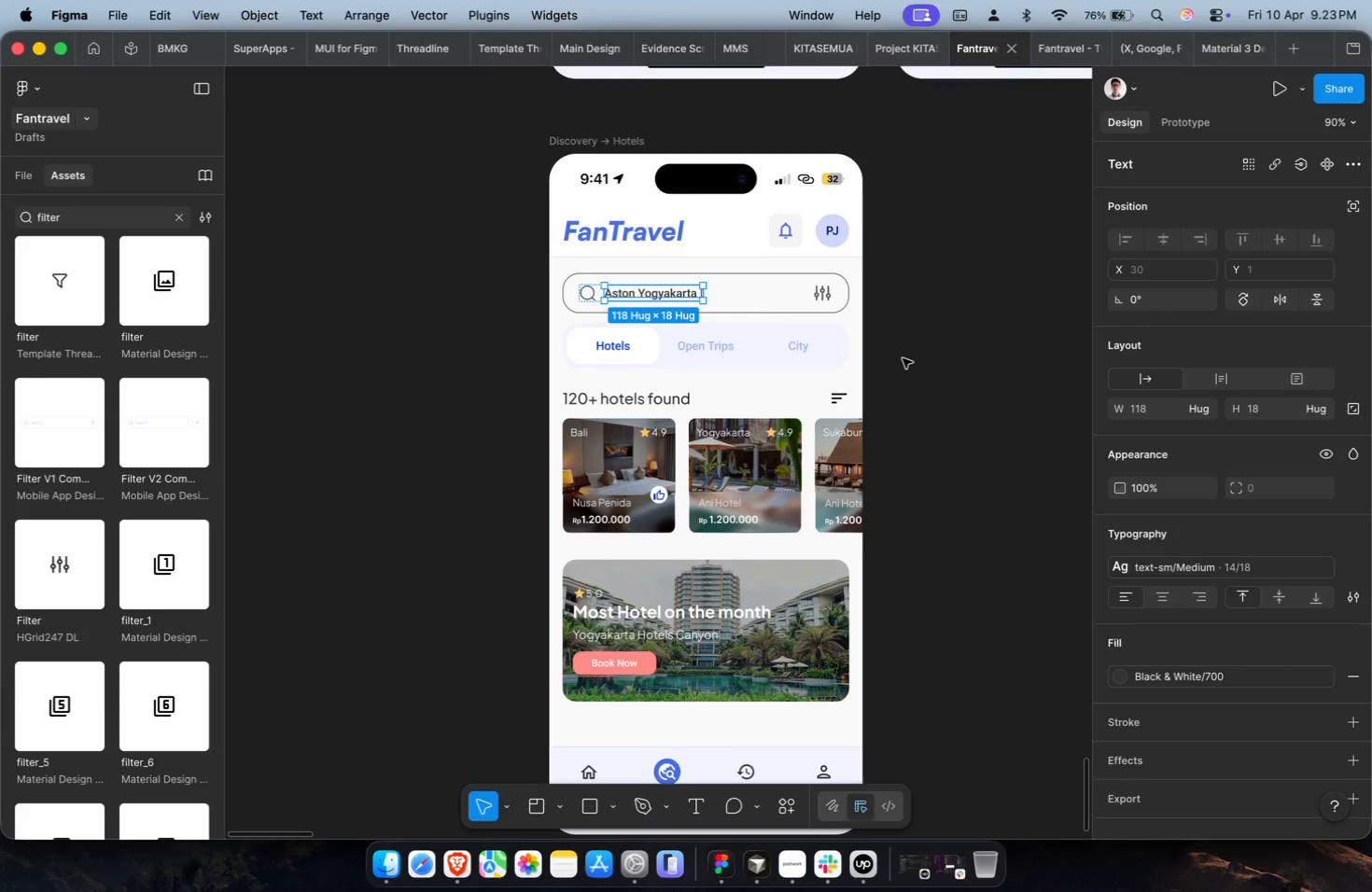 
scroll: coordinate [903, 358], scroll_direction: down, amount: 2.0
 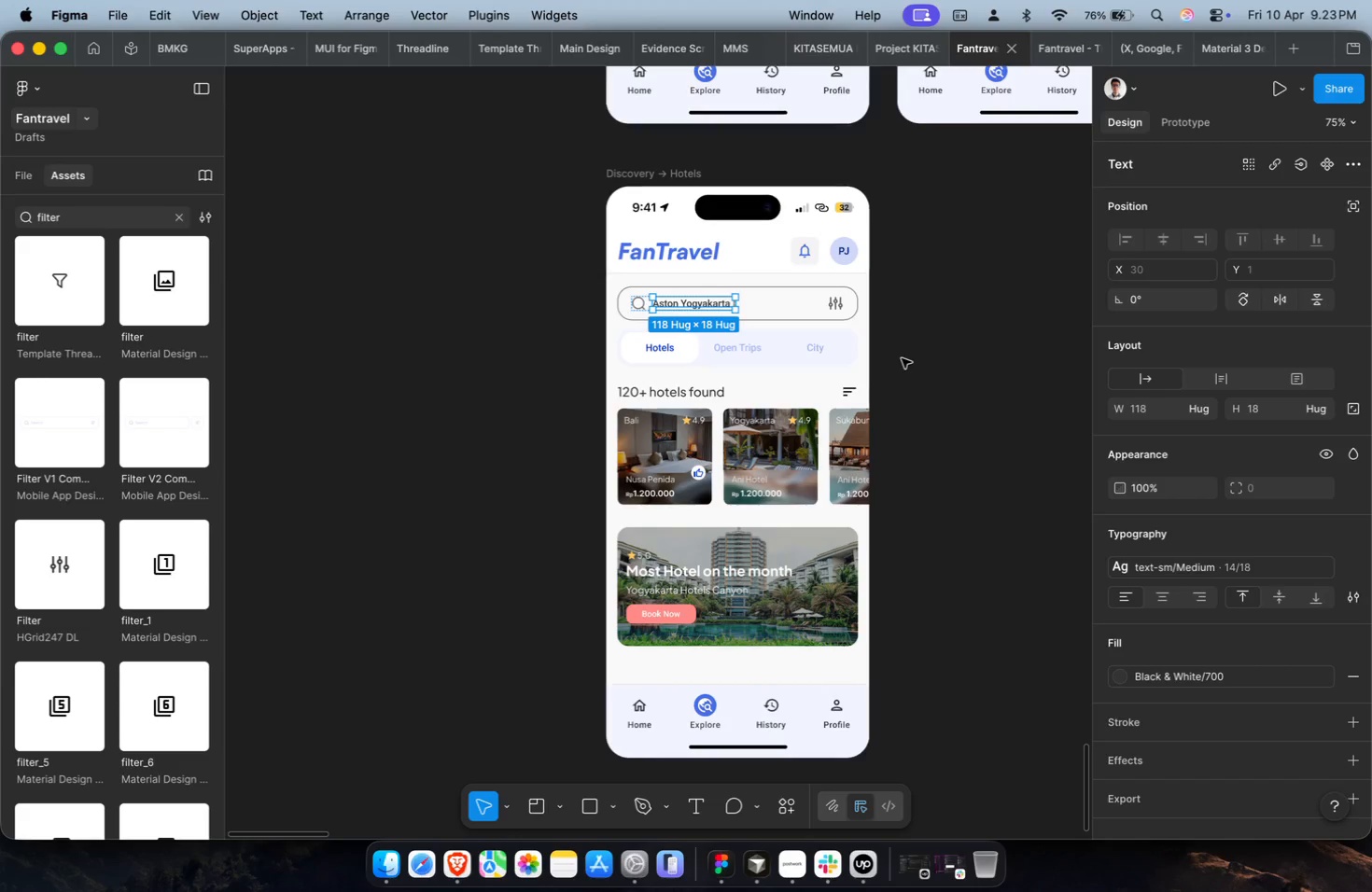 
hold_key(key=CommandLeft, duration=0.94)
left_click([716, 311])
 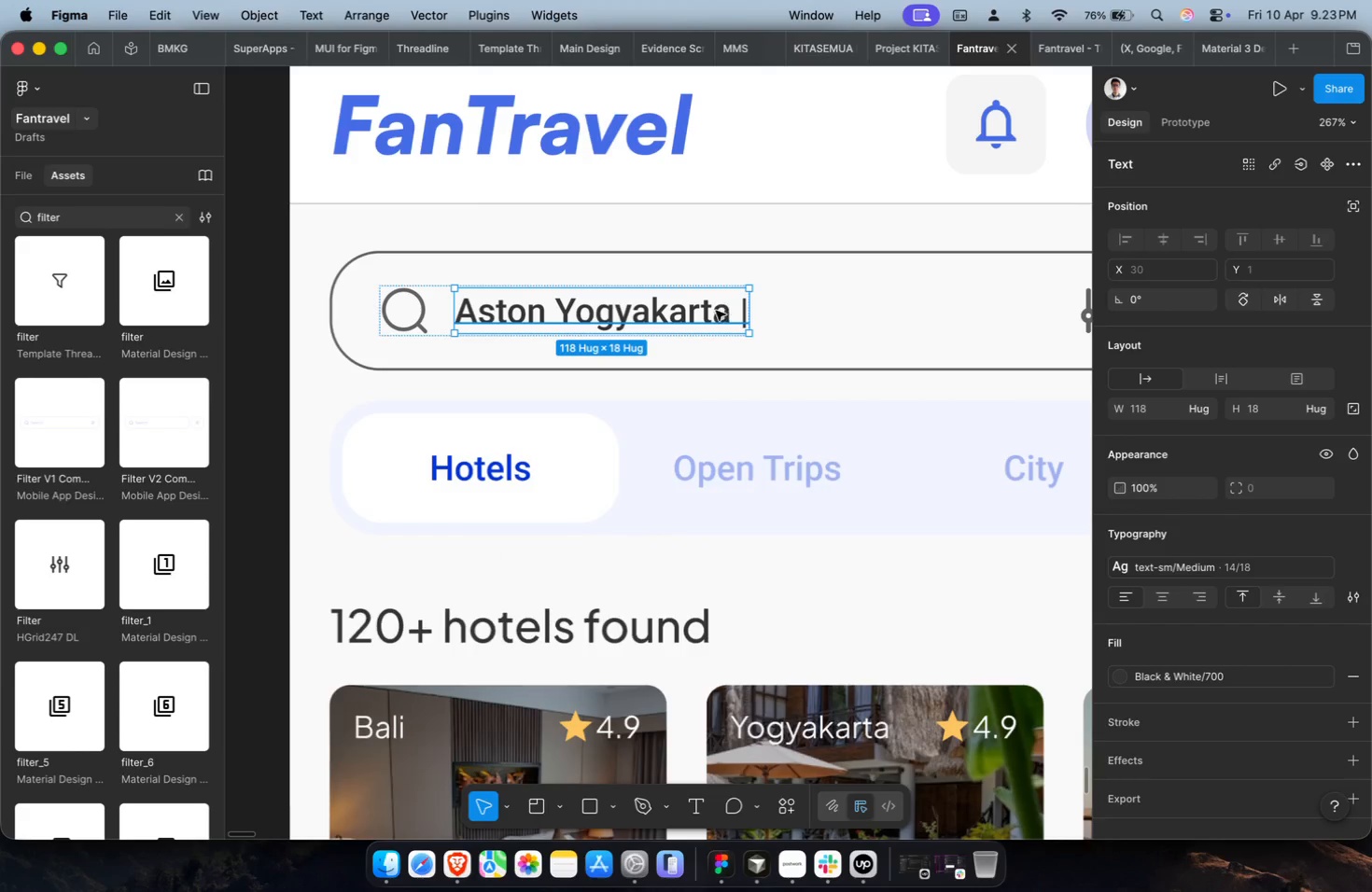 
scroll: coordinate [730, 300], scroll_direction: up, amount: 19.0
 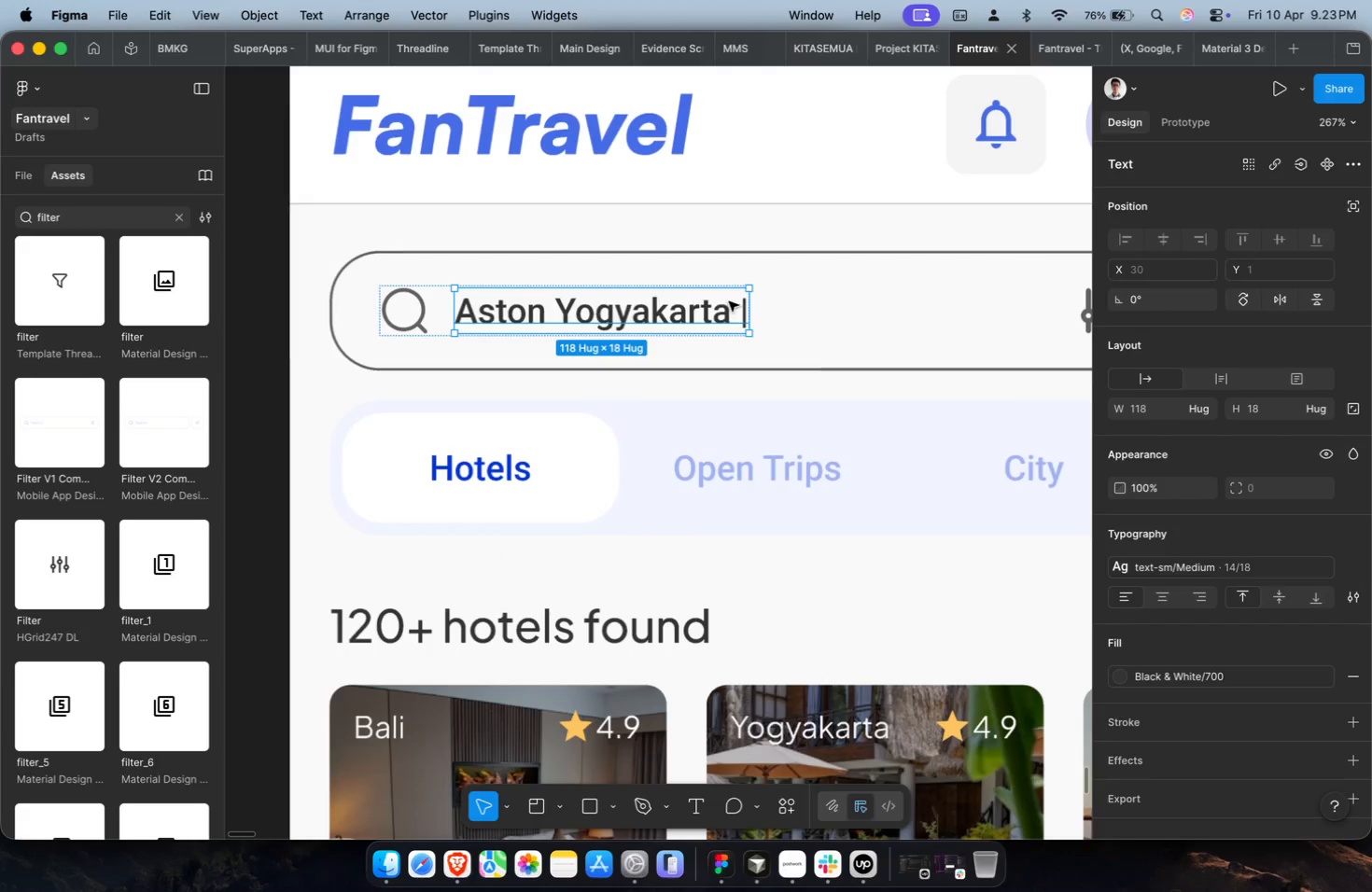 
double_click([716, 311])
 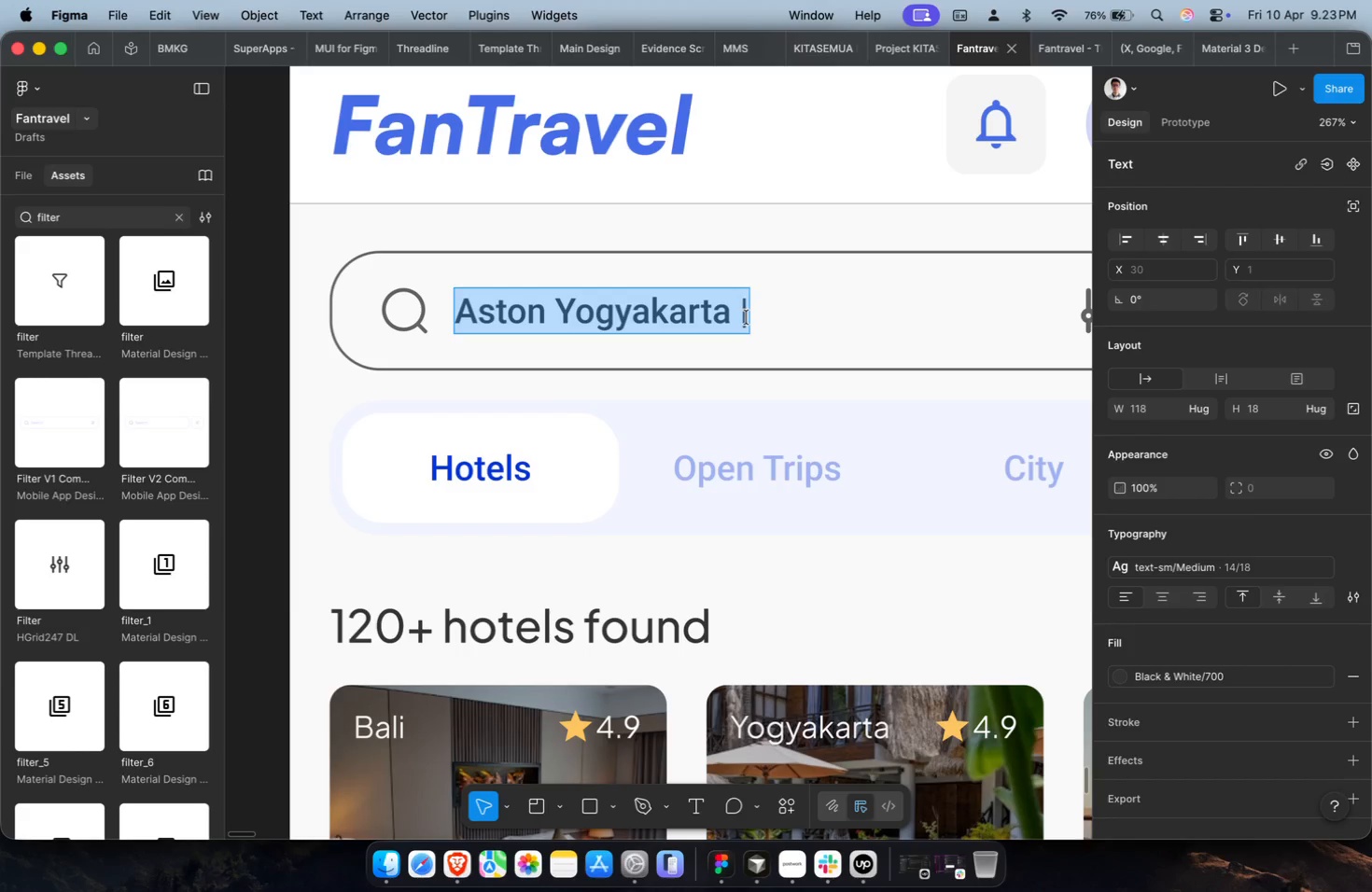 
key(ArrowRight)
 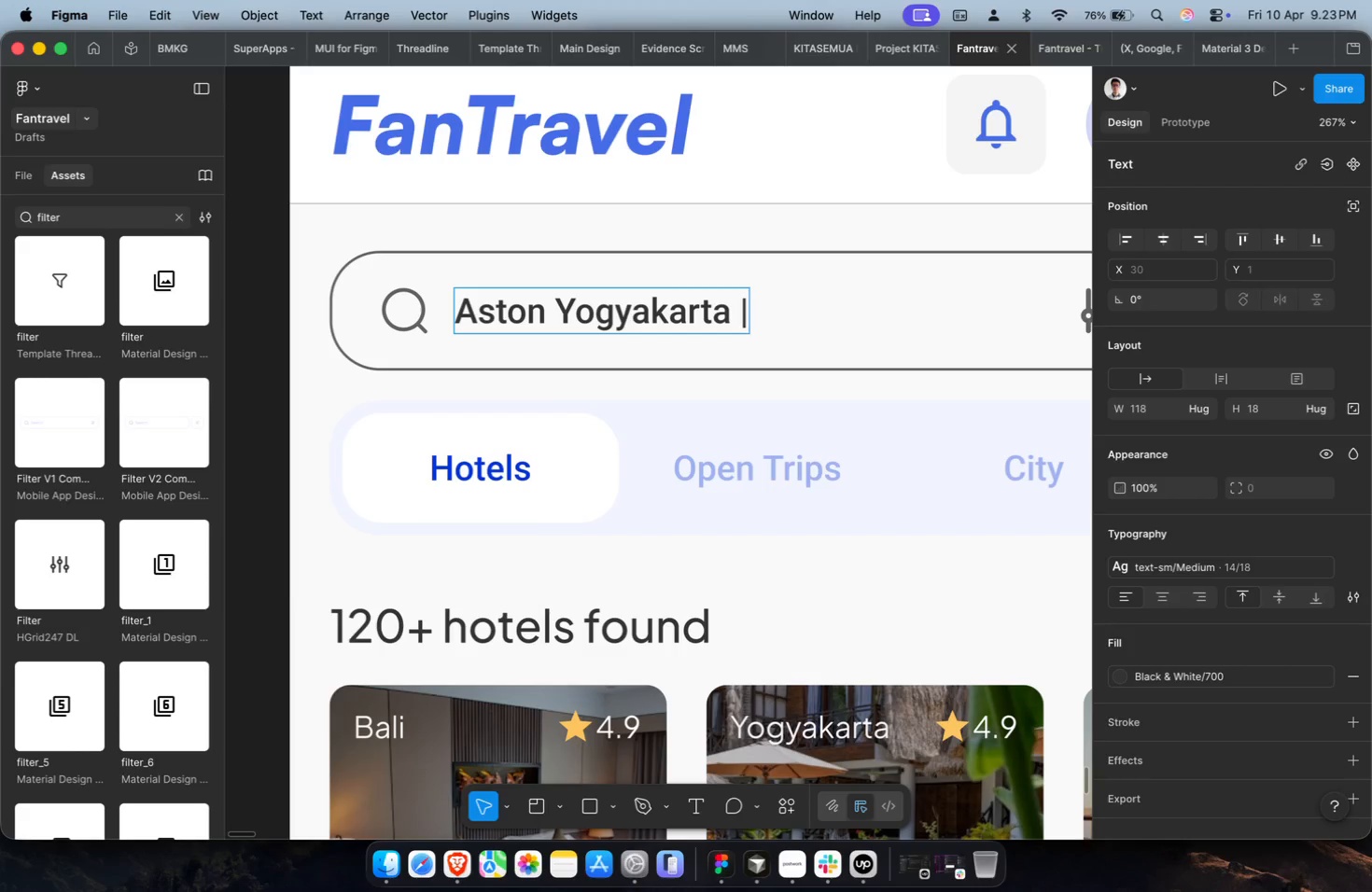 
key(Alt+Shift+ArrowLeft)
 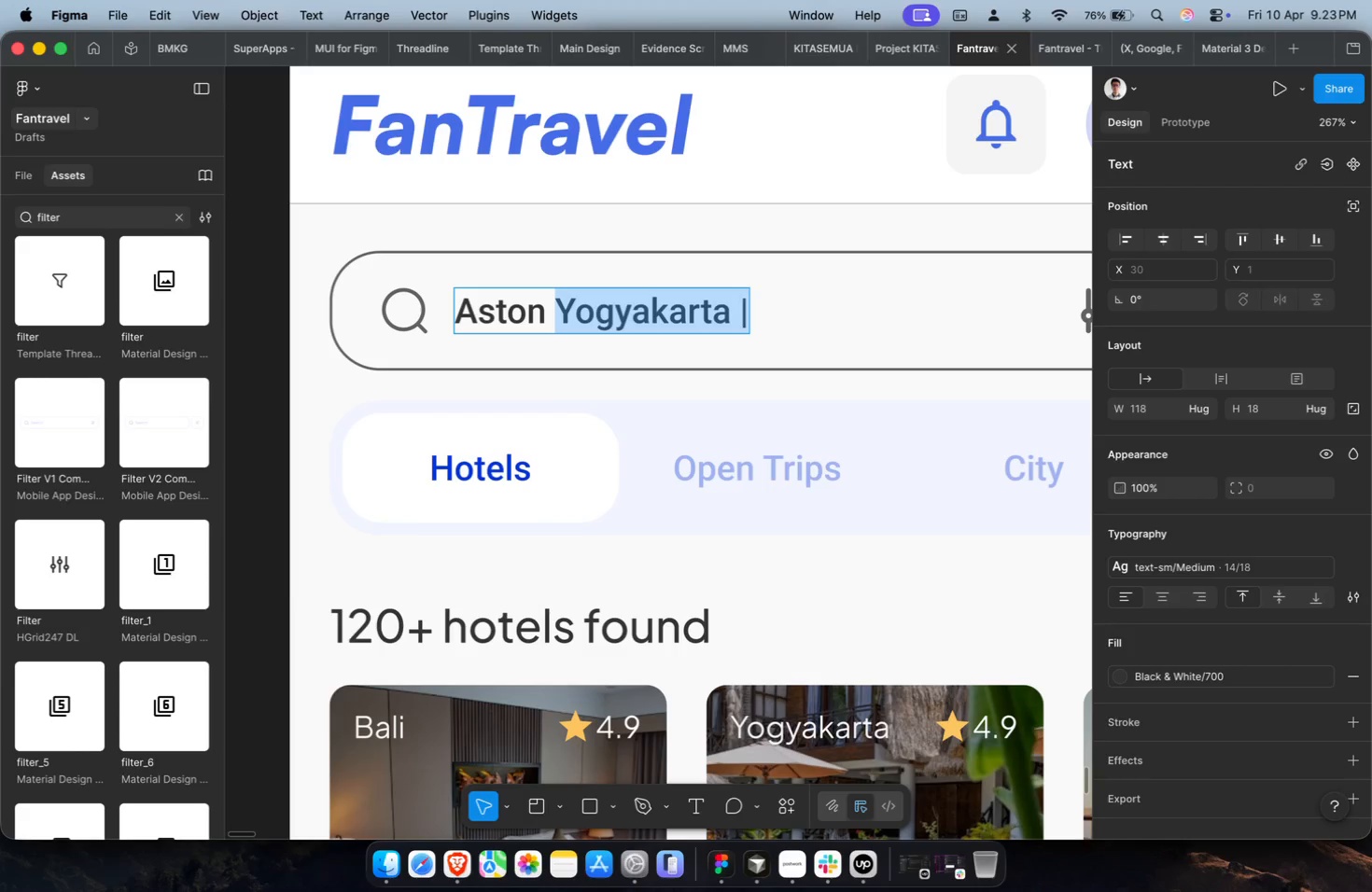 
key(ArrowRight)
 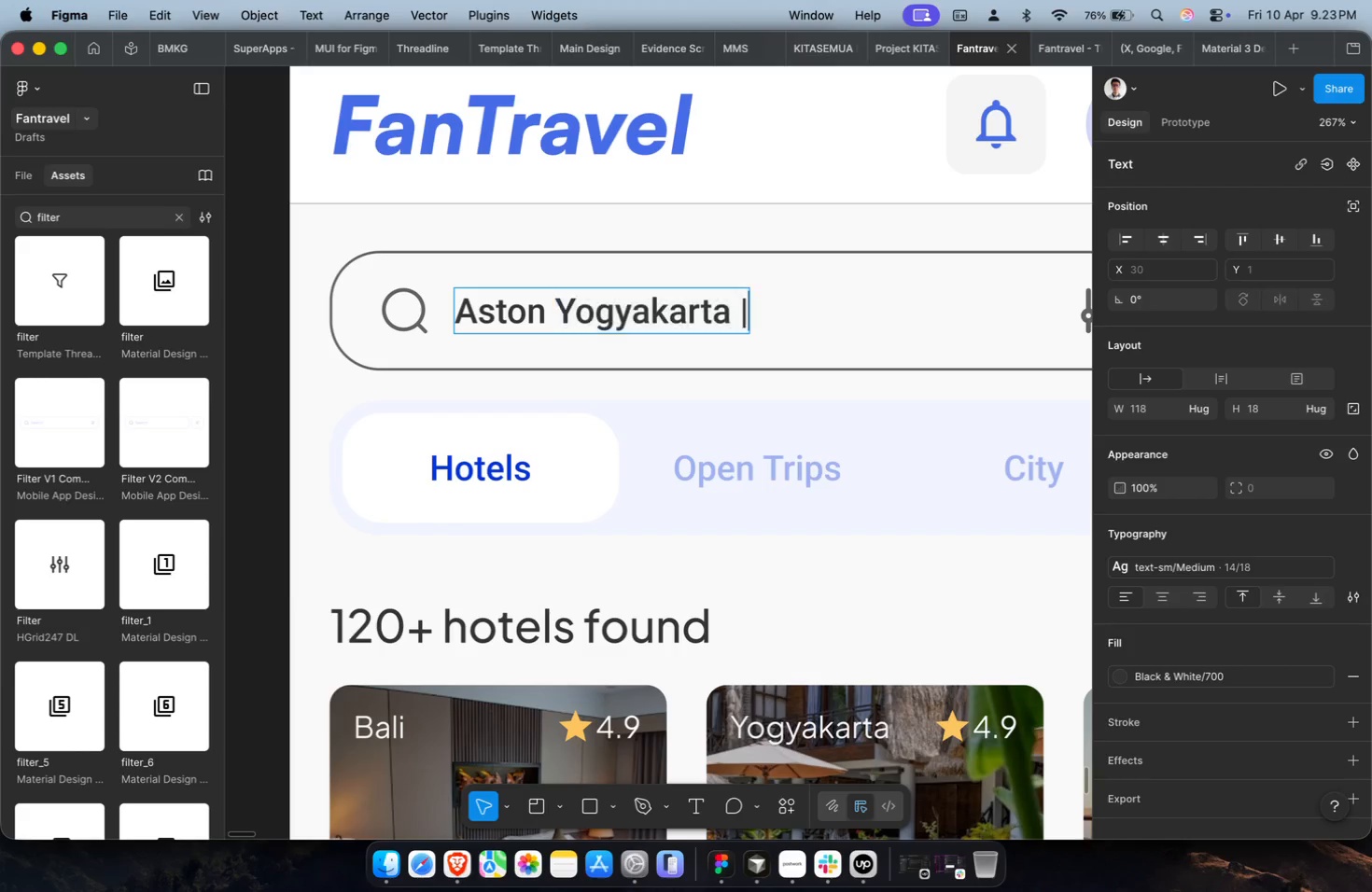 
key(Shift+ArrowDown)
 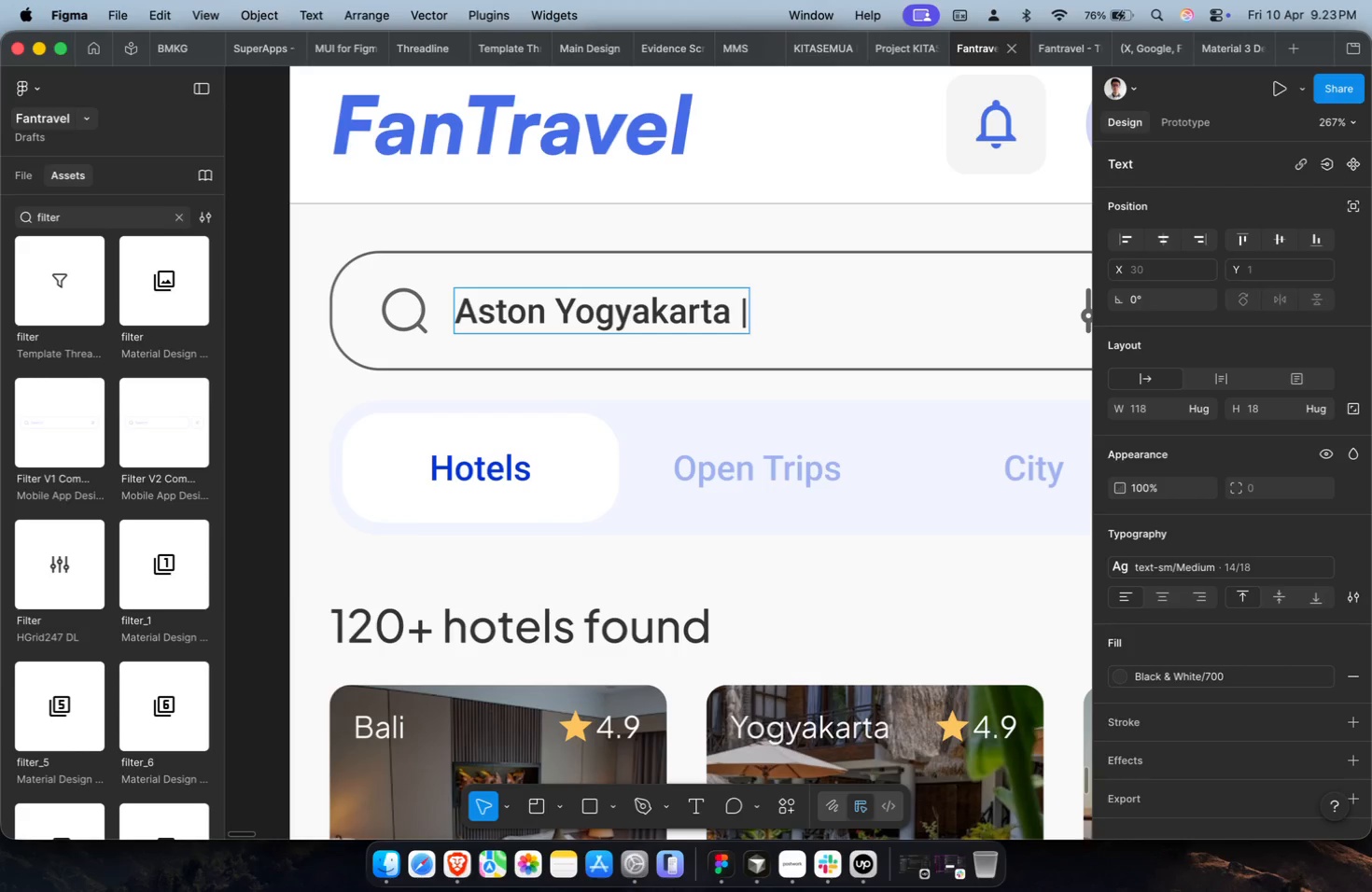 
key(Shift+ArrowLeft)
 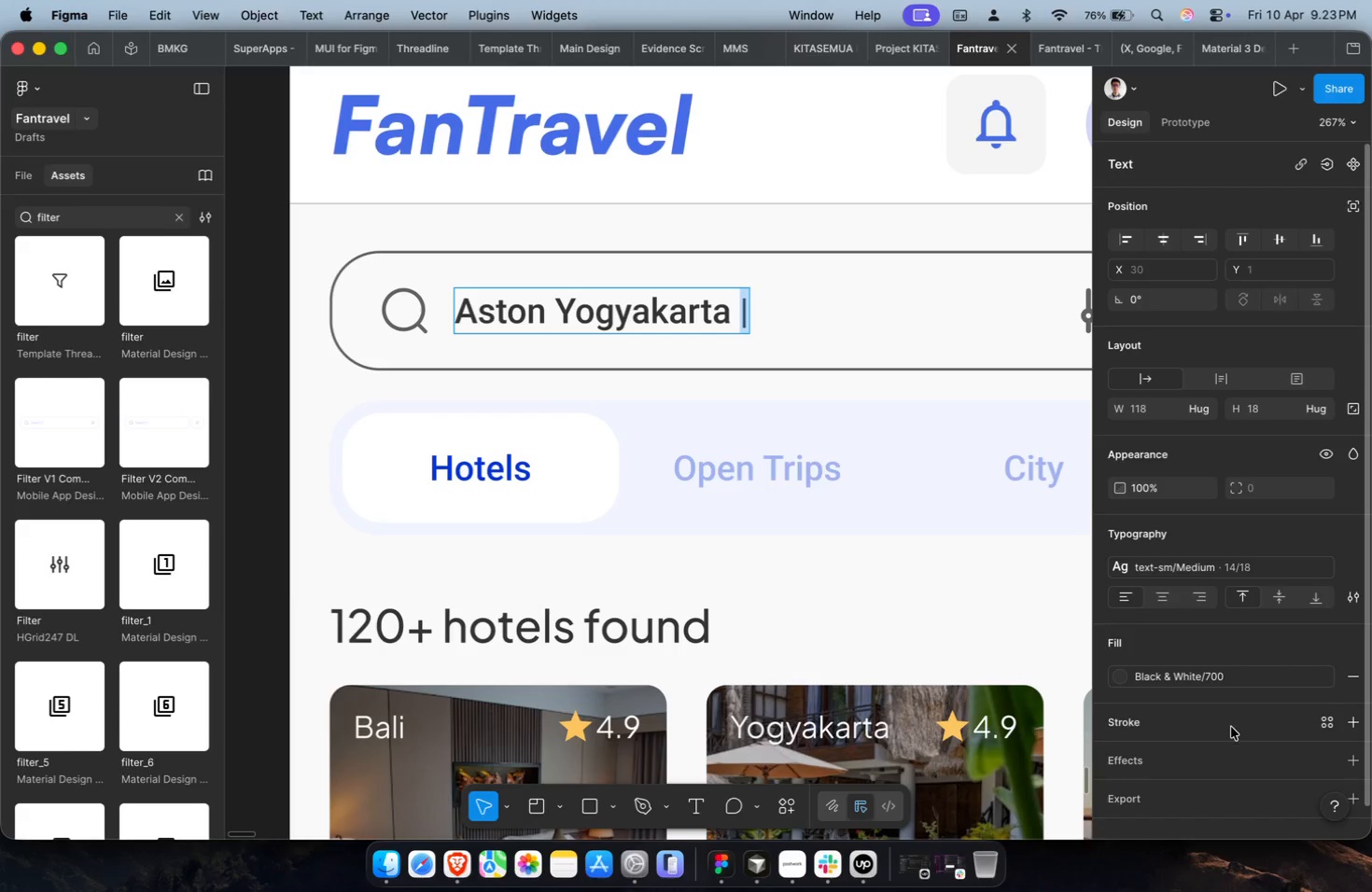 
left_click([1236, 682])
 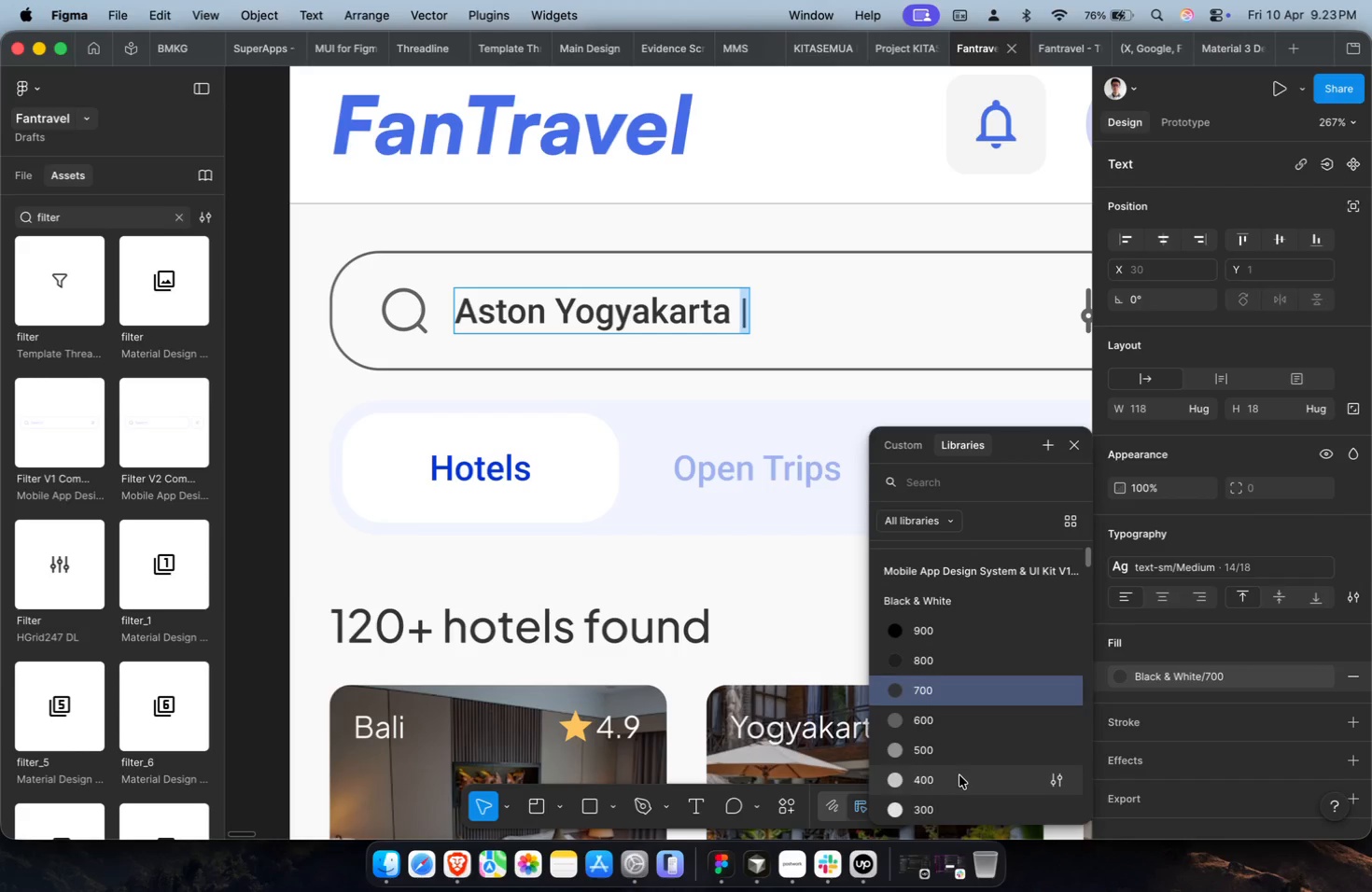 
left_click([959, 785])
 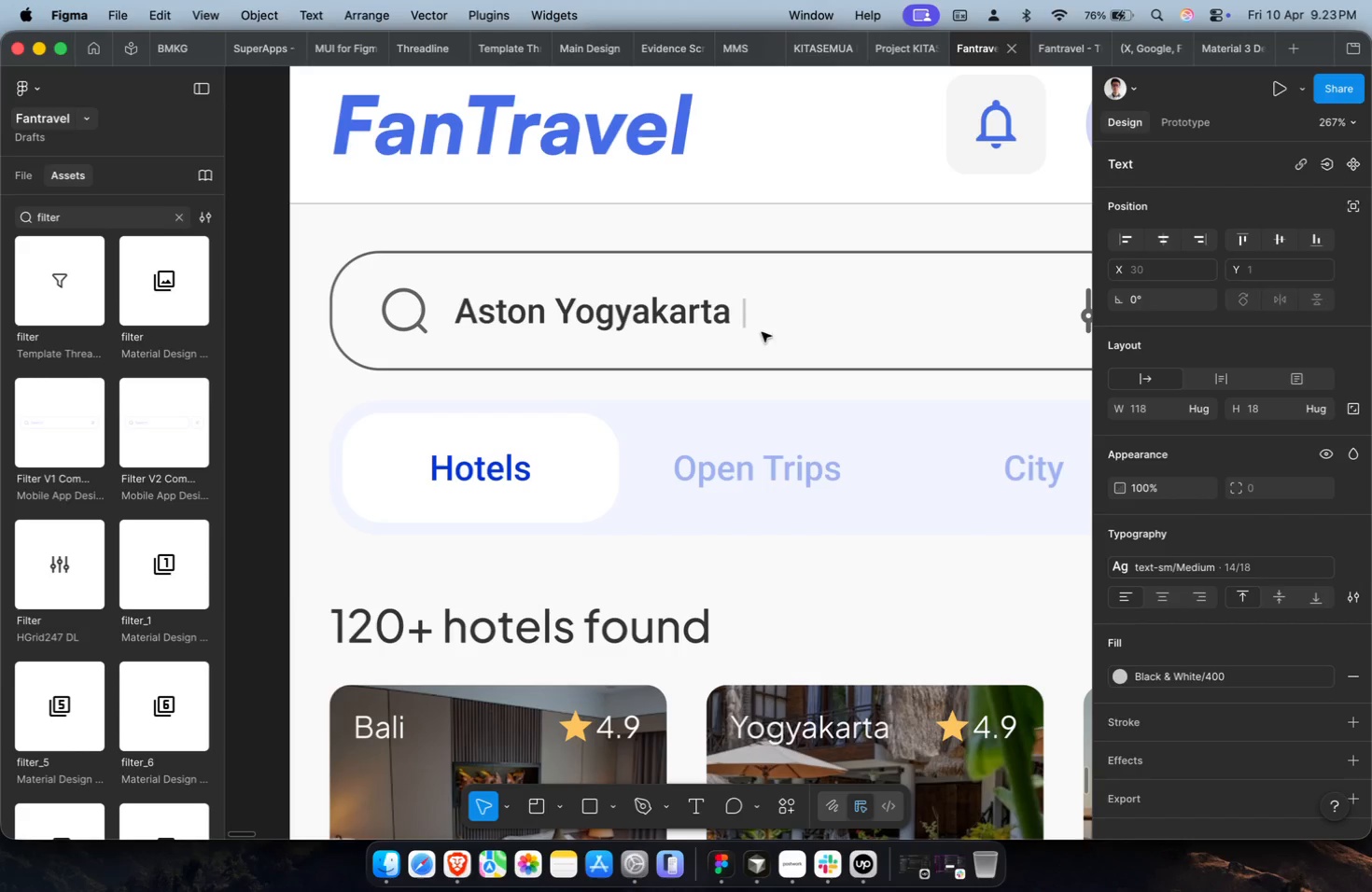 
left_click([742, 315])
 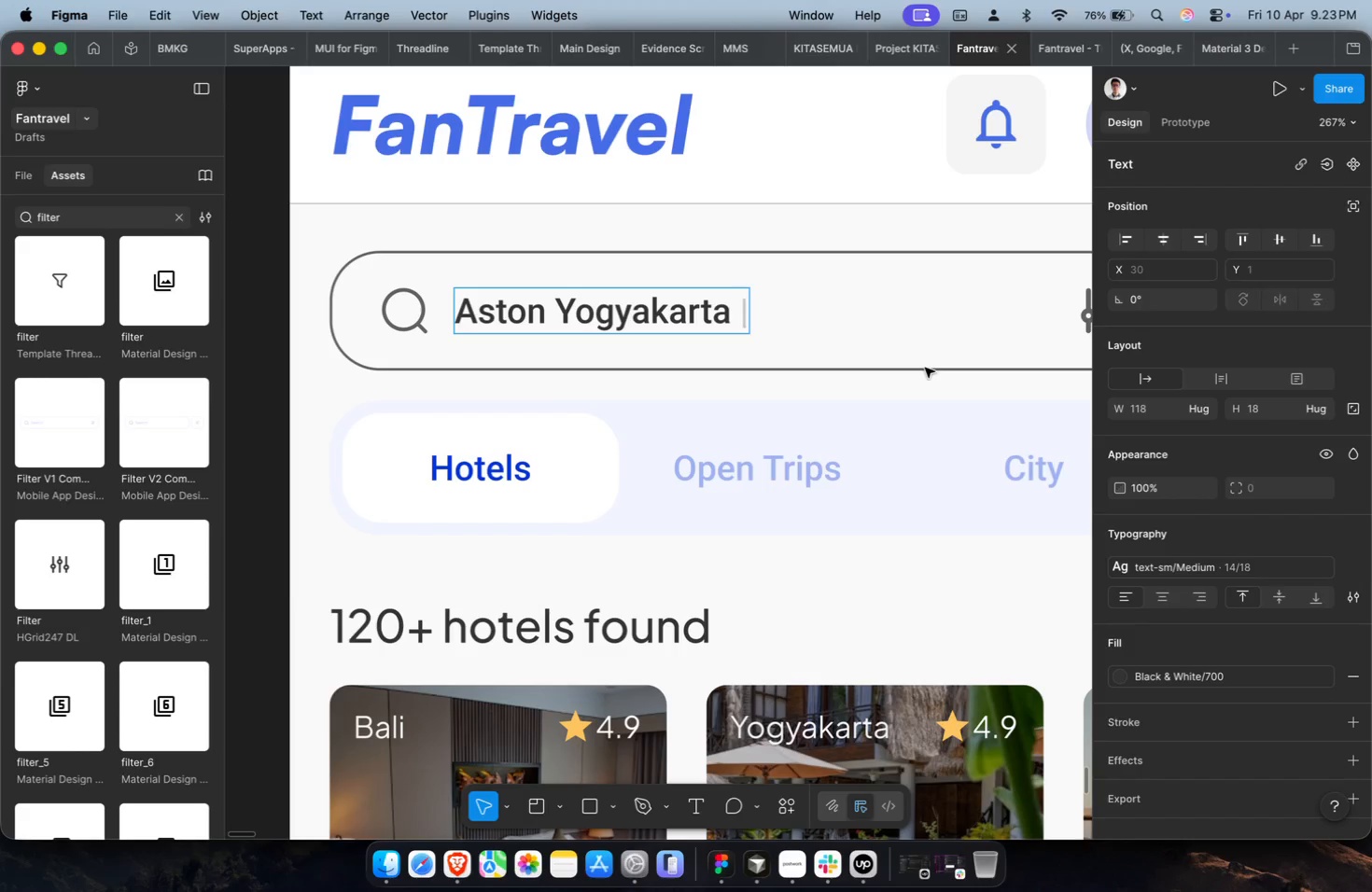 
key(Backslash)
 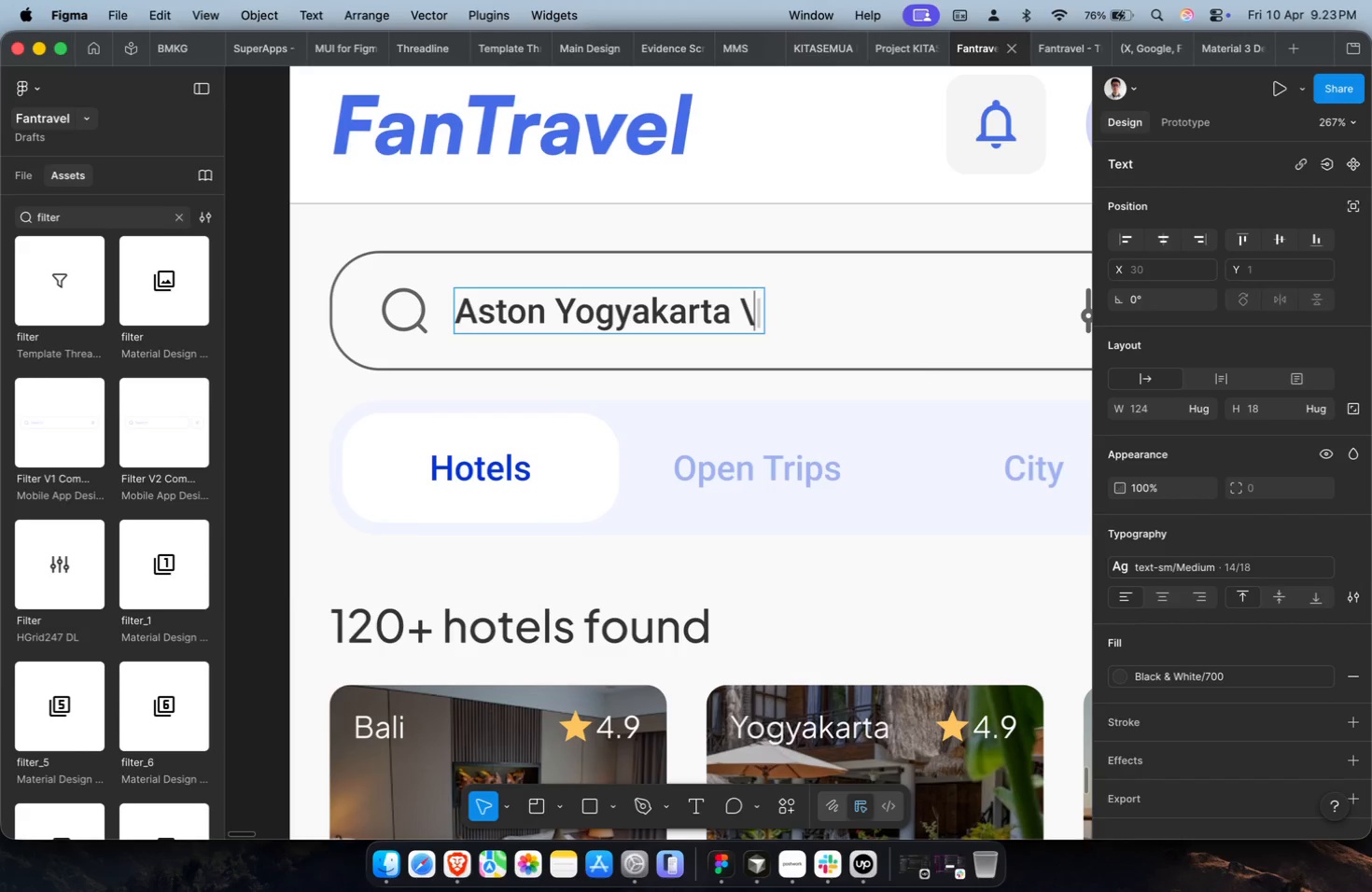 
key(Backspace)
 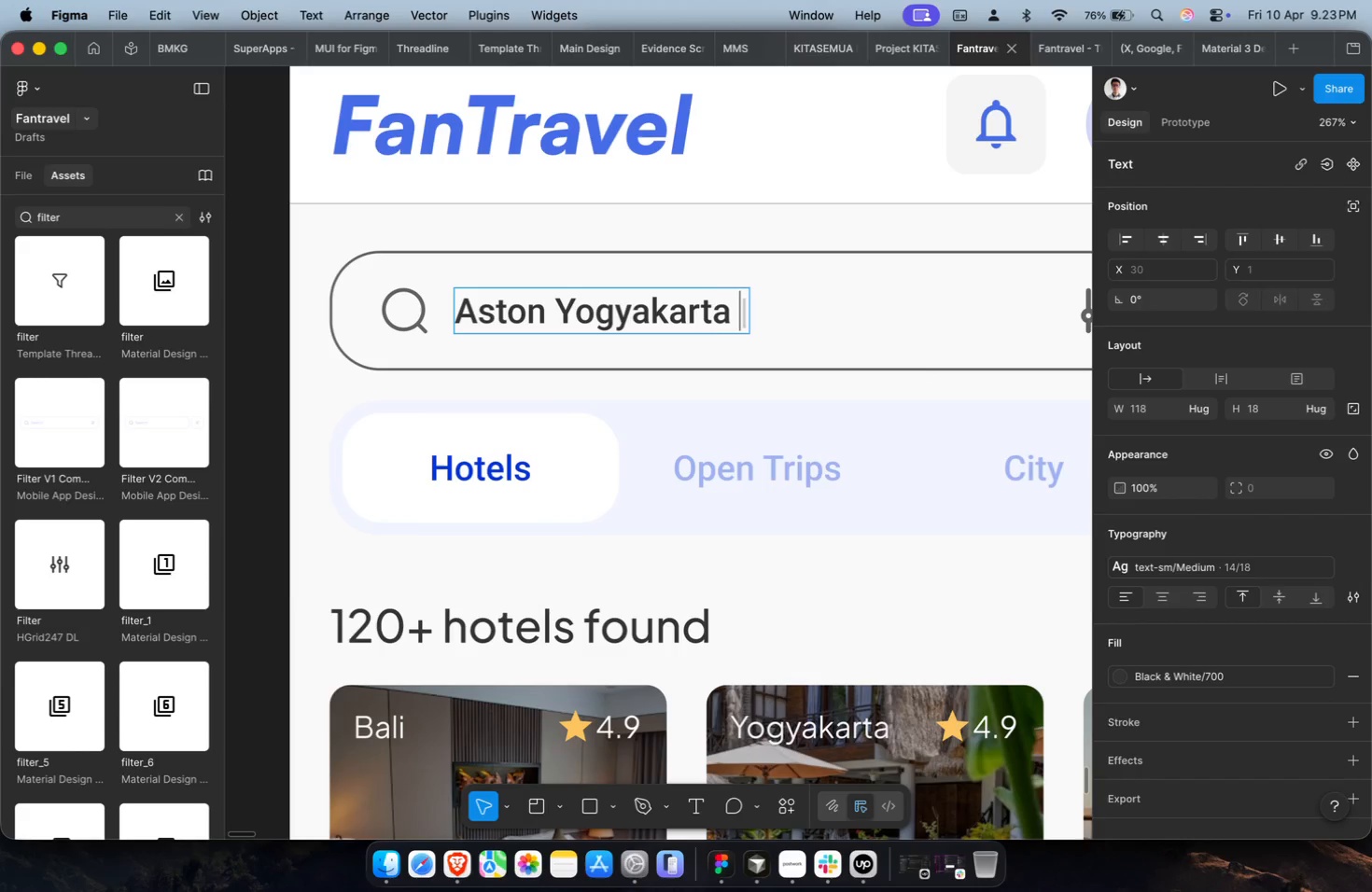 
key(Backspace)
 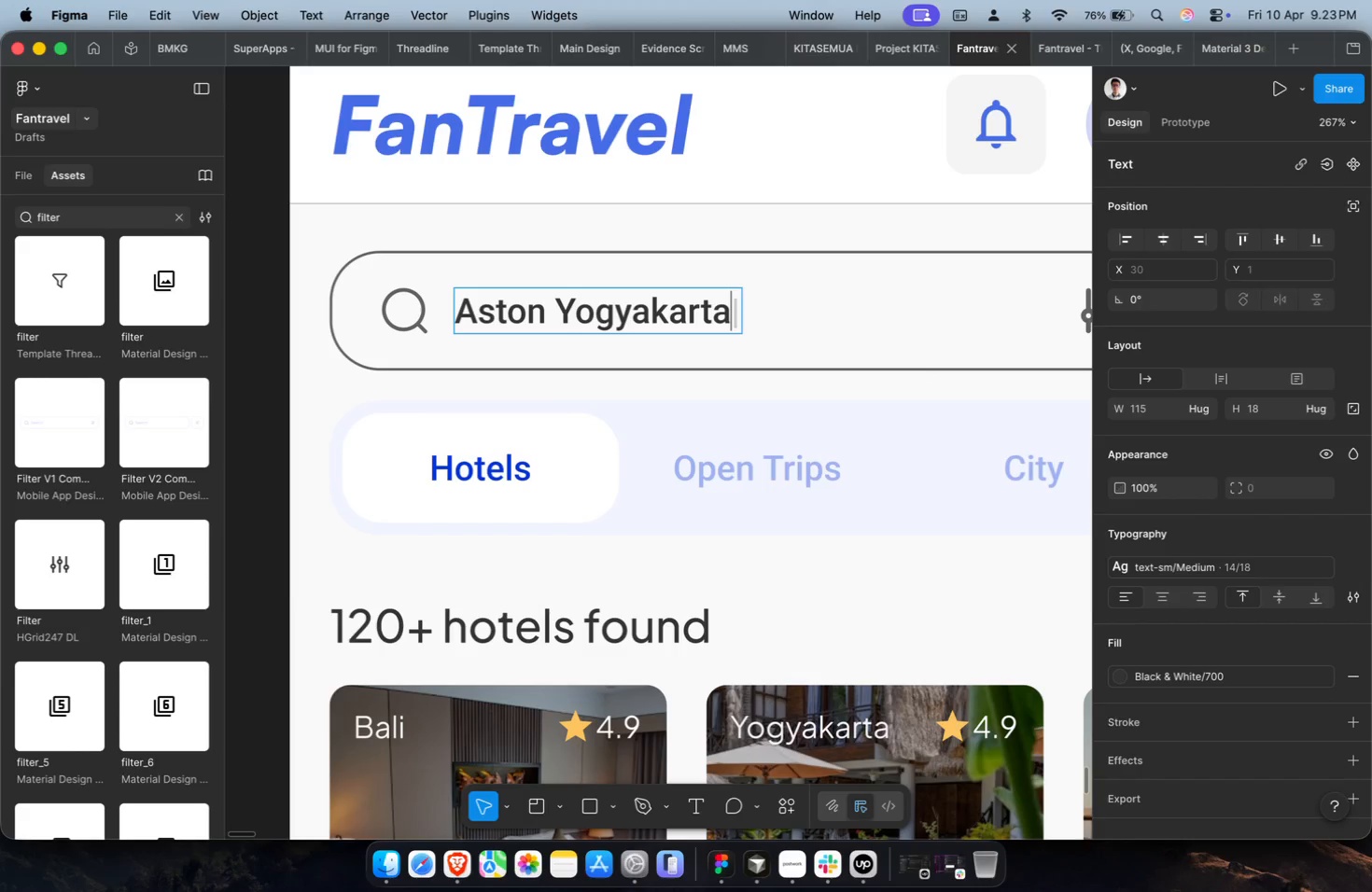 
scroll: coordinate [925, 368], scroll_direction: up, amount: 1.0
 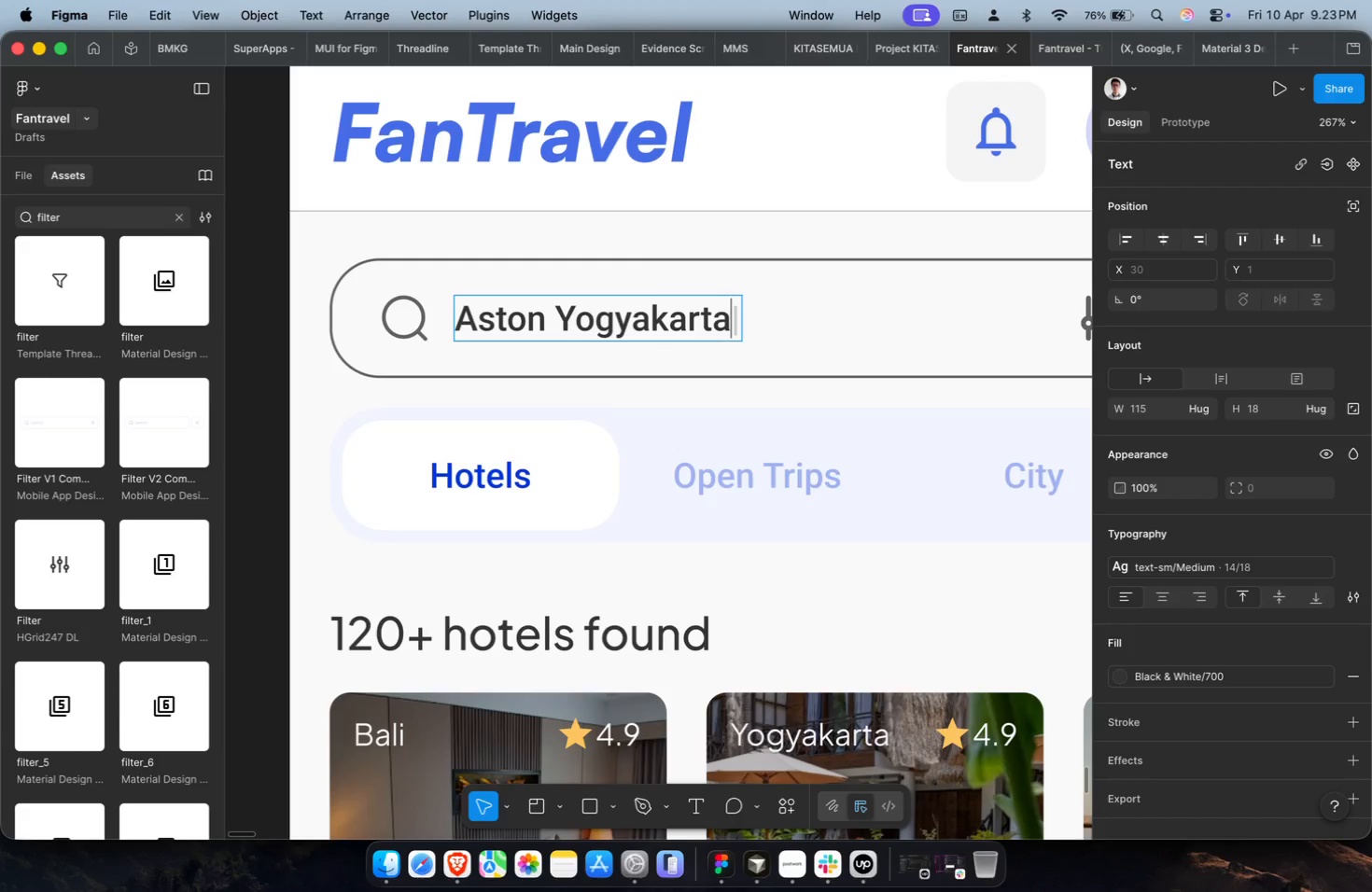 
hold_key(key=CommandLeft, duration=0.78)
scroll: coordinate [925, 368], scroll_direction: down, amount: 6.0
 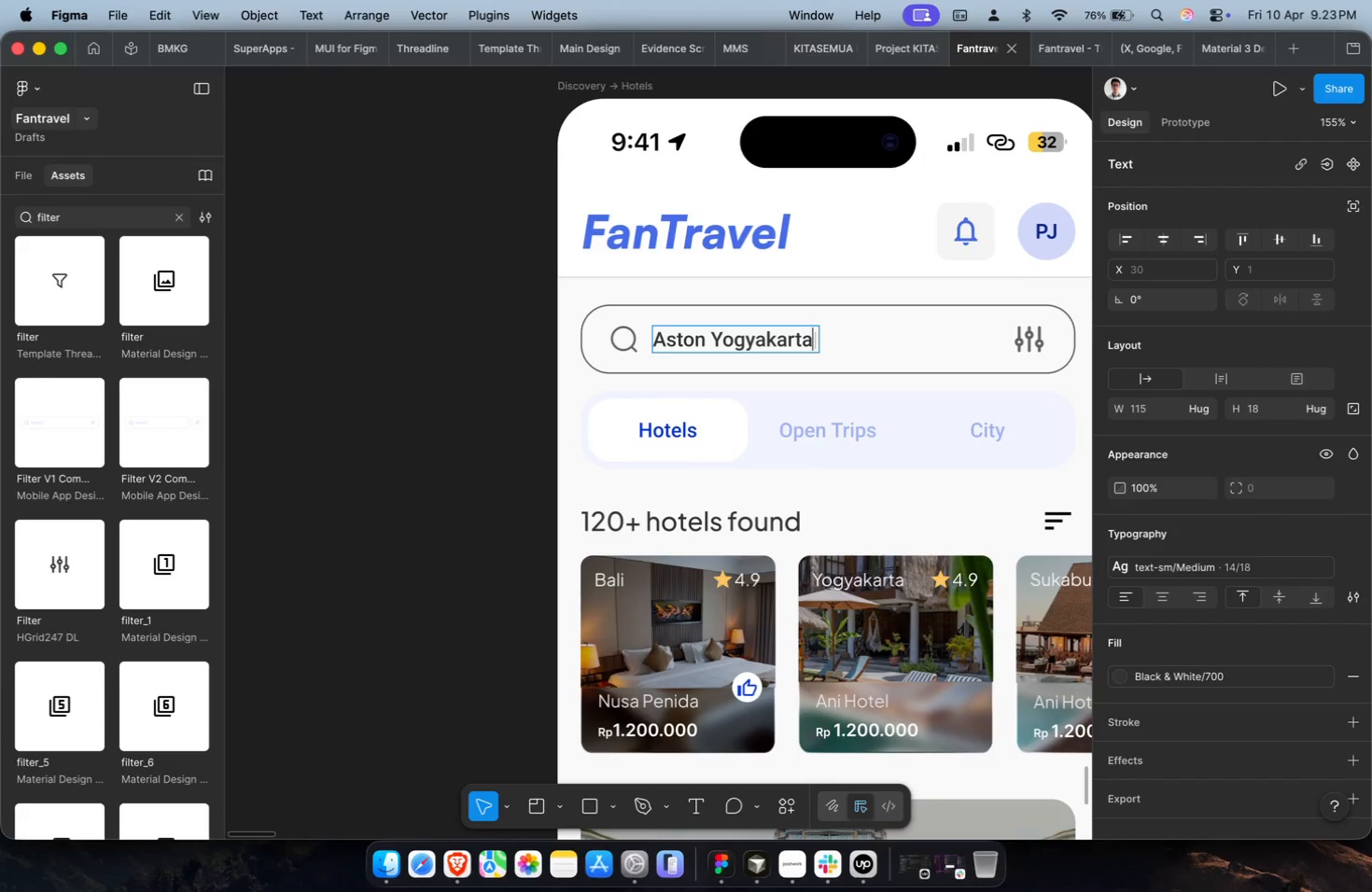 
key(Meta+CommandLeft)
 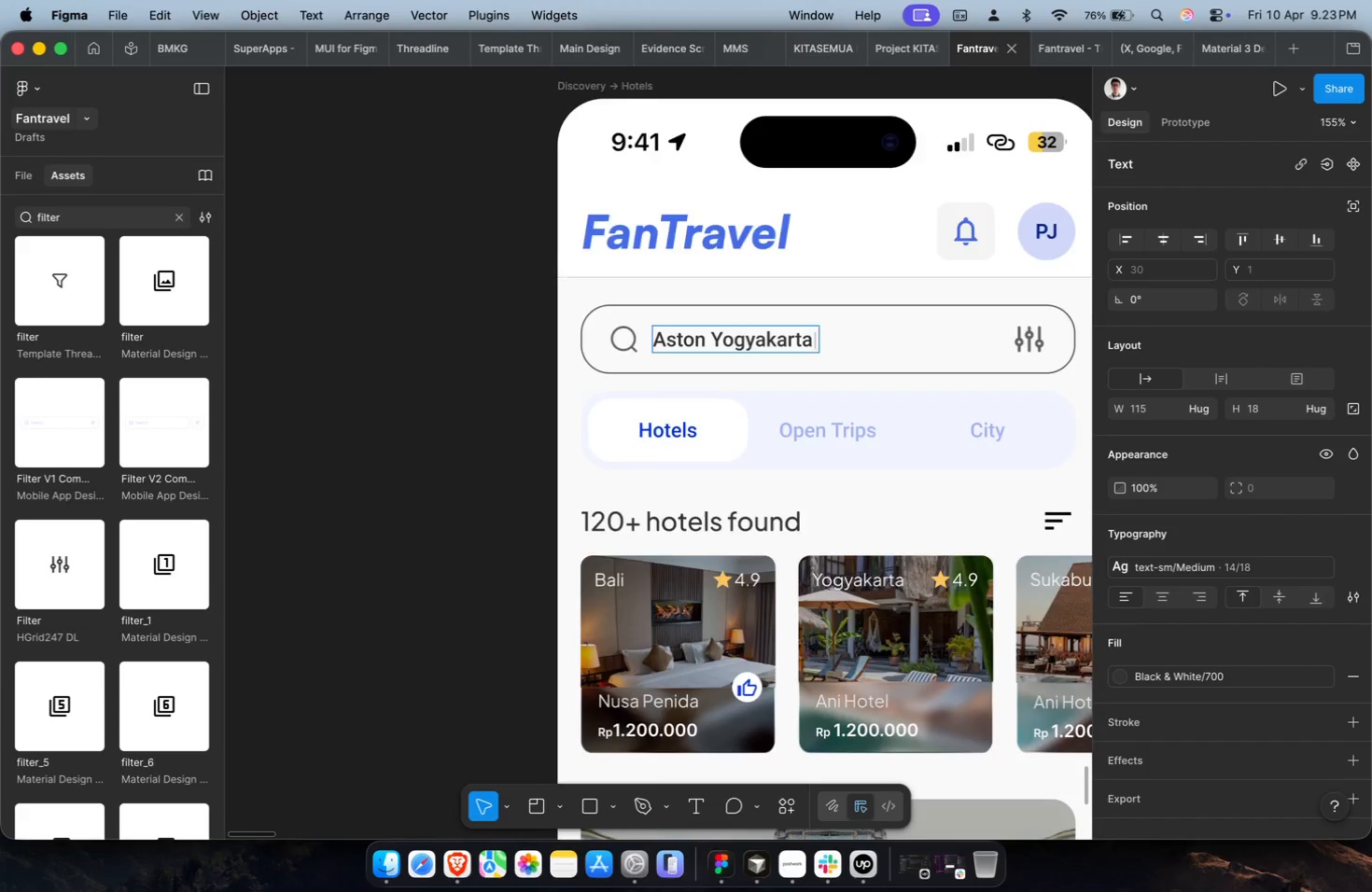 
key(Shift+ShiftLeft)
 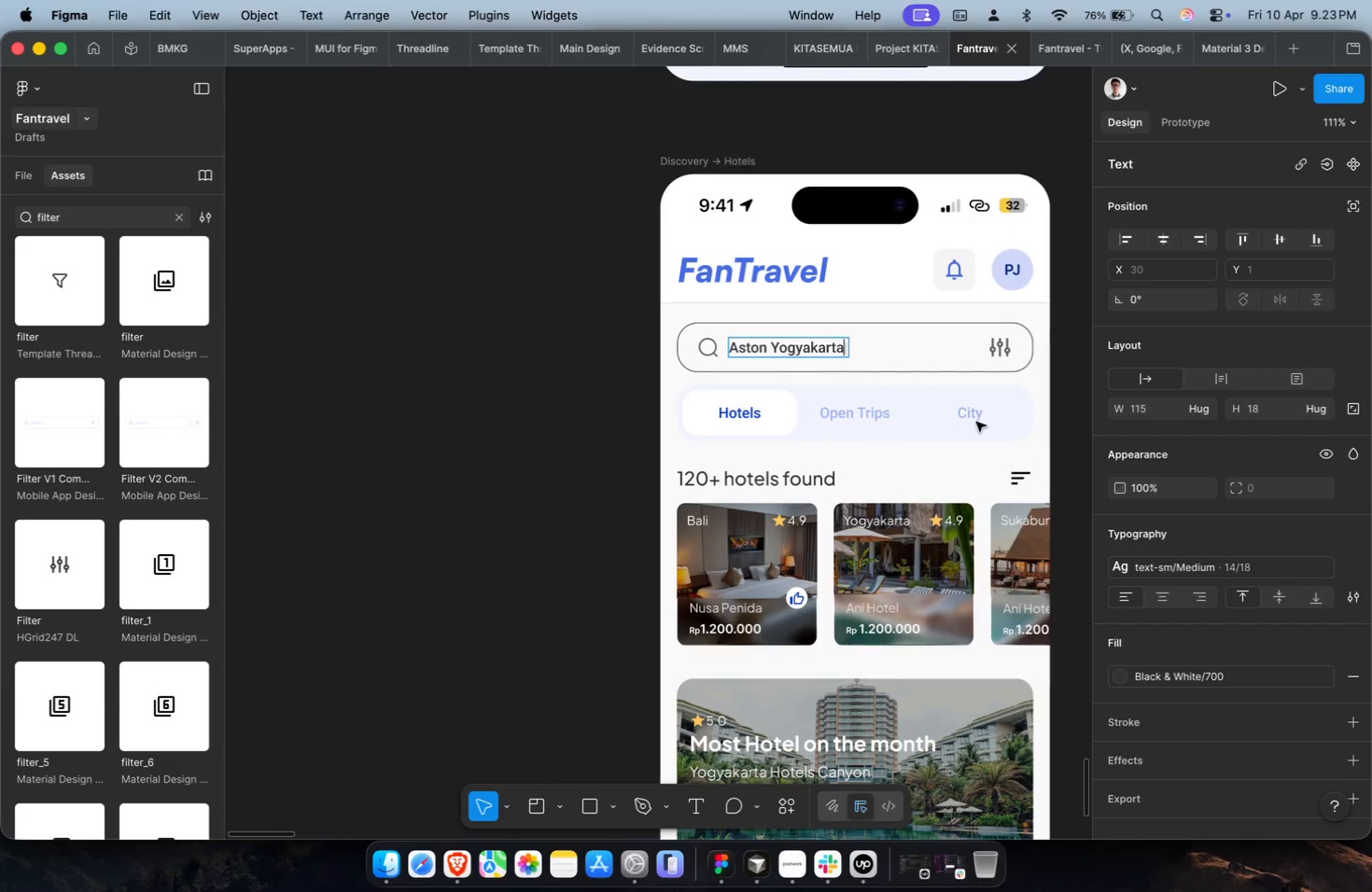 
scroll: coordinate [925, 368], scroll_direction: down, amount: 3.0
 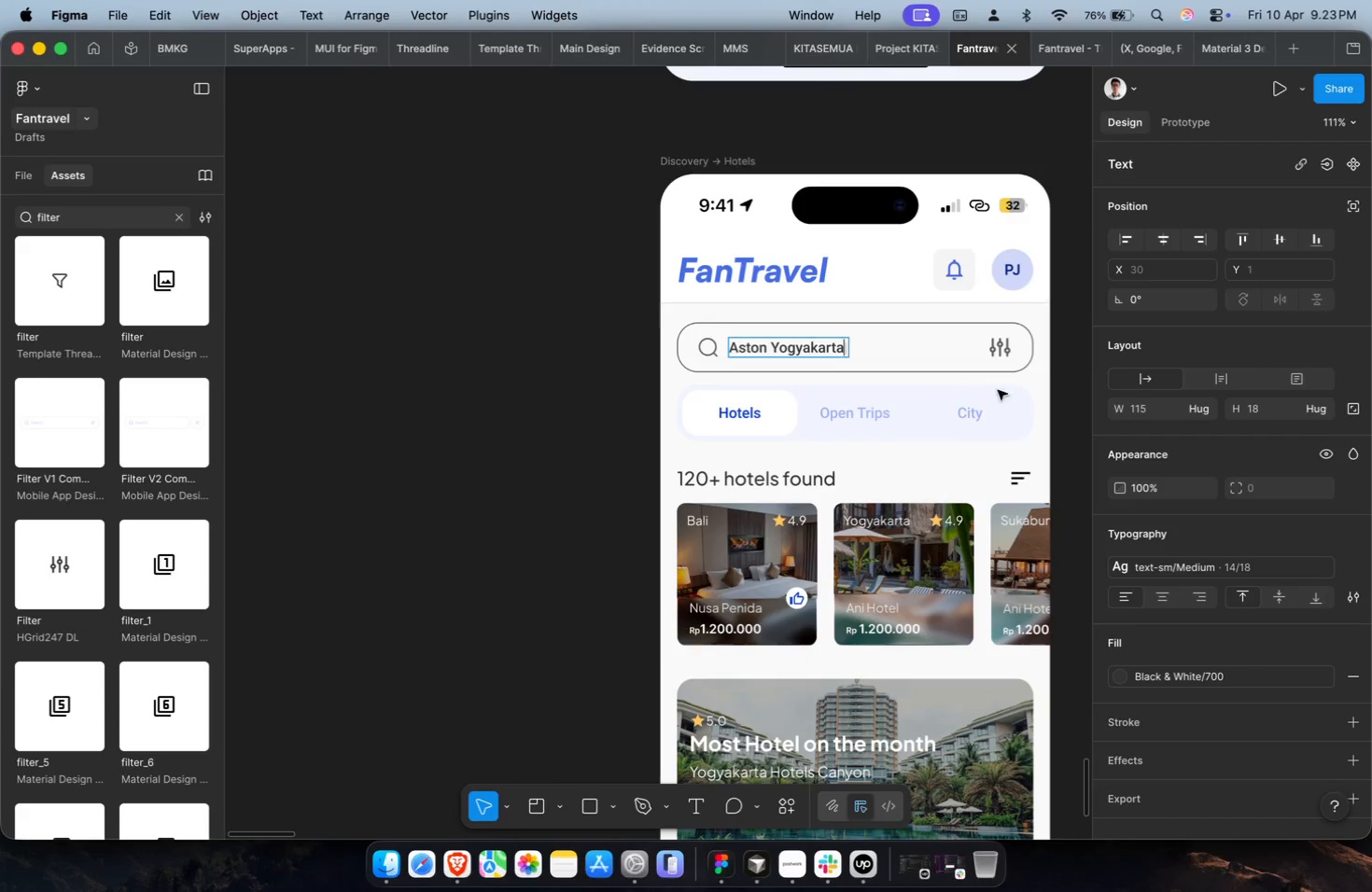 
double_click([861, 448])
 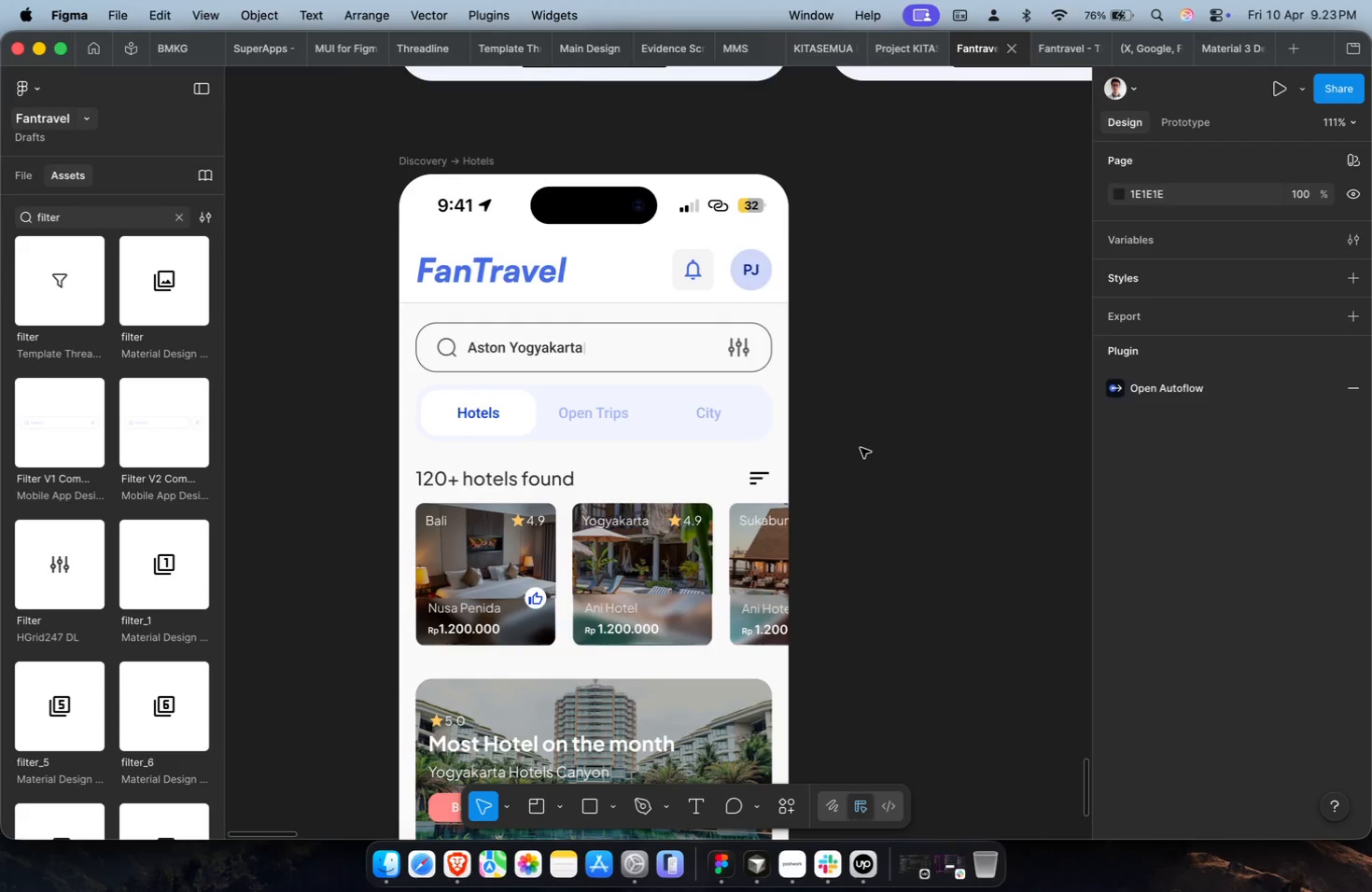 
scroll: coordinate [860, 450], scroll_direction: down, amount: 4.0
 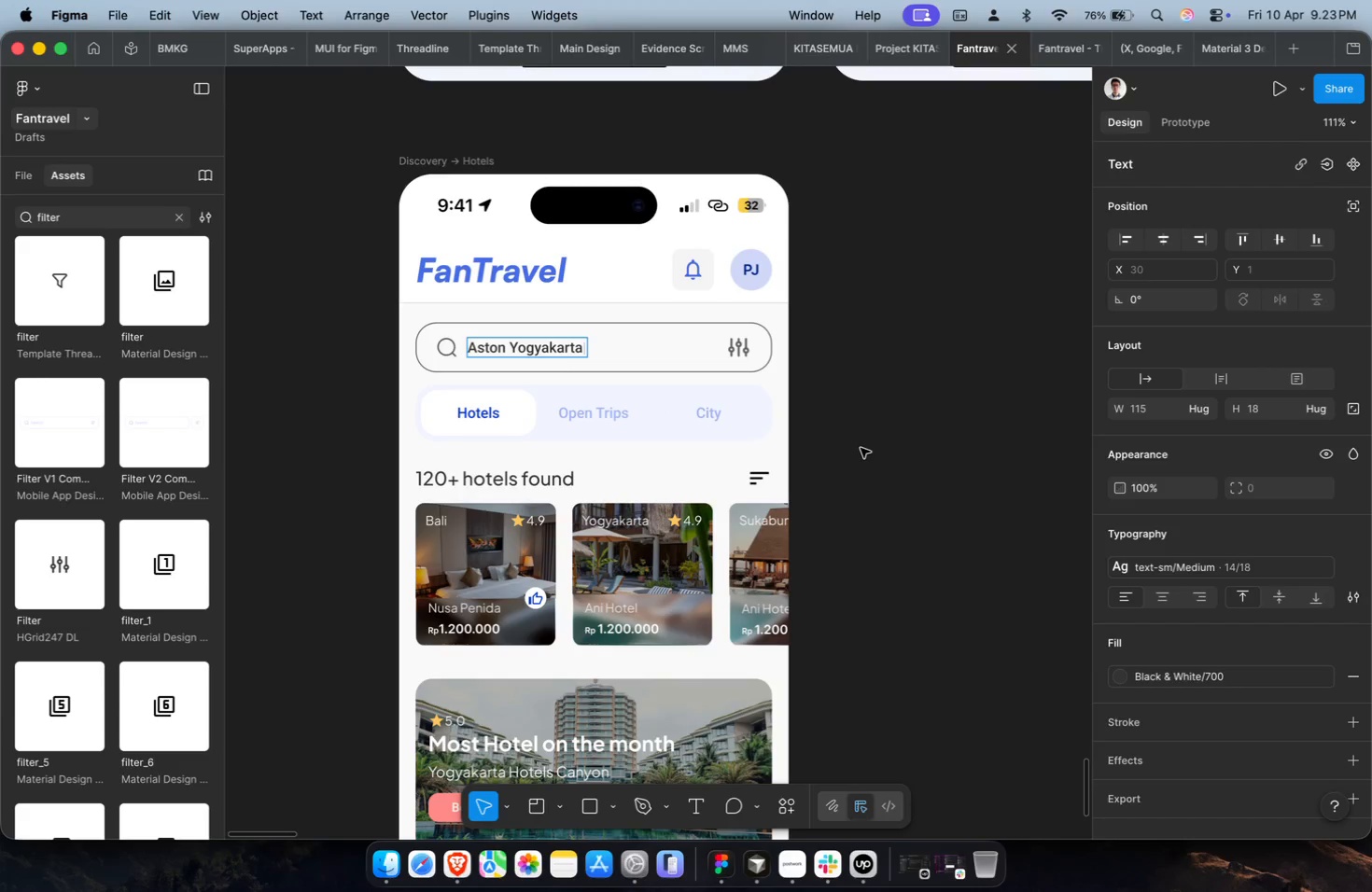 
hold_key(key=CommandLeft, duration=0.4)
scroll: coordinate [861, 448], scroll_direction: down, amount: 13.0
 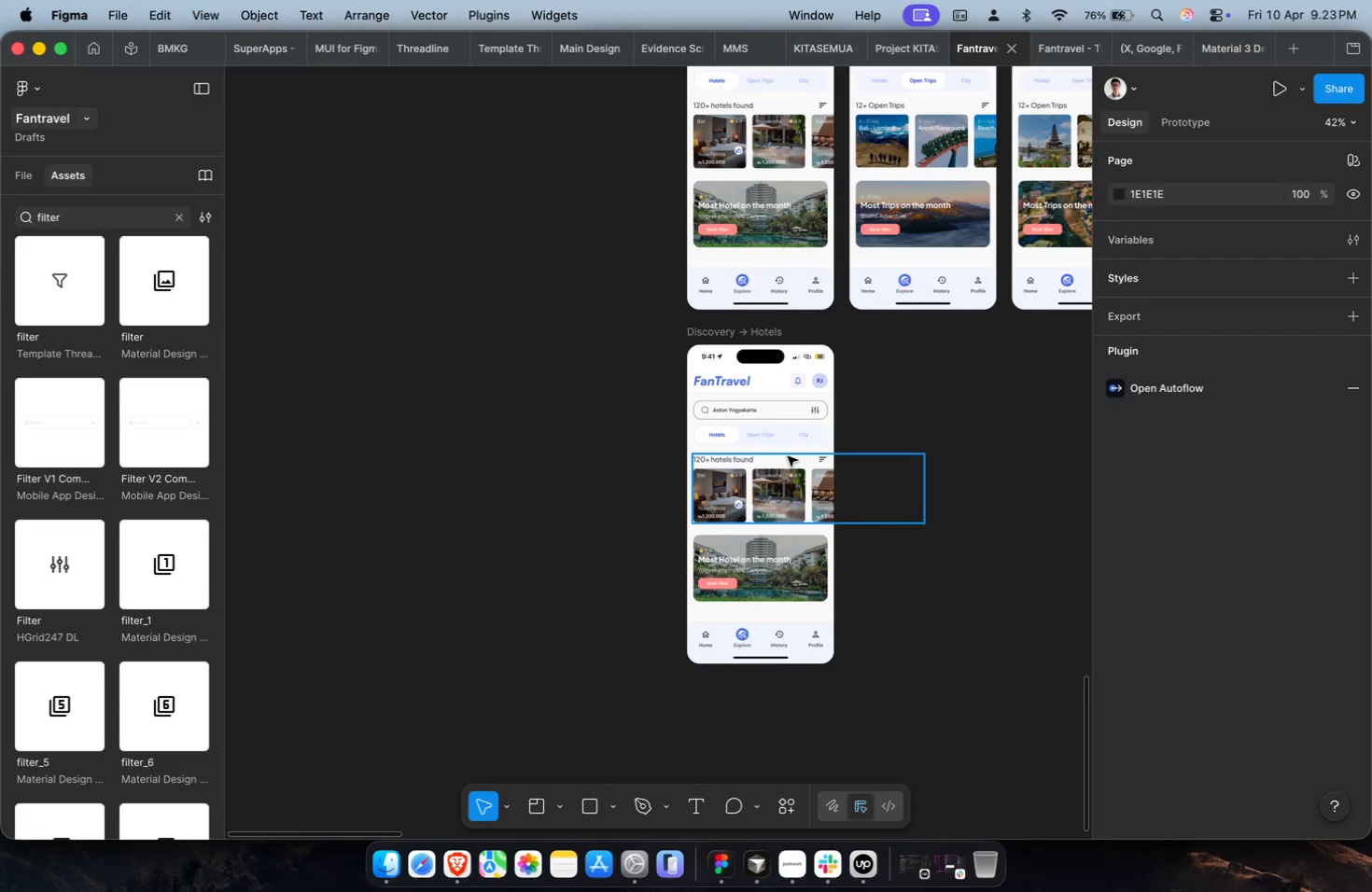 
key(Meta+CommandLeft)
 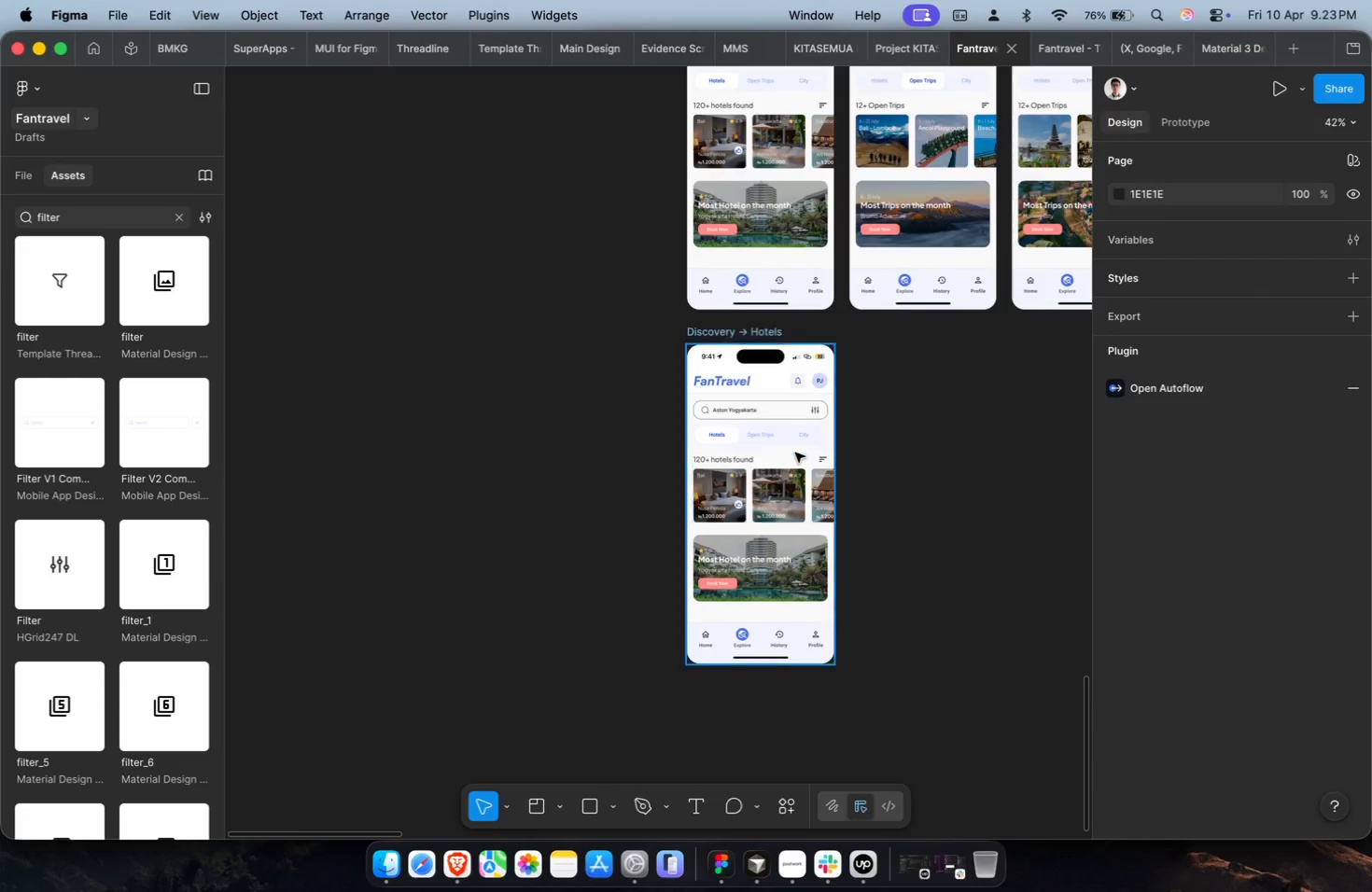 
key(Shift+ShiftLeft)
 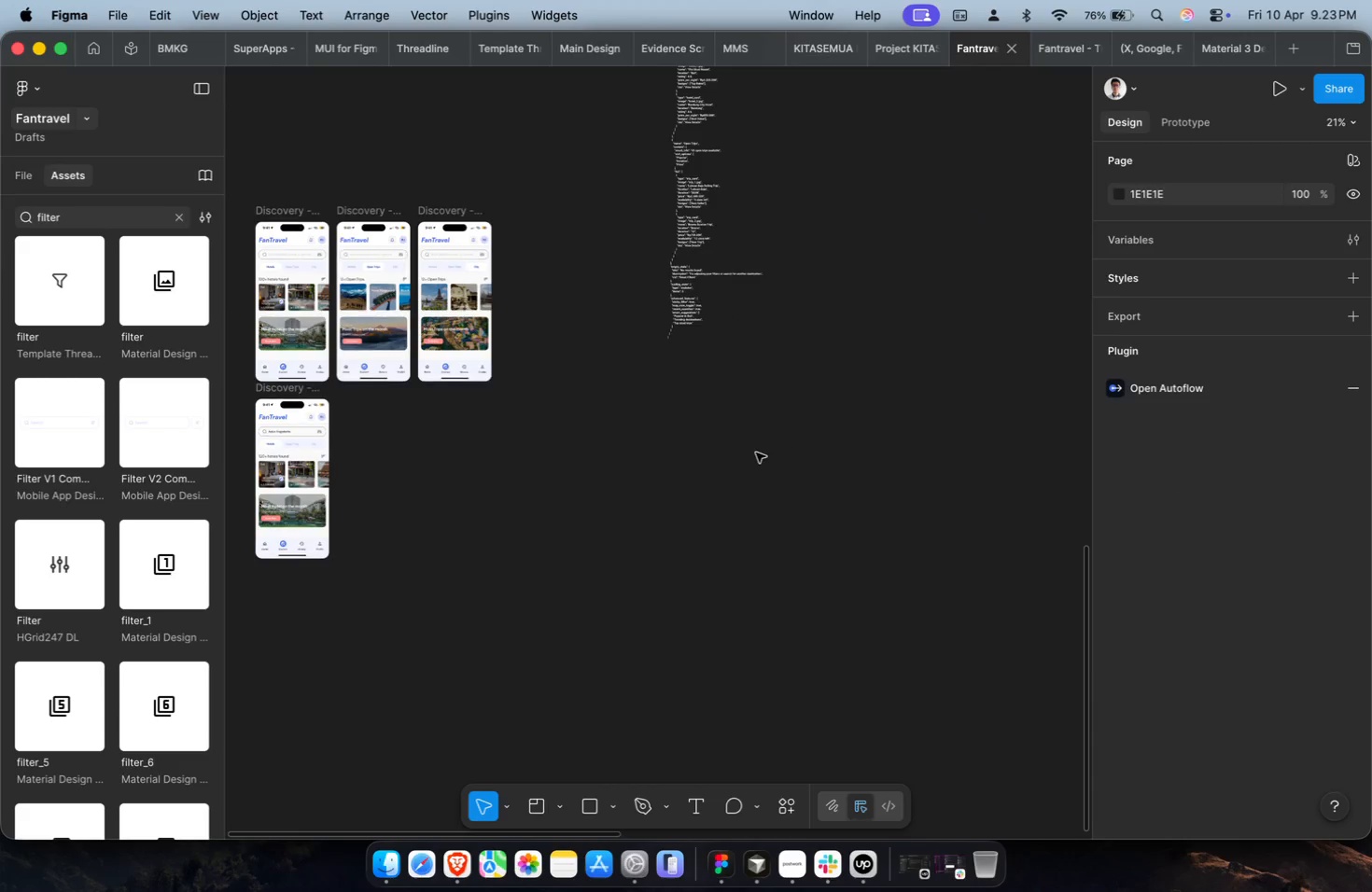 
key(Shift+ShiftLeft)
 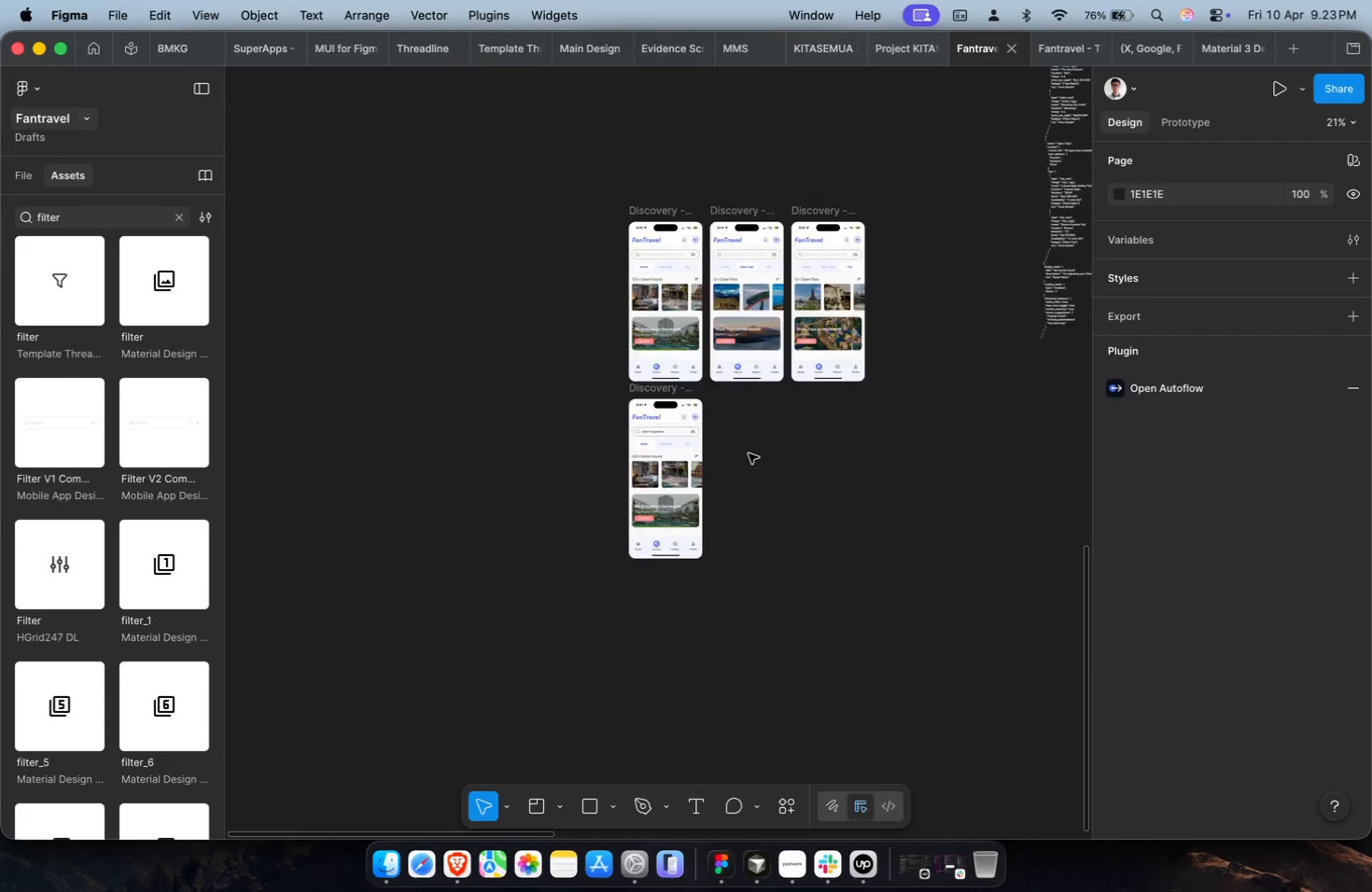 
hold_key(key=CommandLeft, duration=0.49)
scroll: coordinate [737, 464], scroll_direction: up, amount: 4.0
 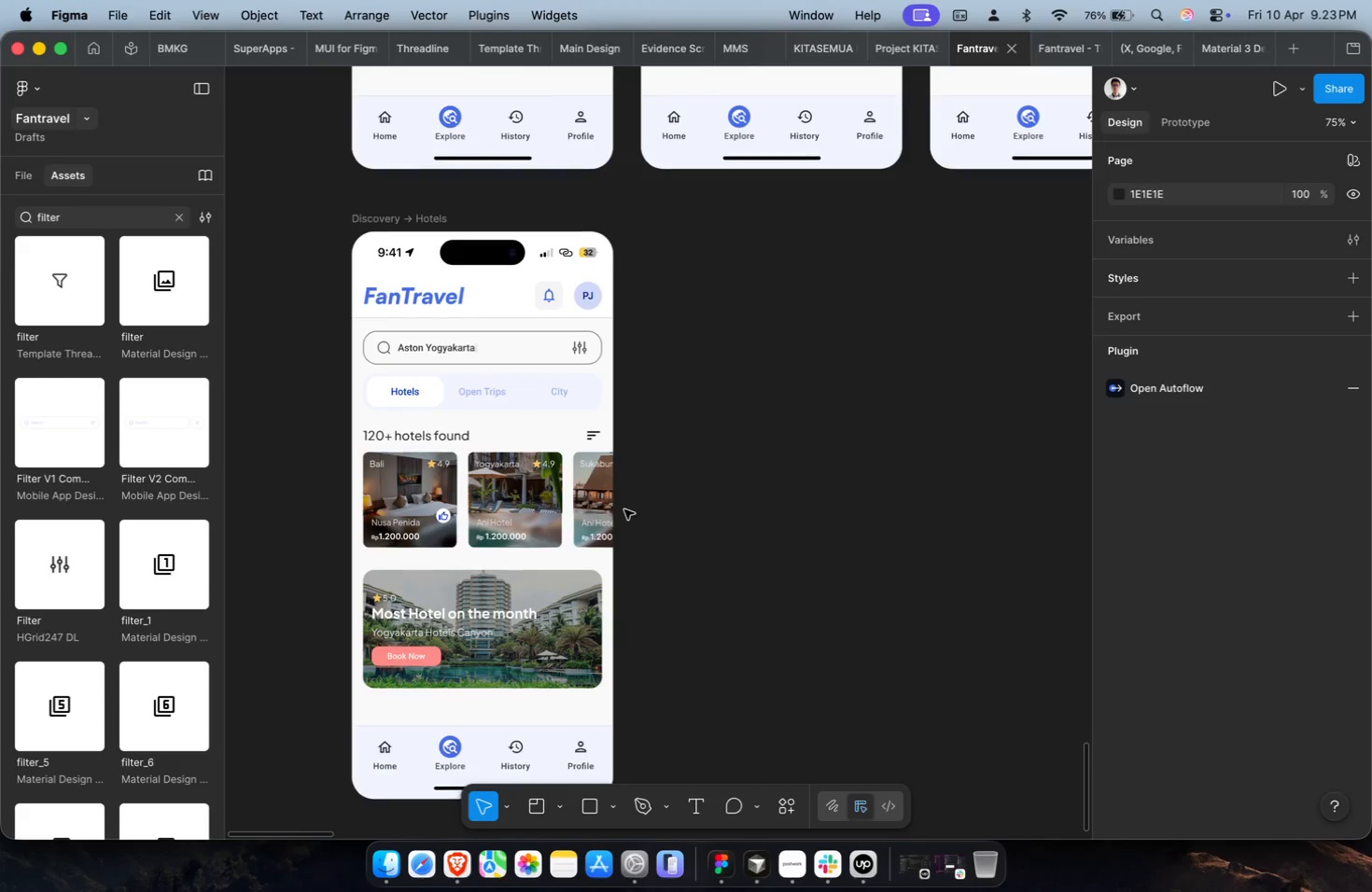 
hold_key(key=ShiftLeft, duration=0.4)
 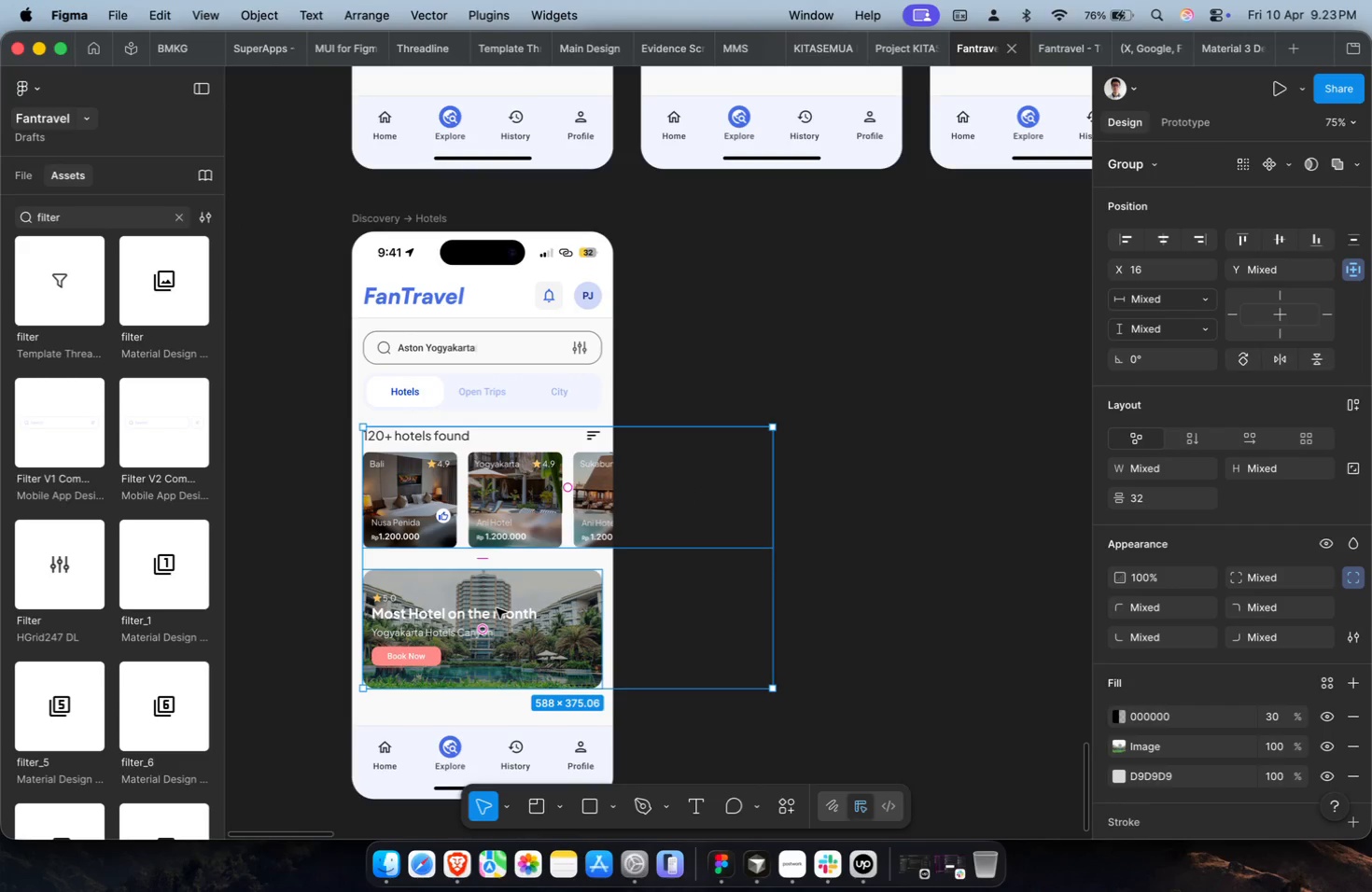 
key(Backspace)
 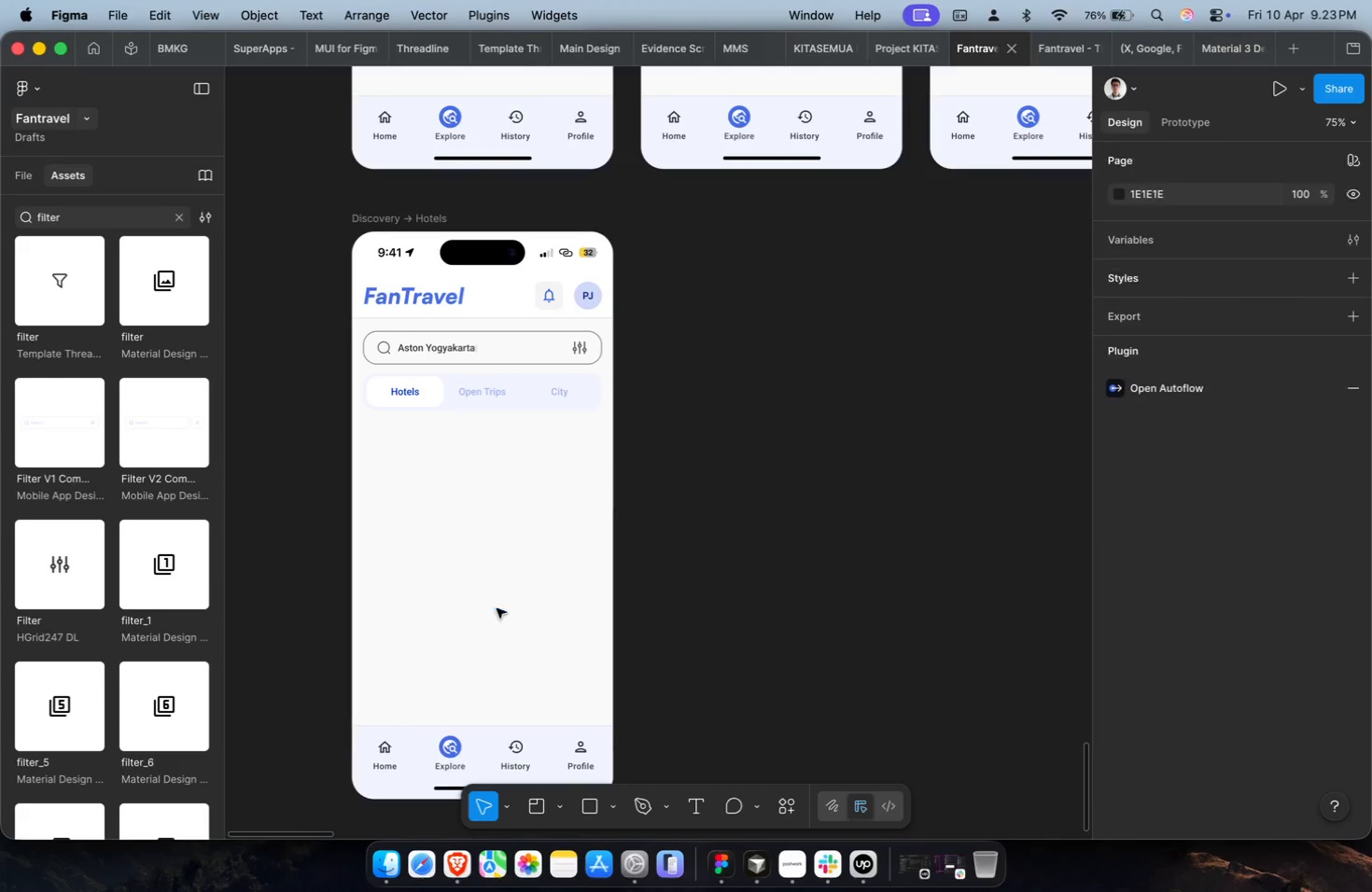 
hold_key(key=CommandLeft, duration=1.13)
 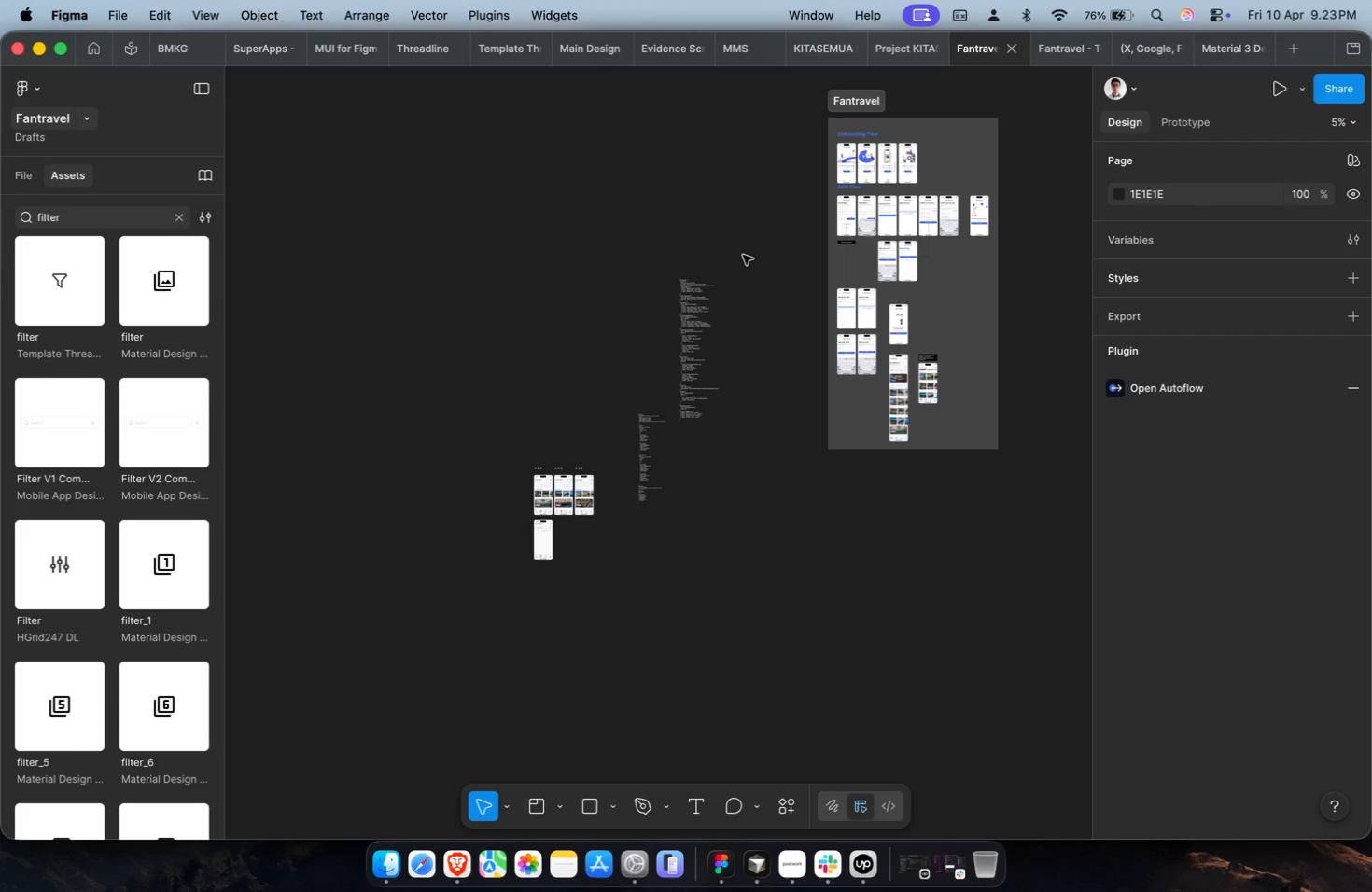 
hold_key(key=ShiftLeft, duration=0.53)
 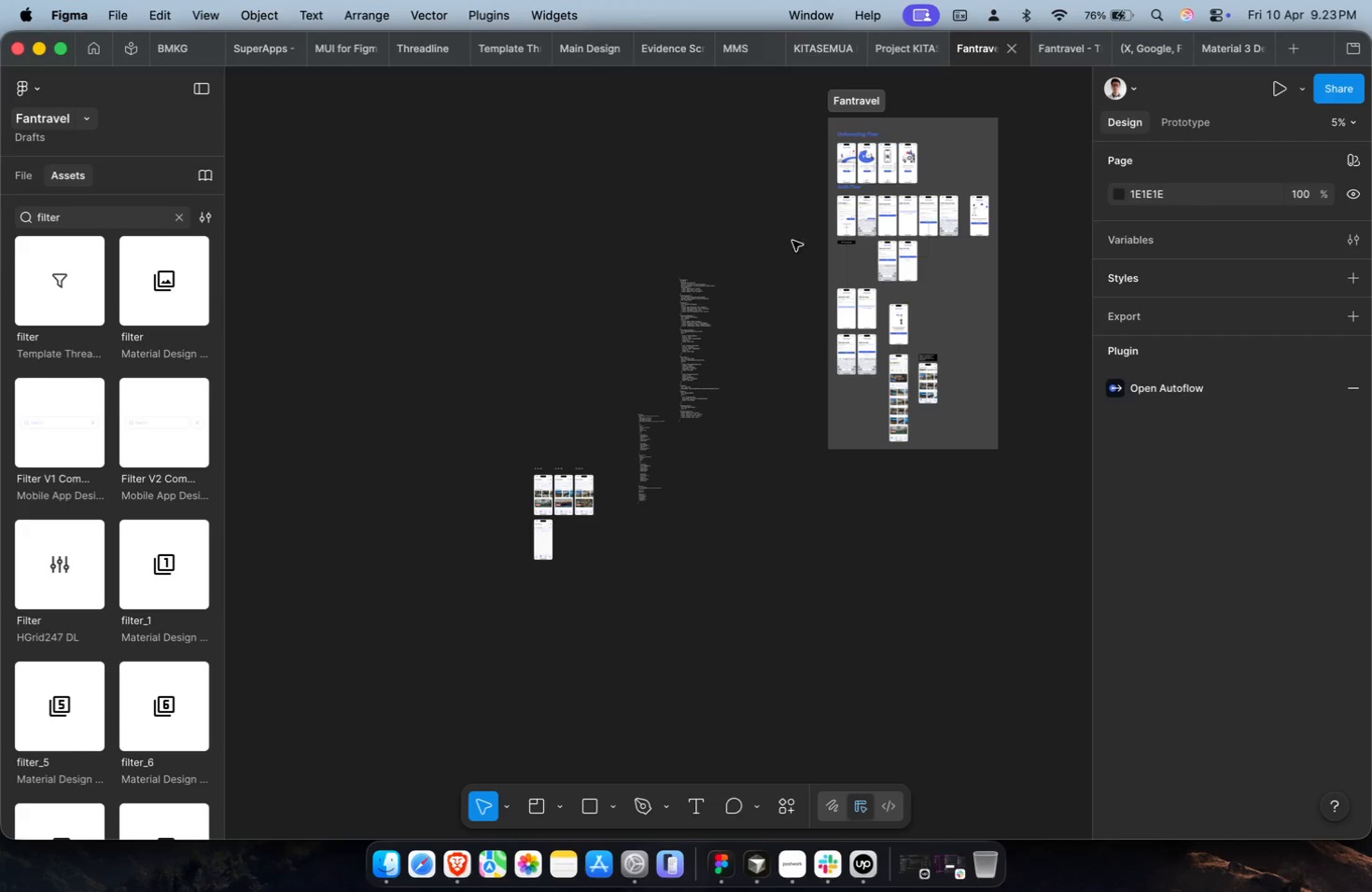 
scroll: coordinate [573, 511], scroll_direction: down, amount: 46.0
 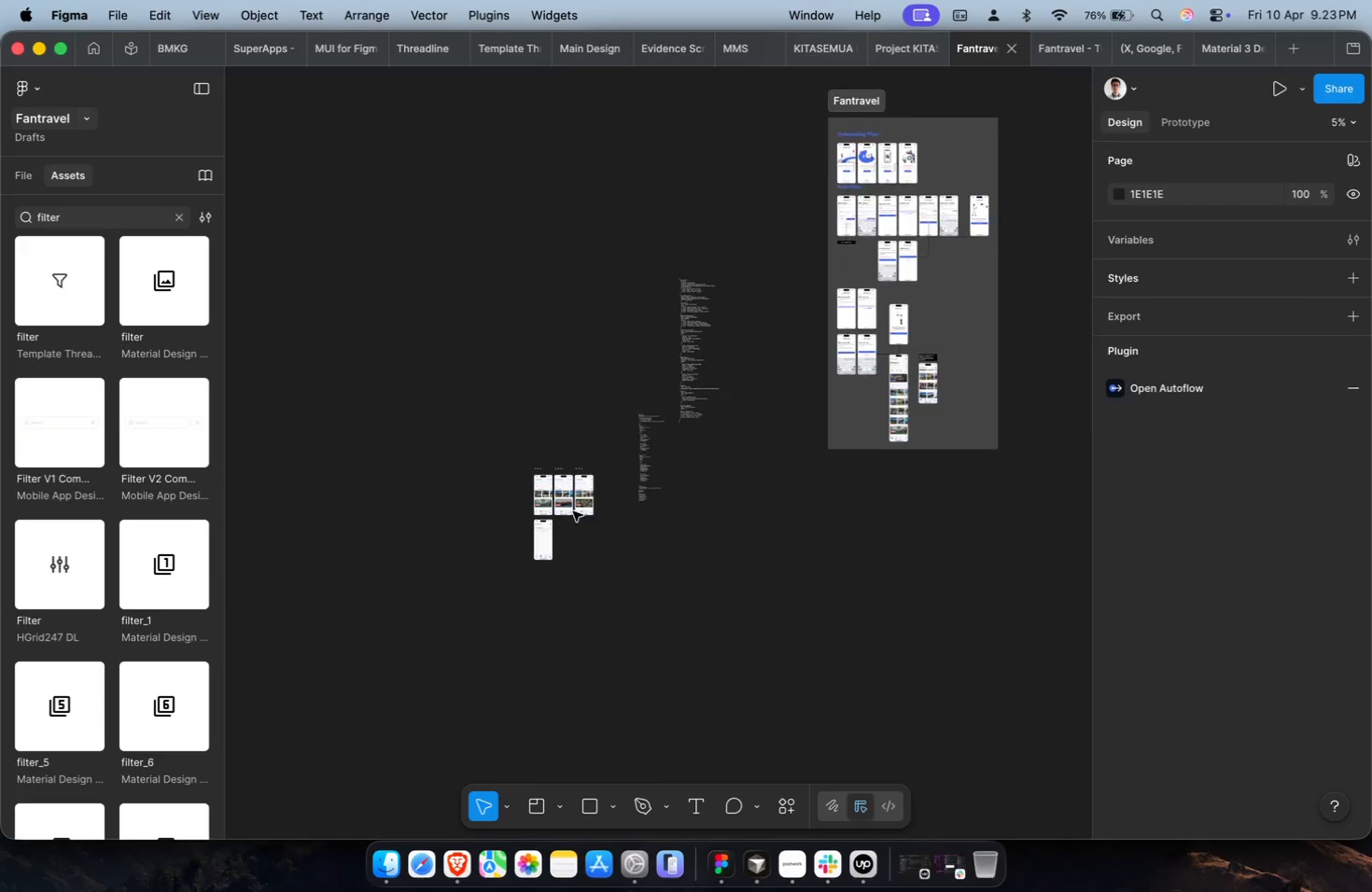 
hold_key(key=CommandLeft, duration=0.83)
scroll: coordinate [818, 315], scroll_direction: up, amount: 37.0
 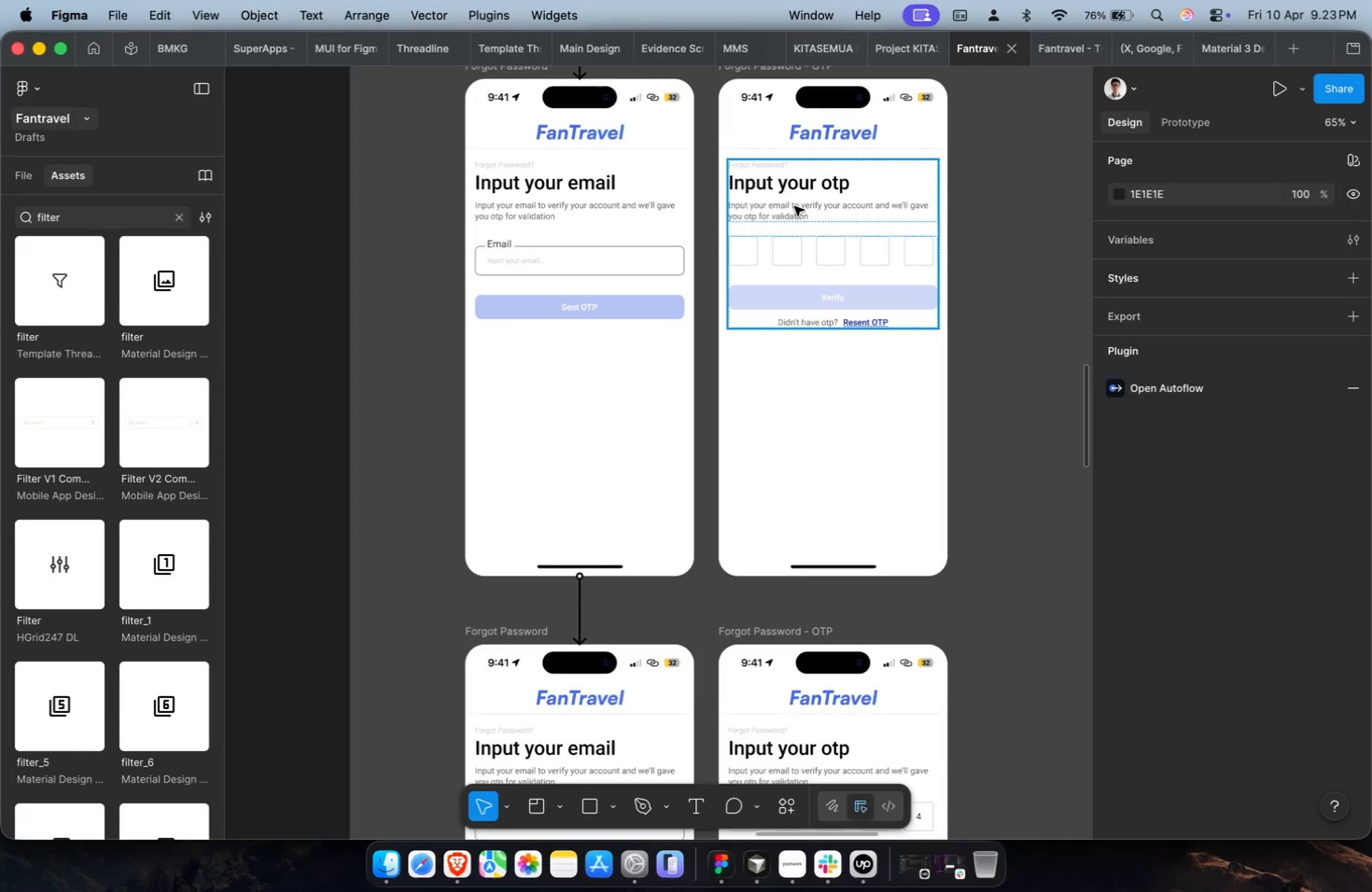 
double_click([794, 206])
 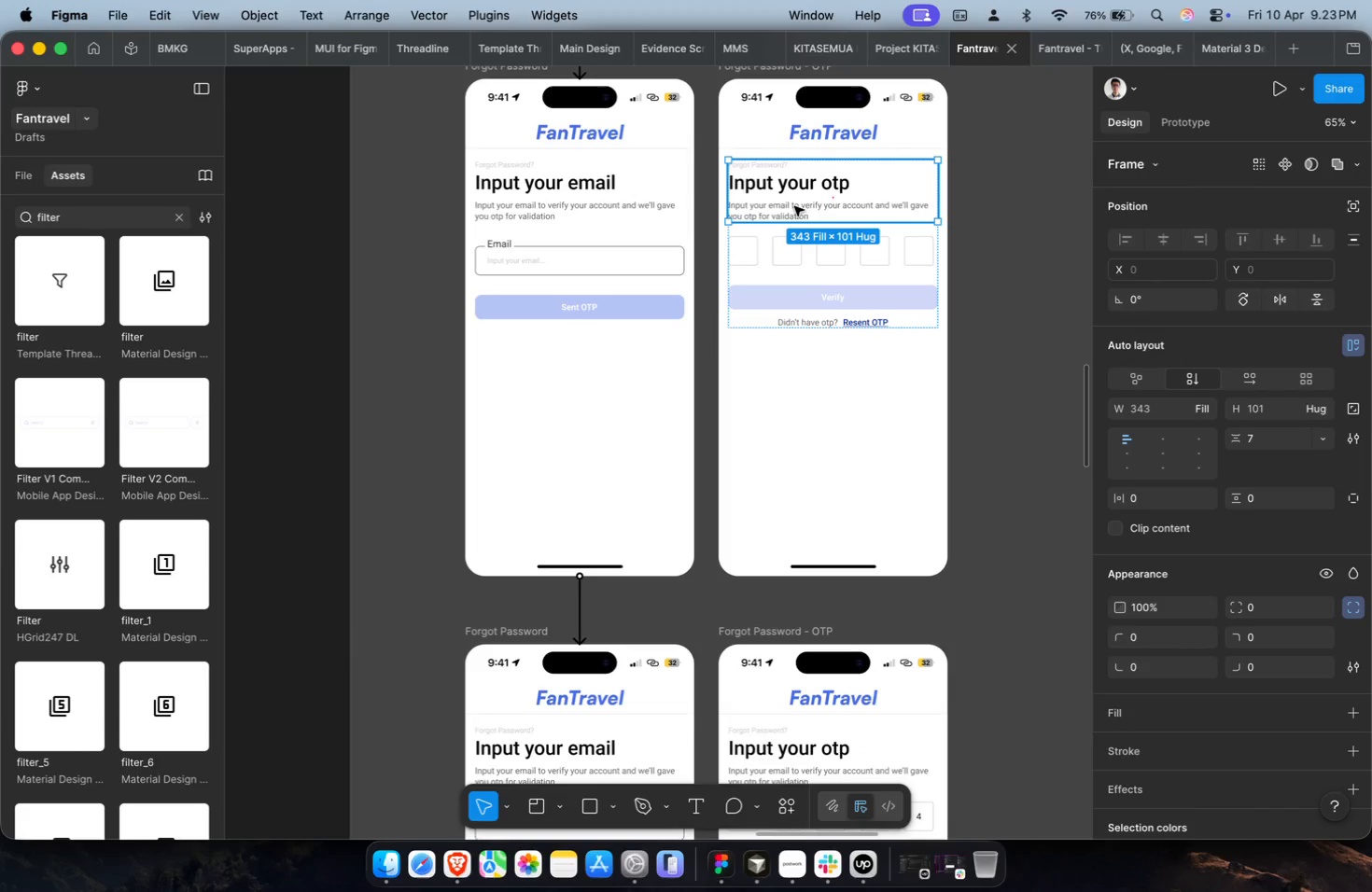 
key(Meta+C)
 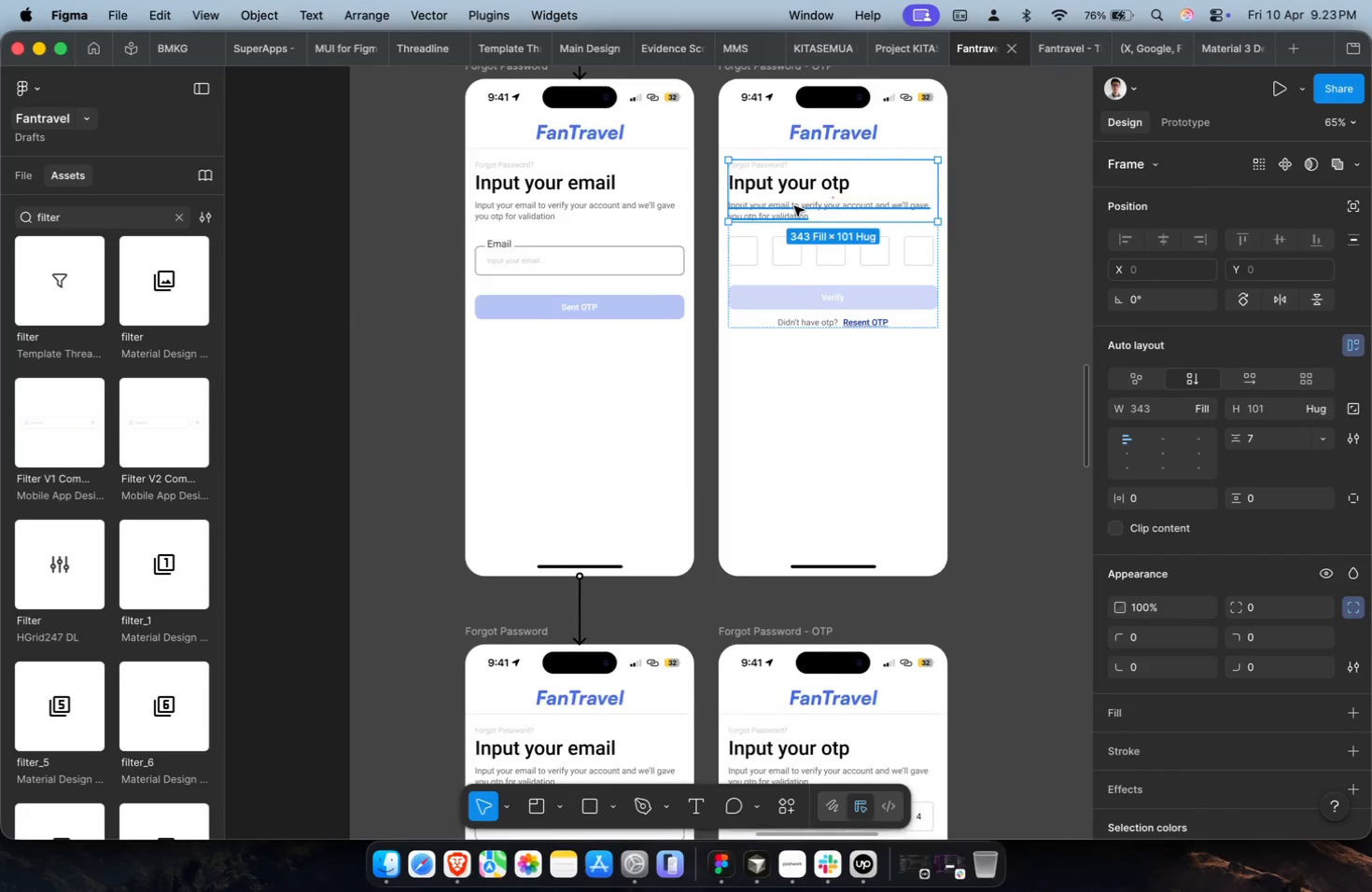 
key(Shift+ShiftLeft)
 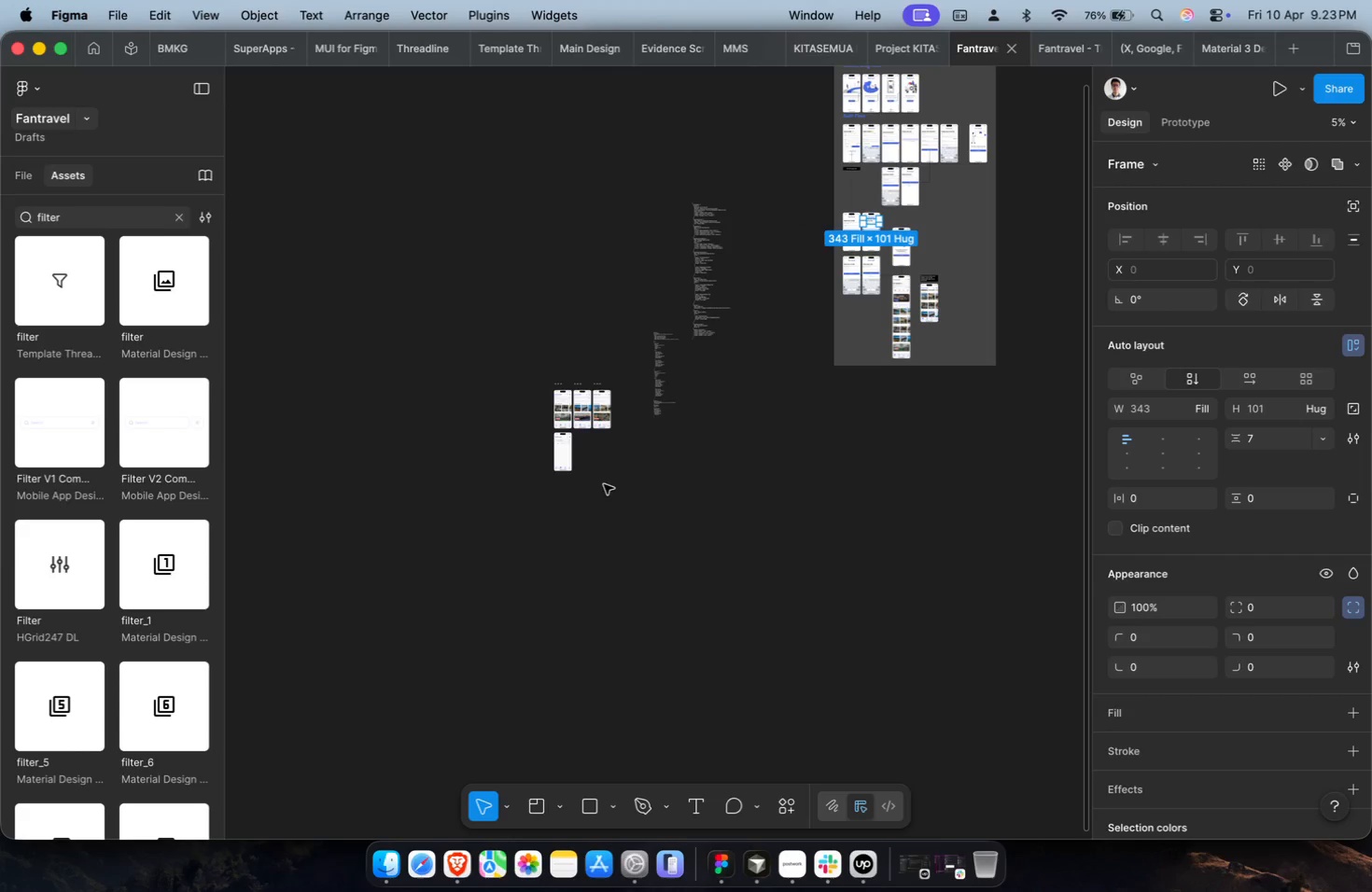 
scroll: coordinate [567, 432], scroll_direction: down, amount: 8.0
 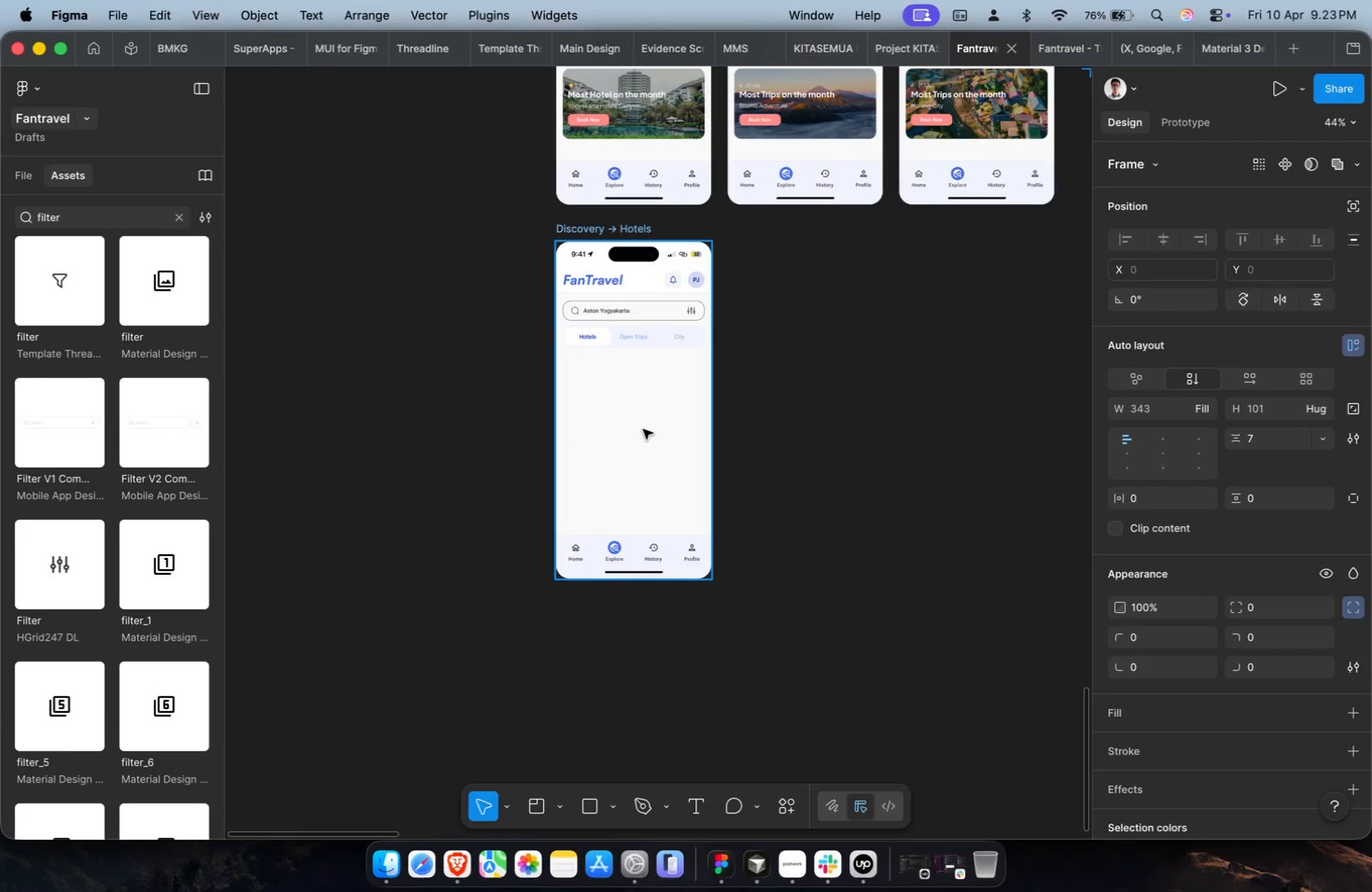 
left_click([643, 429])
 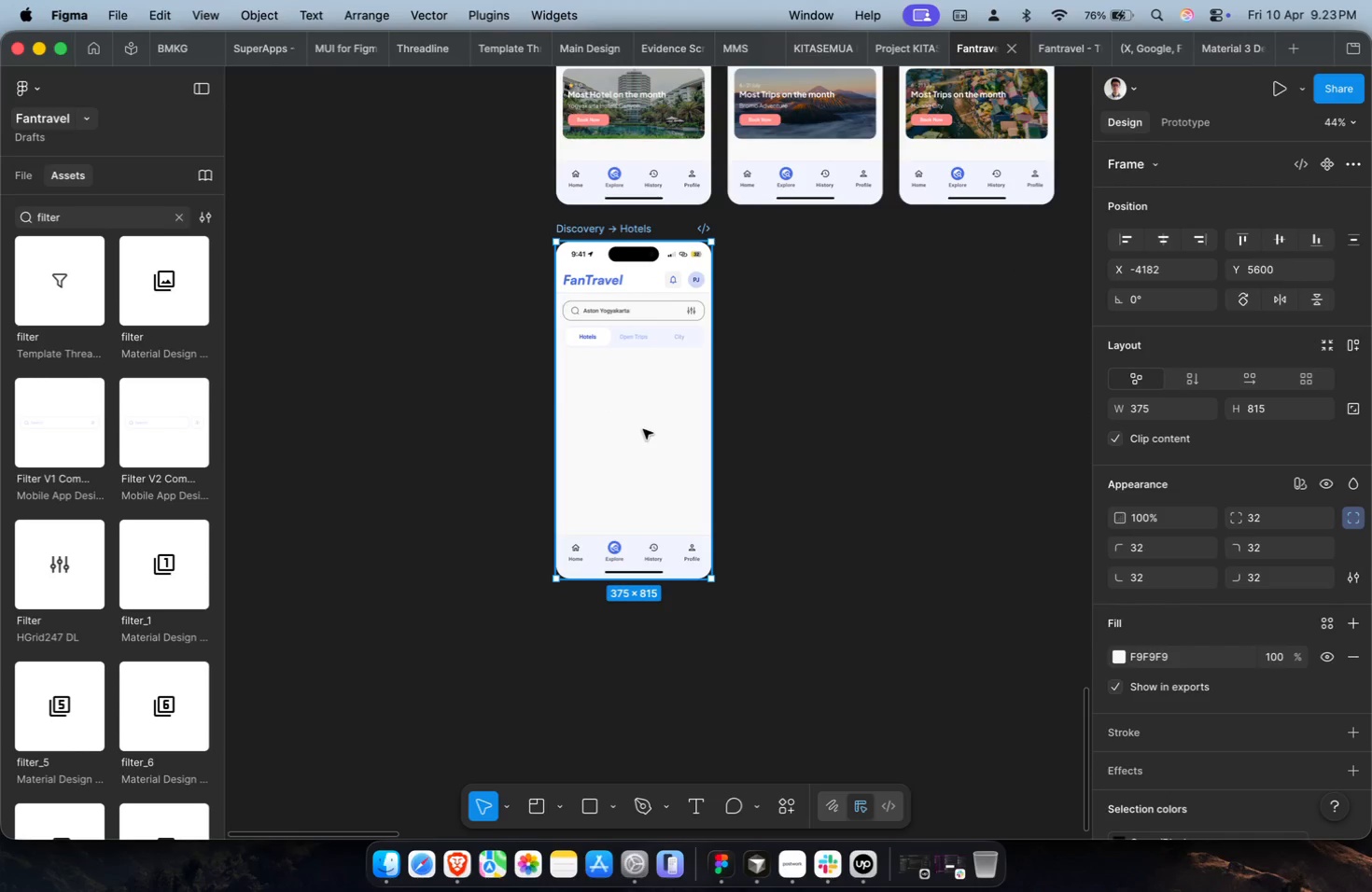 
key(Meta+V)
 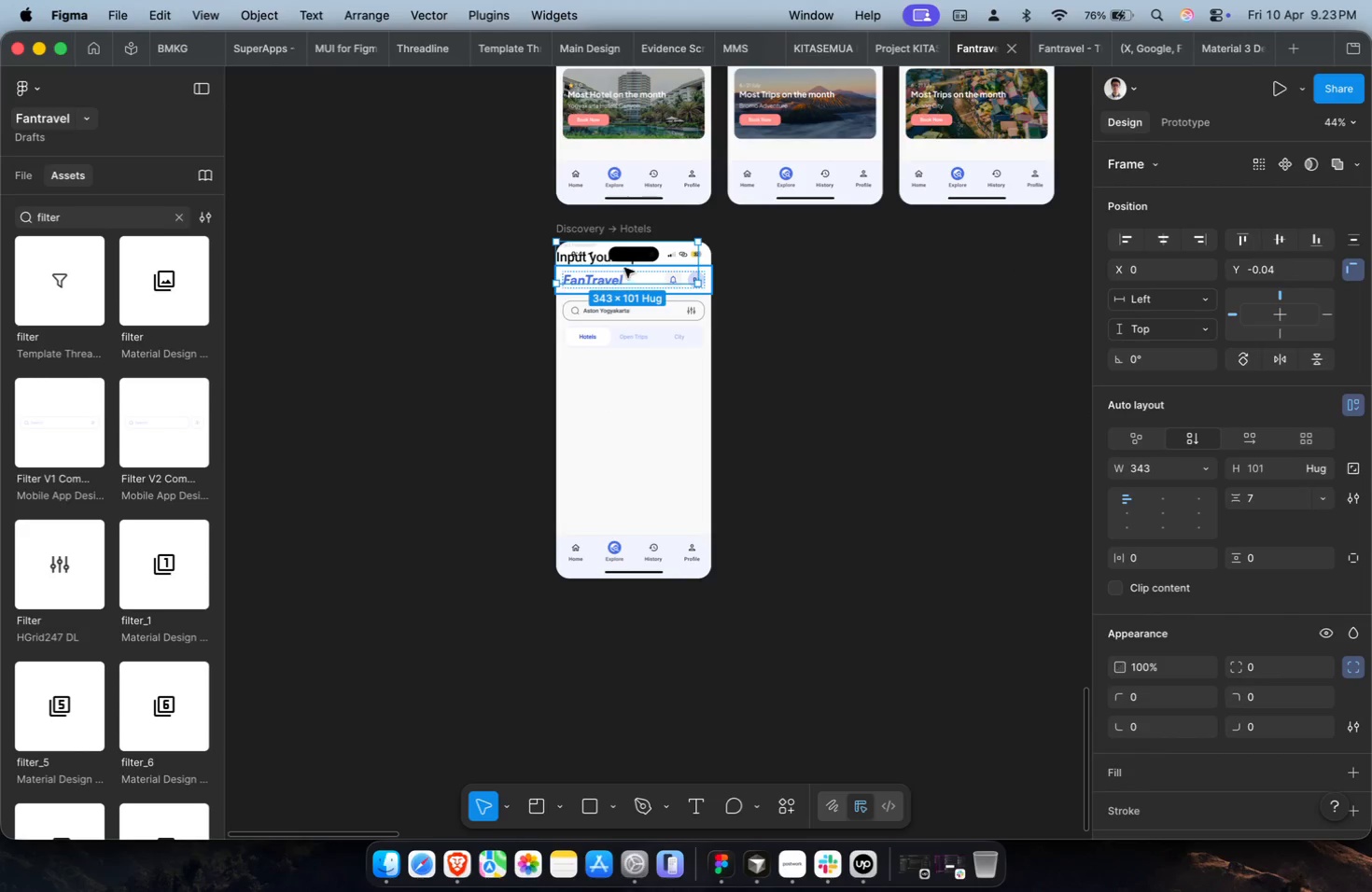 
left_click_drag(start_coordinate=[623, 271], to_coordinate=[634, 392])
 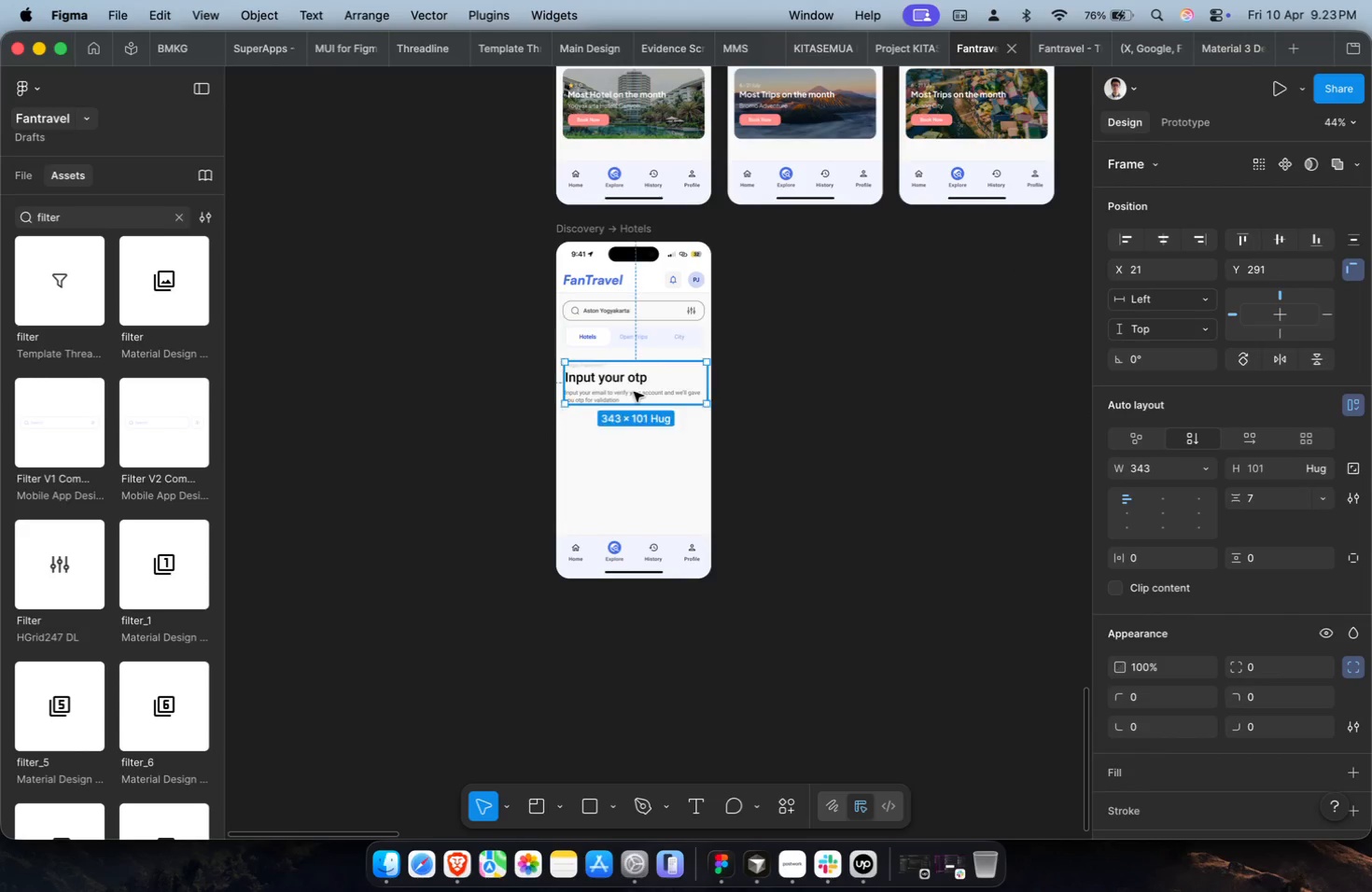 
hold_key(key=CommandLeft, duration=0.41)
 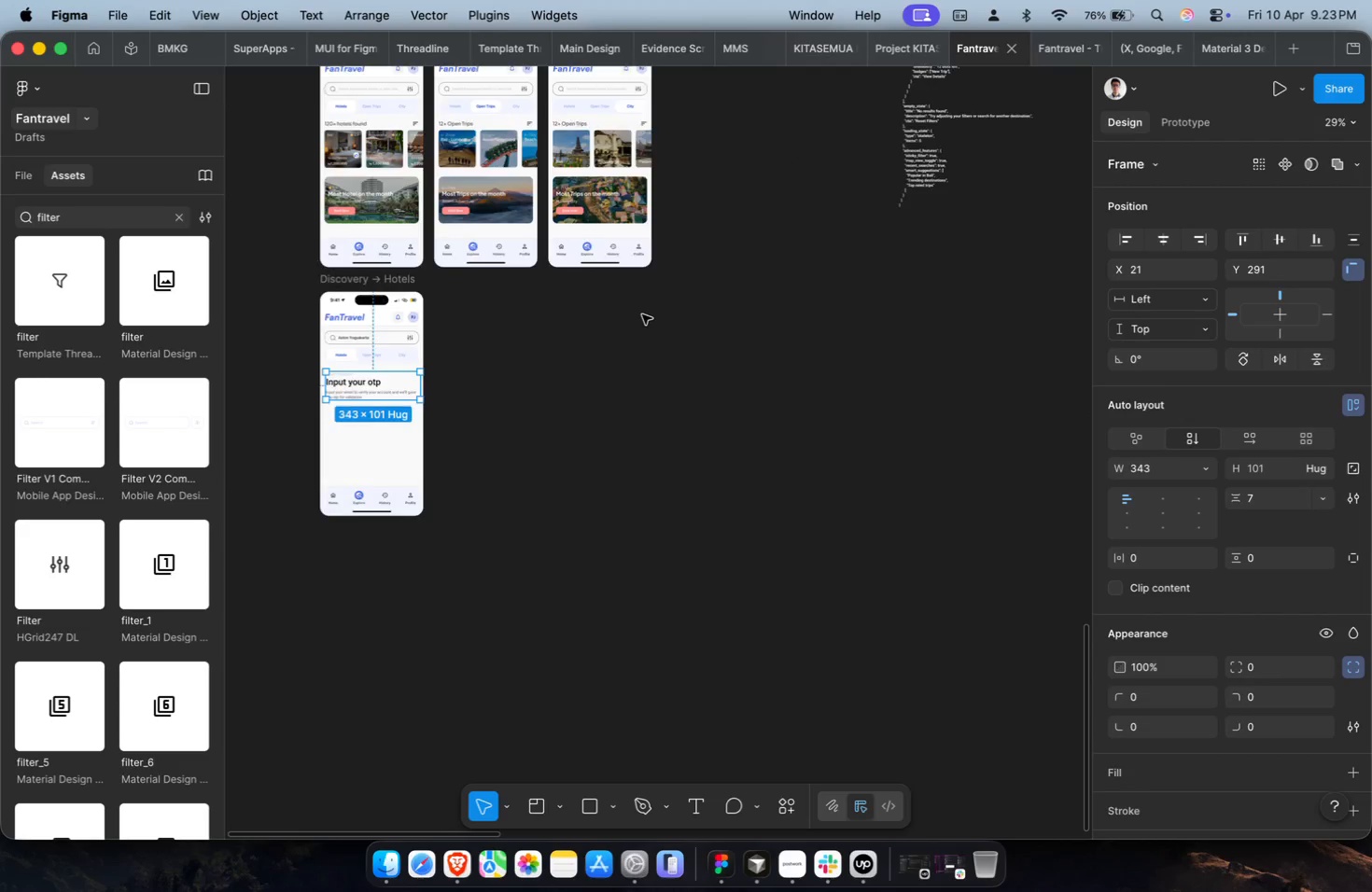 
key(Shift+ShiftLeft)
 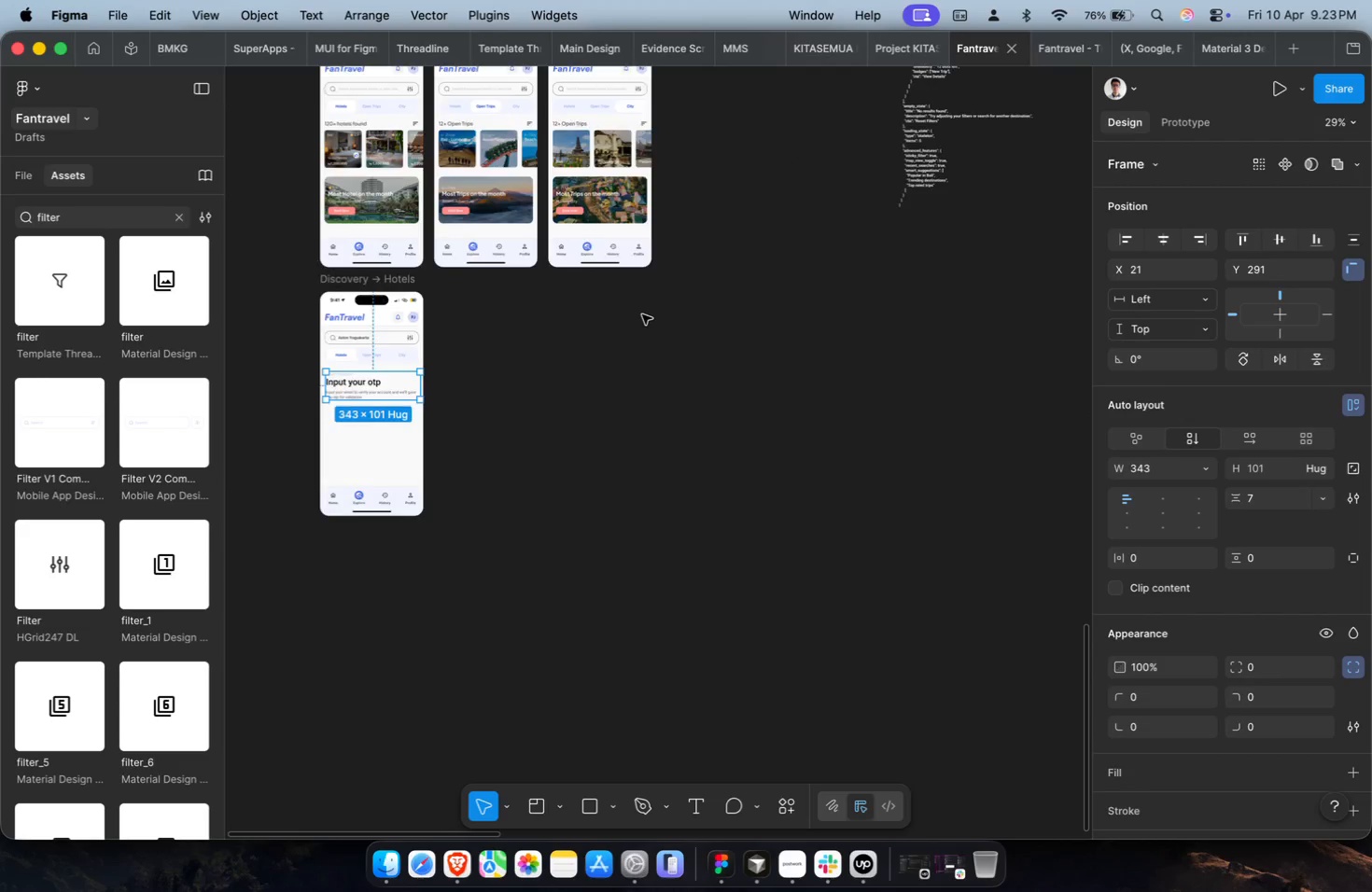 
hold_key(key=CommandLeft, duration=0.4)
 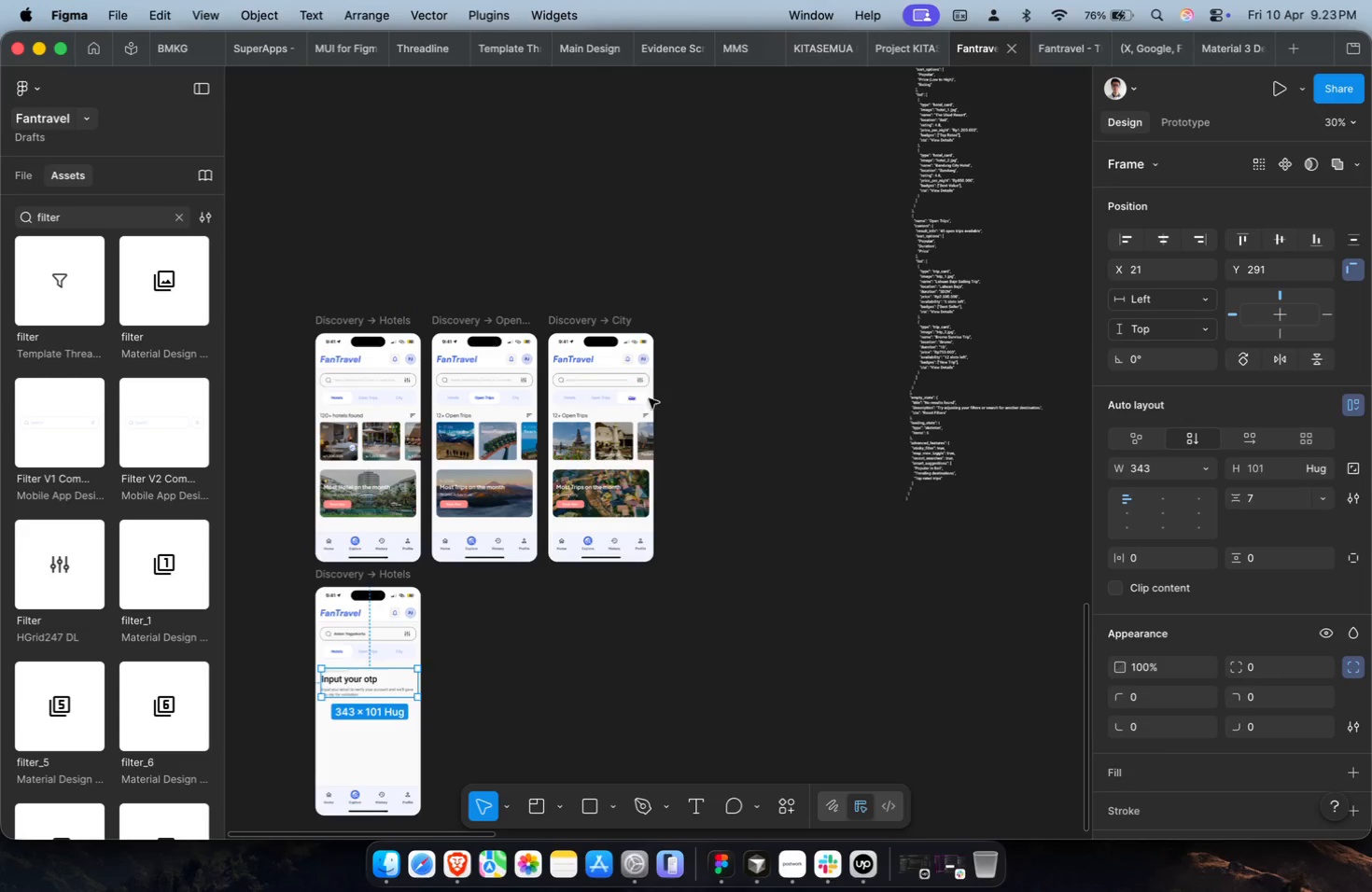 
key(Shift+ShiftLeft)
 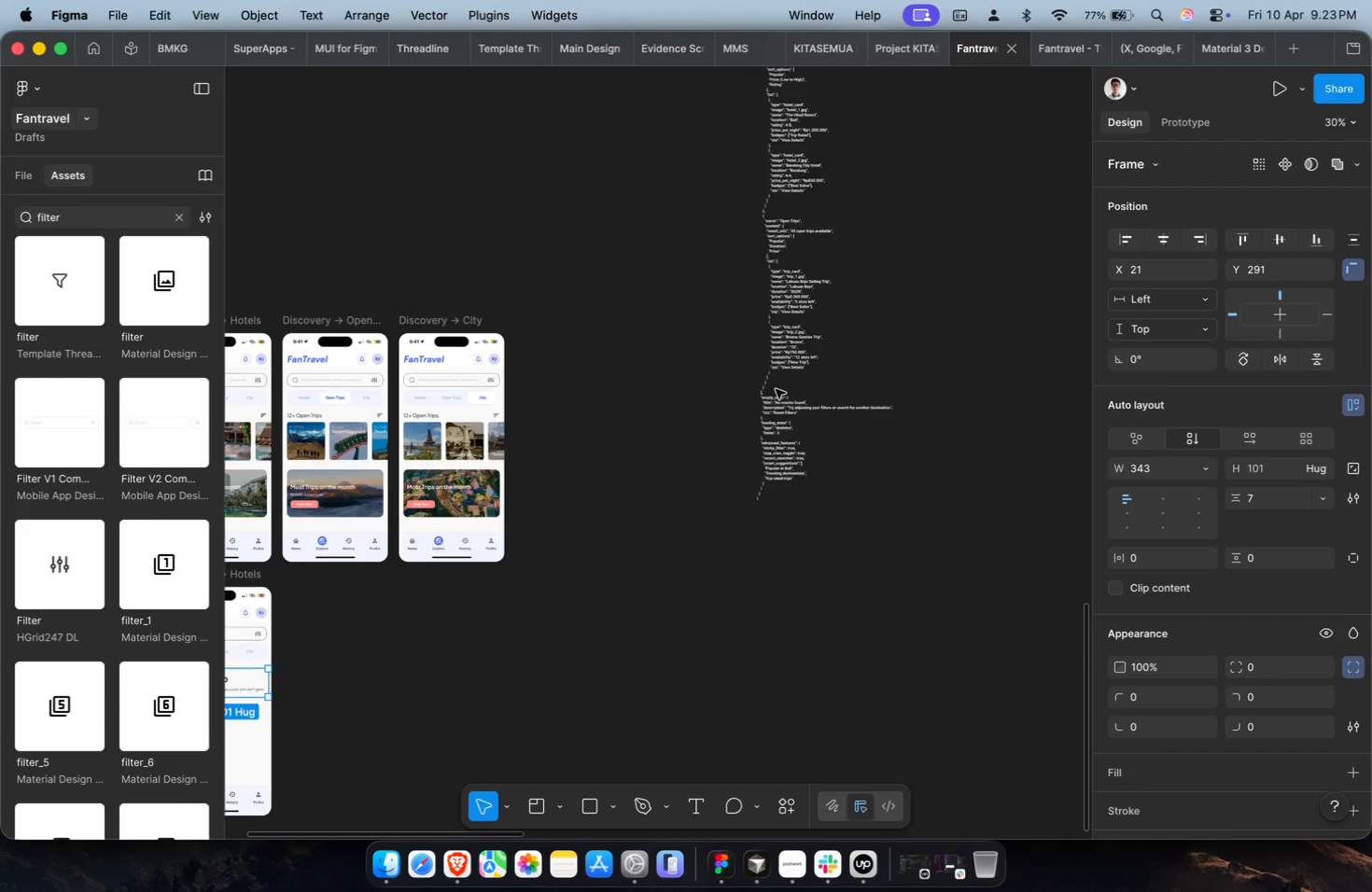 
hold_key(key=CommandLeft, duration=0.34)
 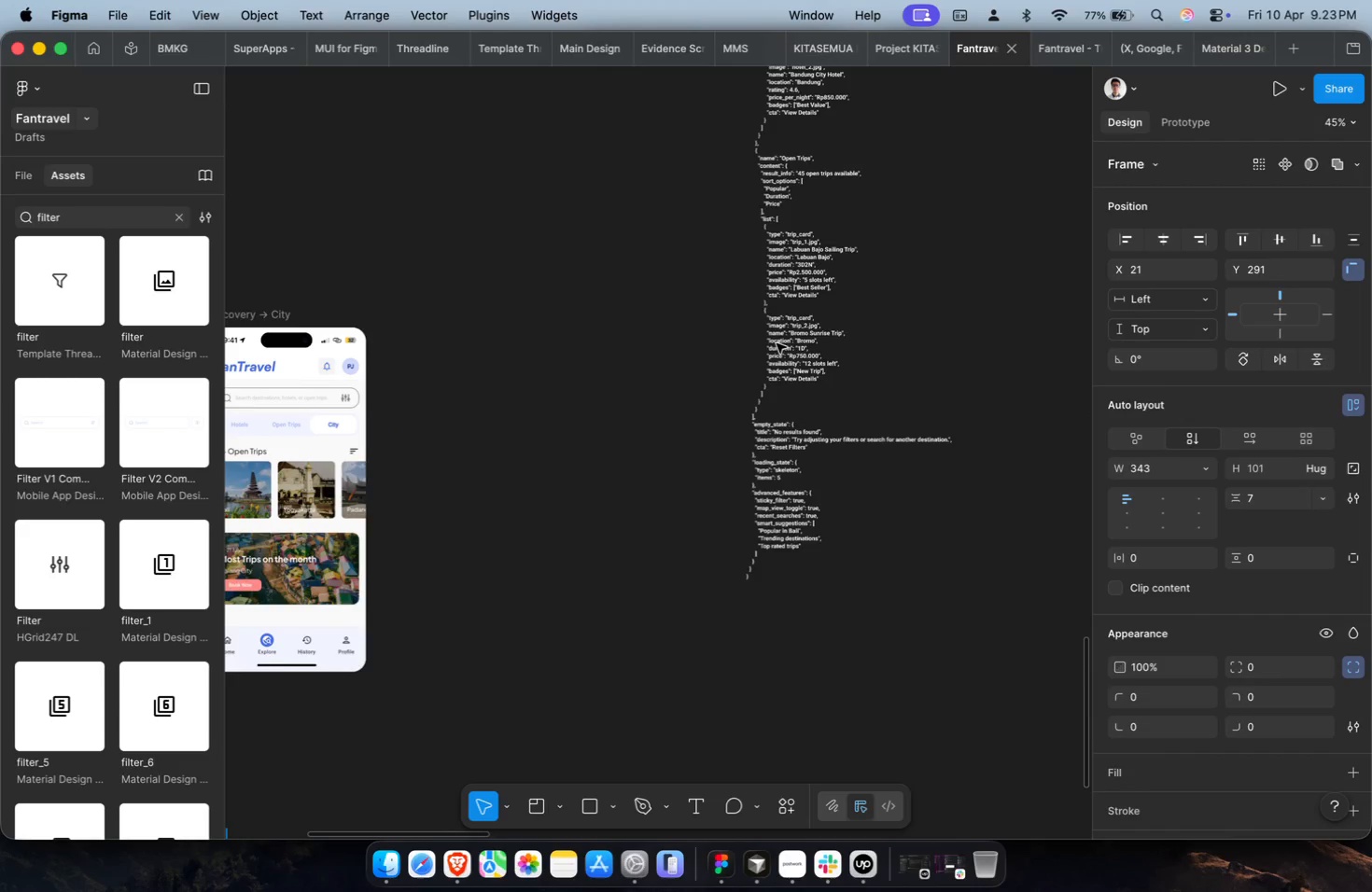 
hold_key(key=CommandLeft, duration=0.67)
 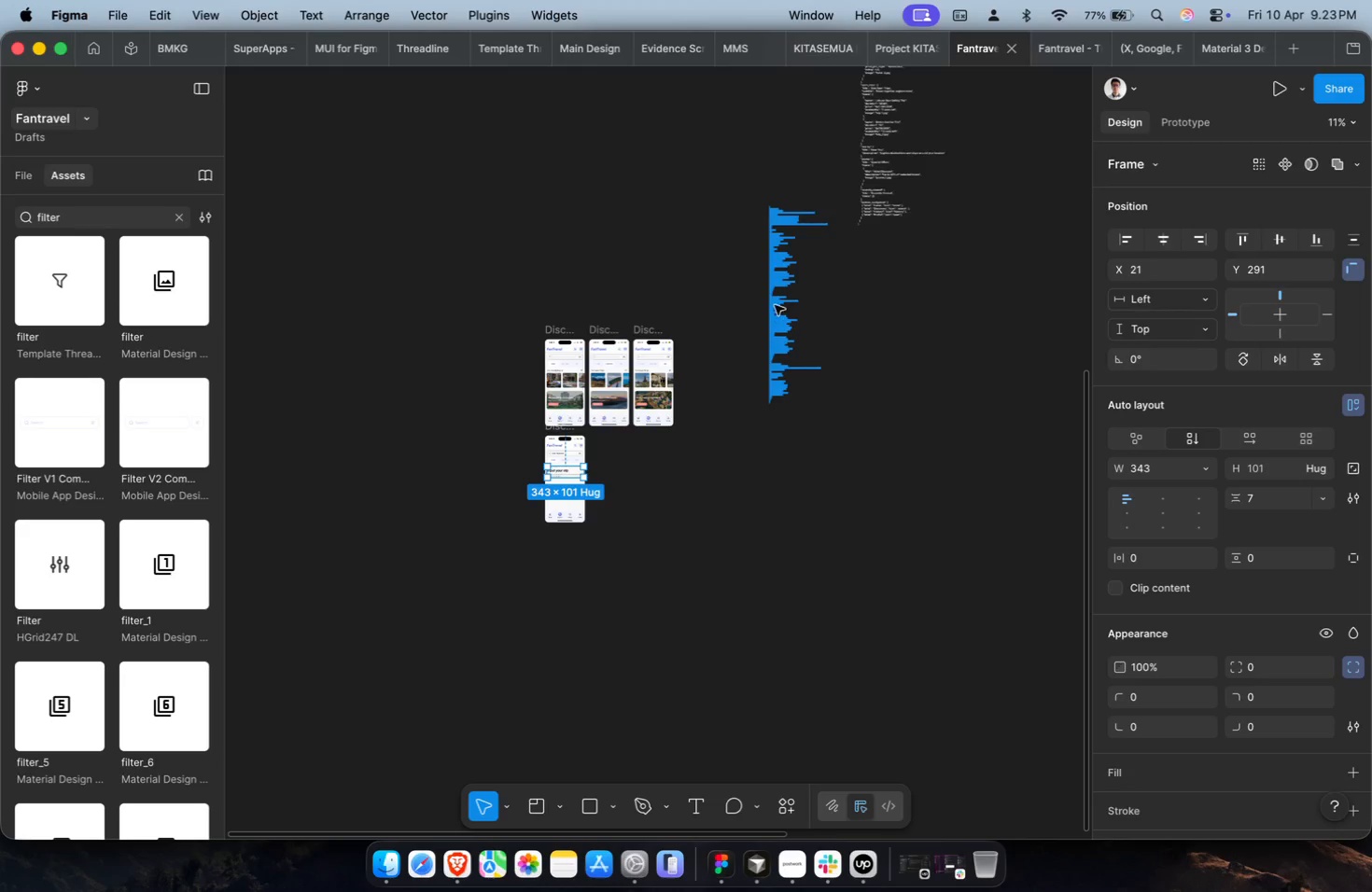 
left_click_drag(start_coordinate=[775, 303], to_coordinate=[475, 512])
 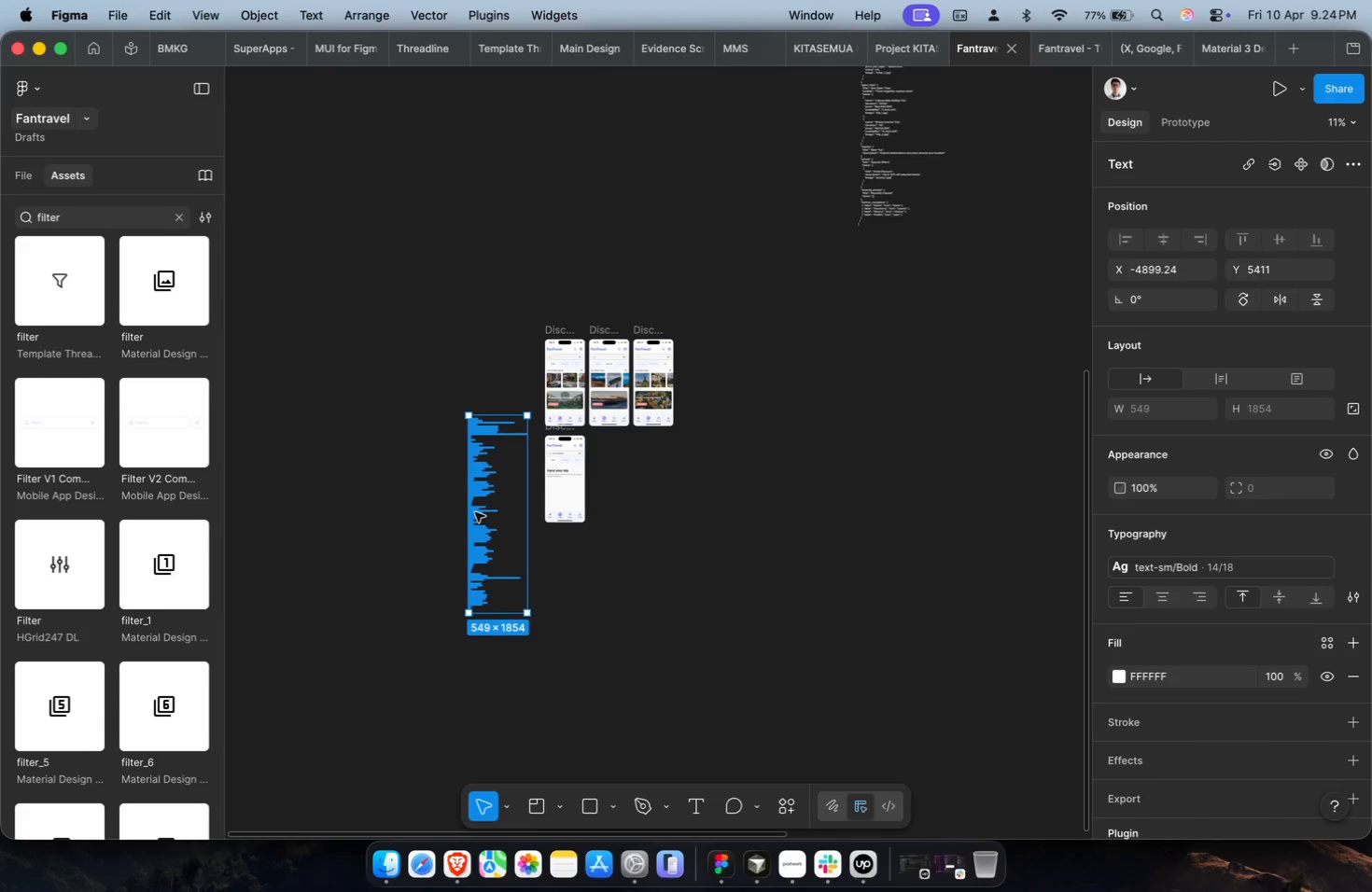 
scroll: coordinate [777, 343], scroll_direction: down, amount: 15.0
 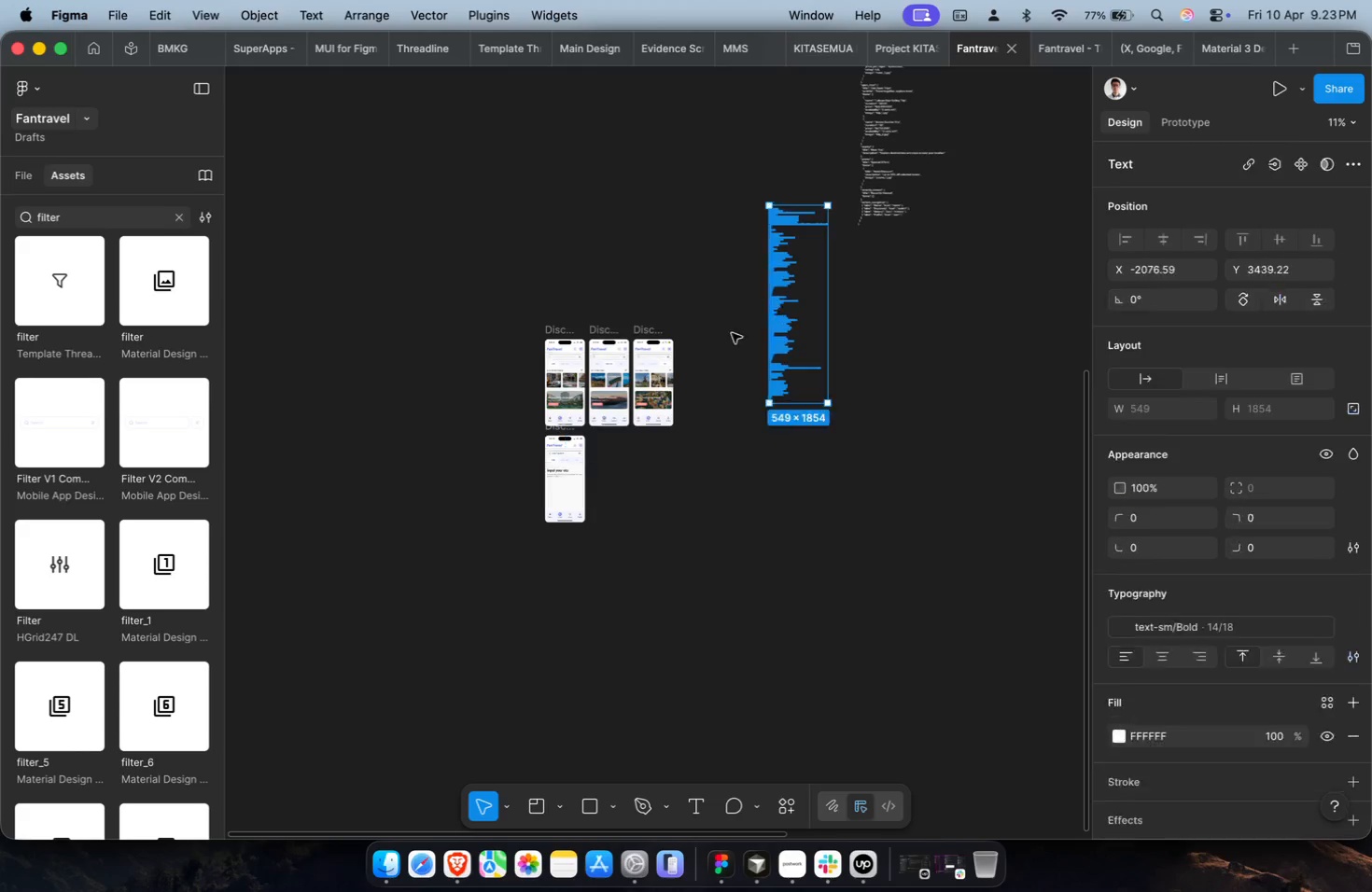 
wait(7.28)
 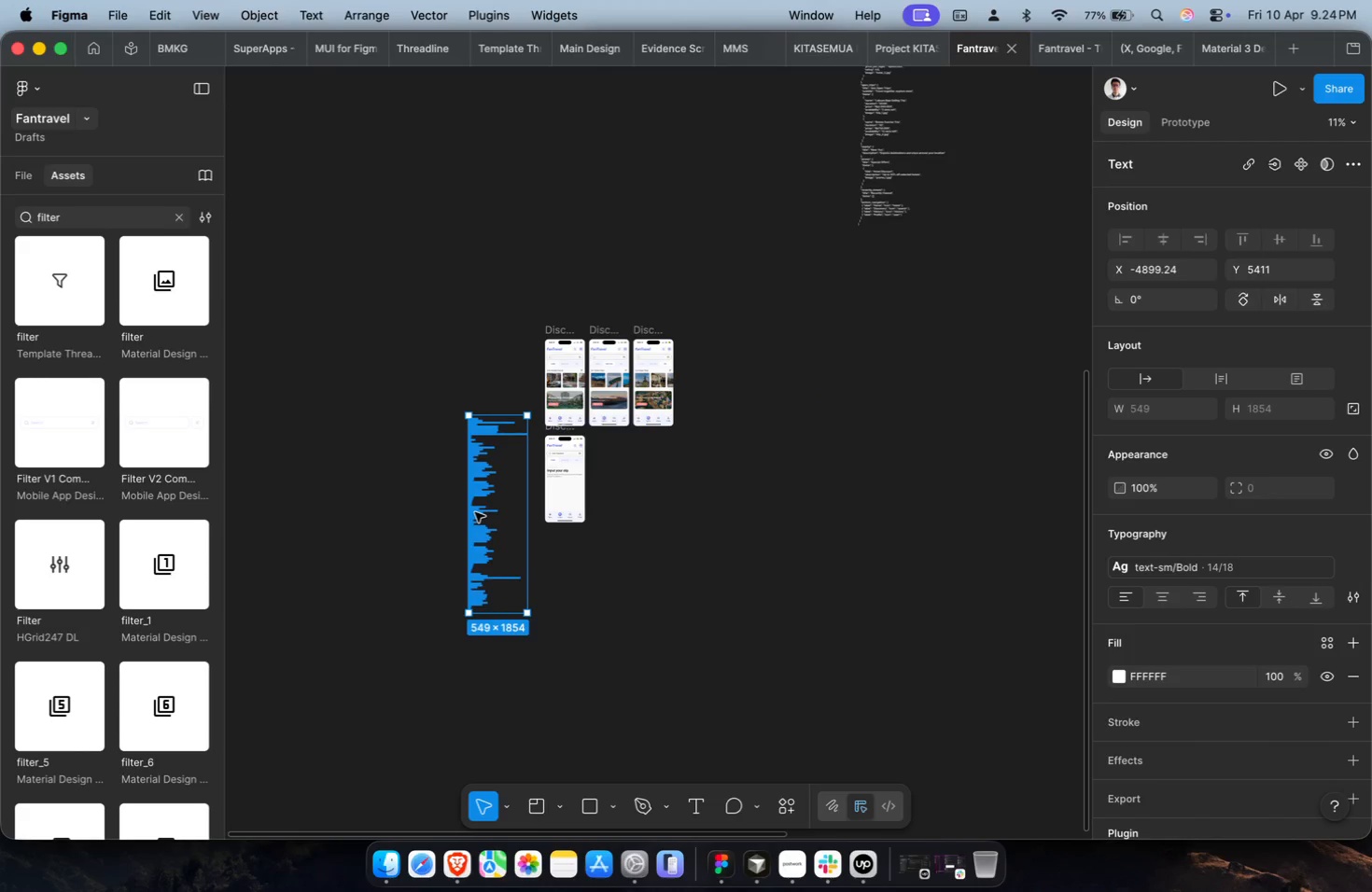 
hold_key(key=CommandLeft, duration=0.89)
scroll: coordinate [476, 546], scroll_direction: up, amount: 4.0
 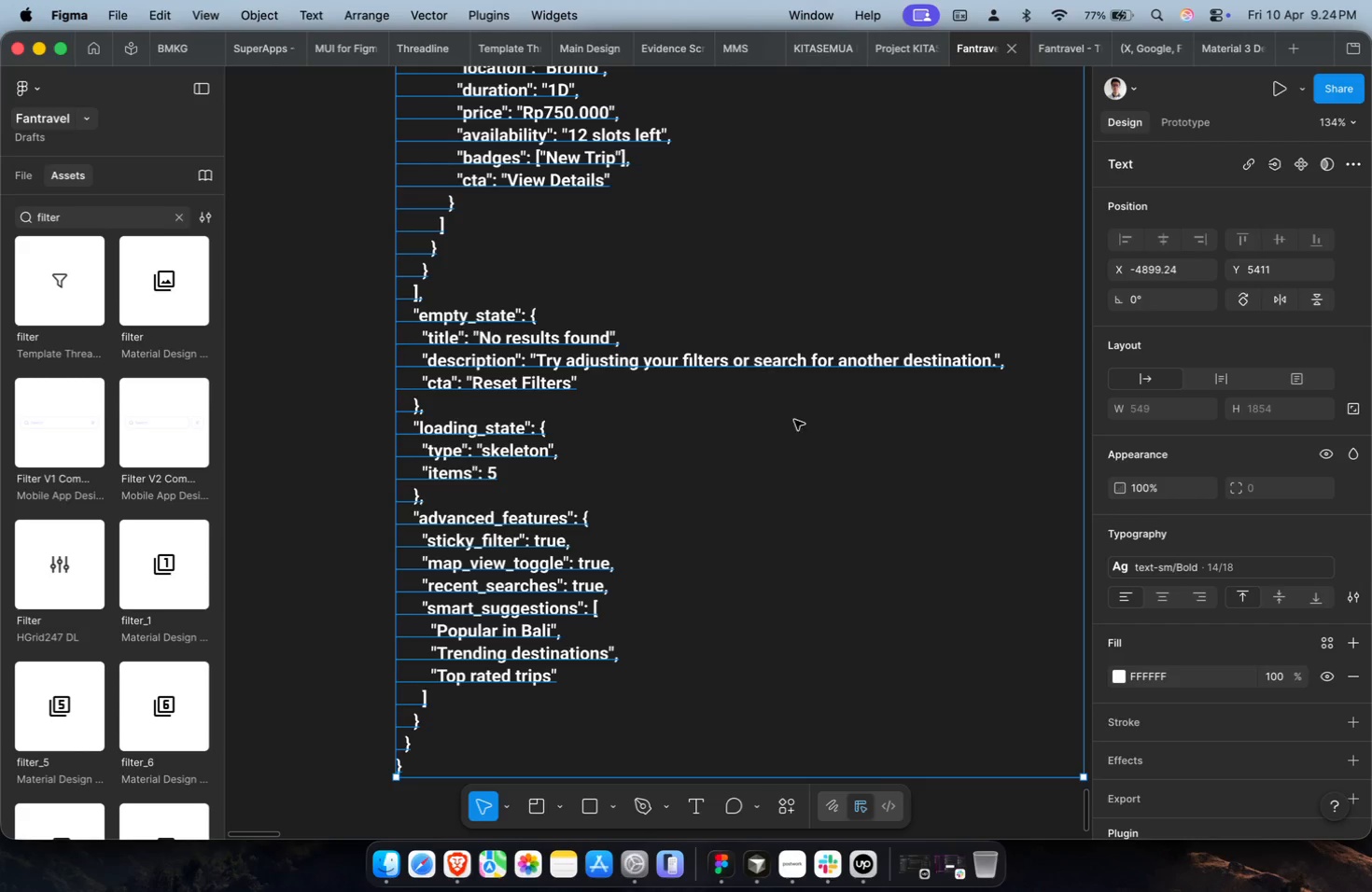 
double_click([542, 332])
 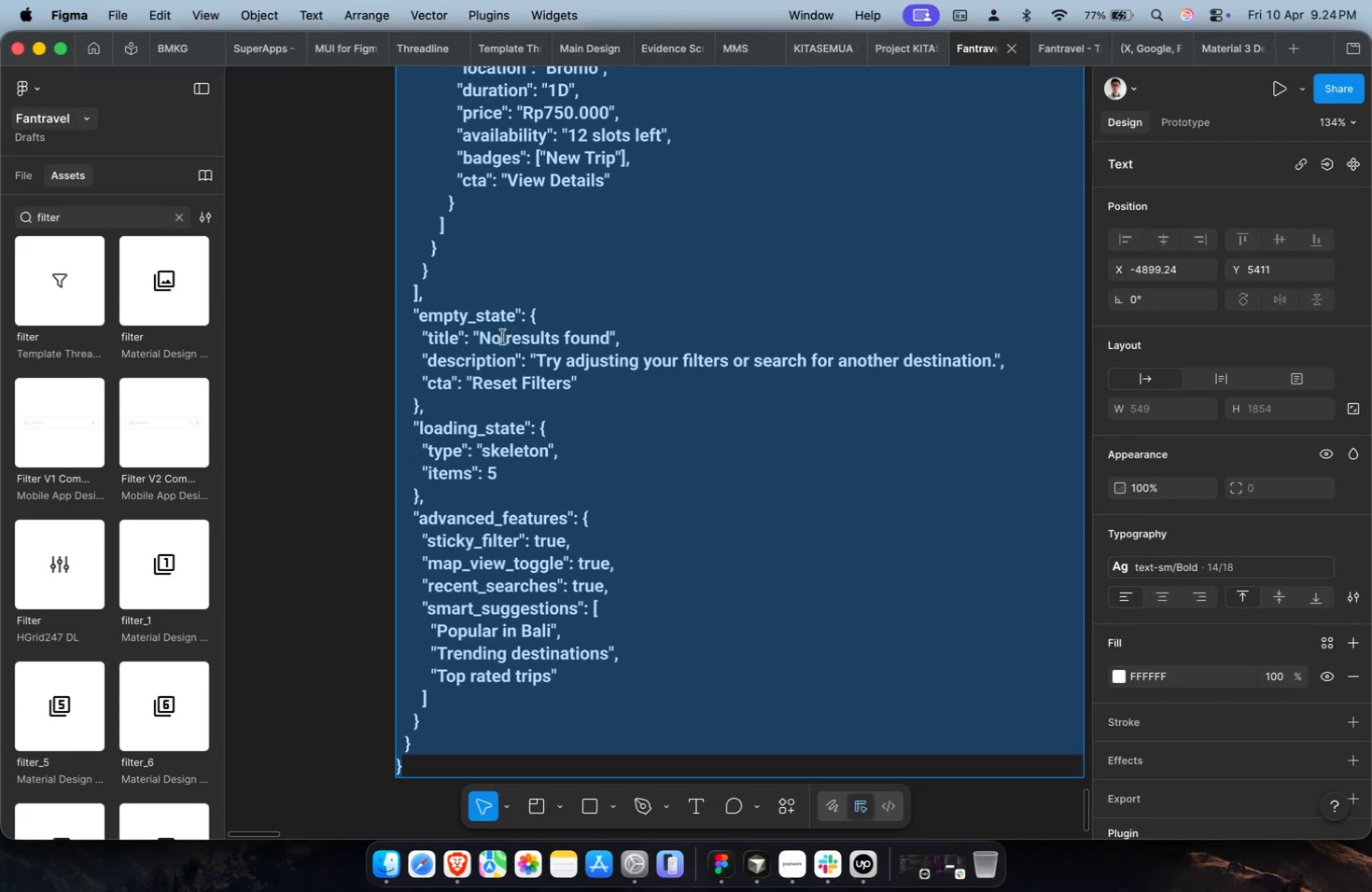 
triple_click([479, 336])
 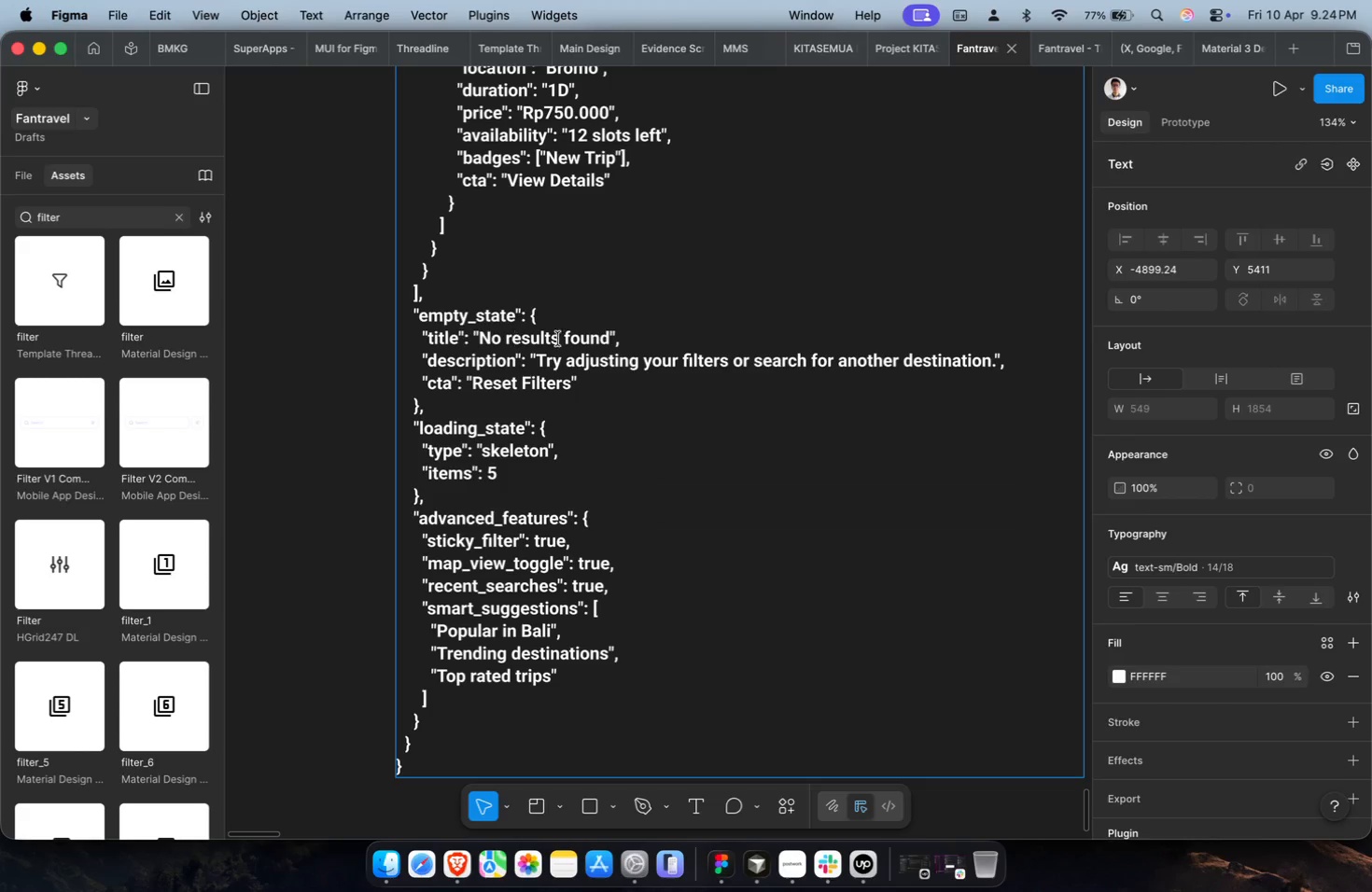 
hold_key(key=ShiftLeft, duration=0.94)
left_click([609, 340])
 